 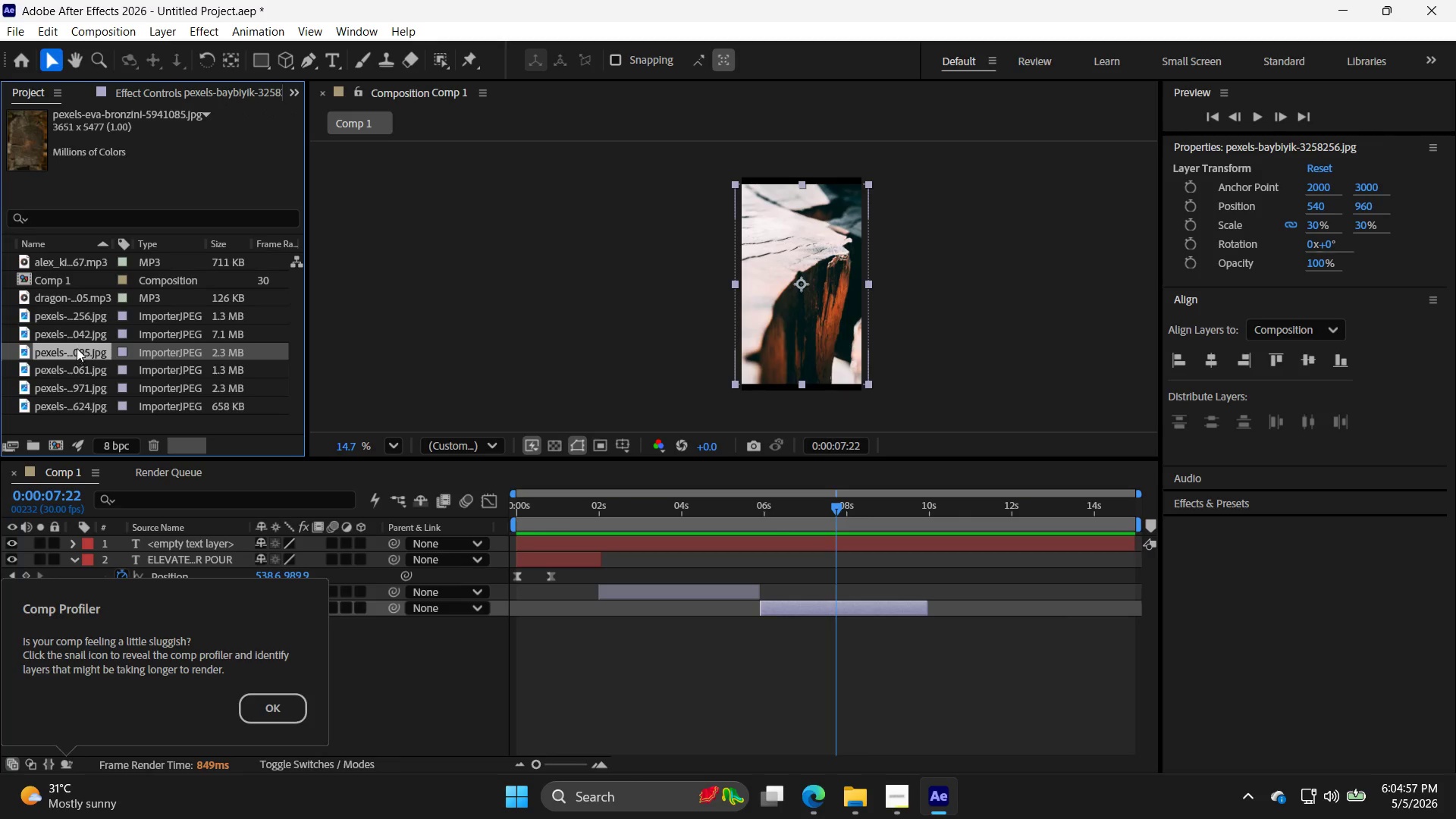 
left_click([80, 331])
 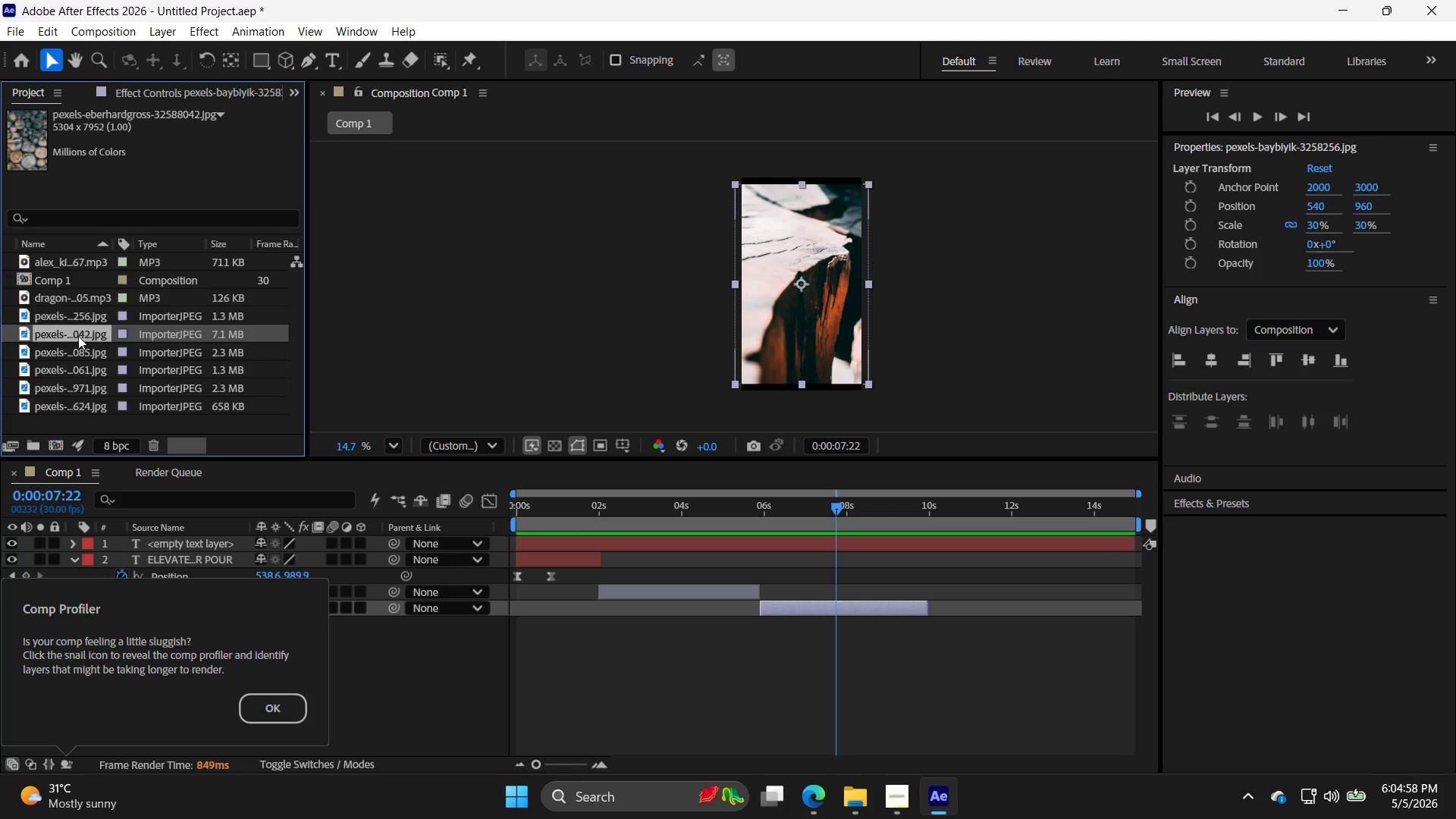 
double_click([78, 336])
 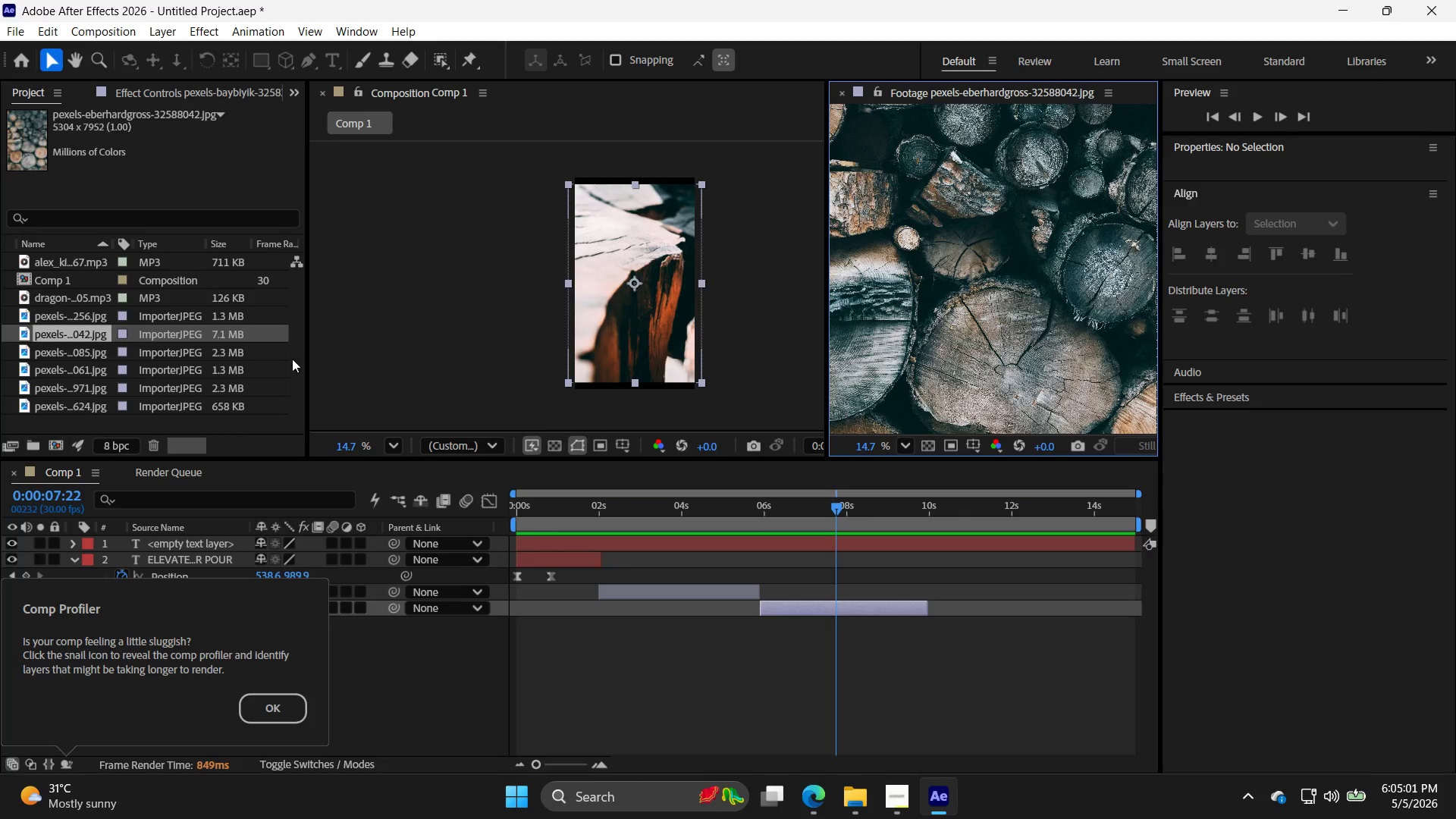 
left_click_drag(start_coordinate=[68, 339], to_coordinate=[963, 645])
 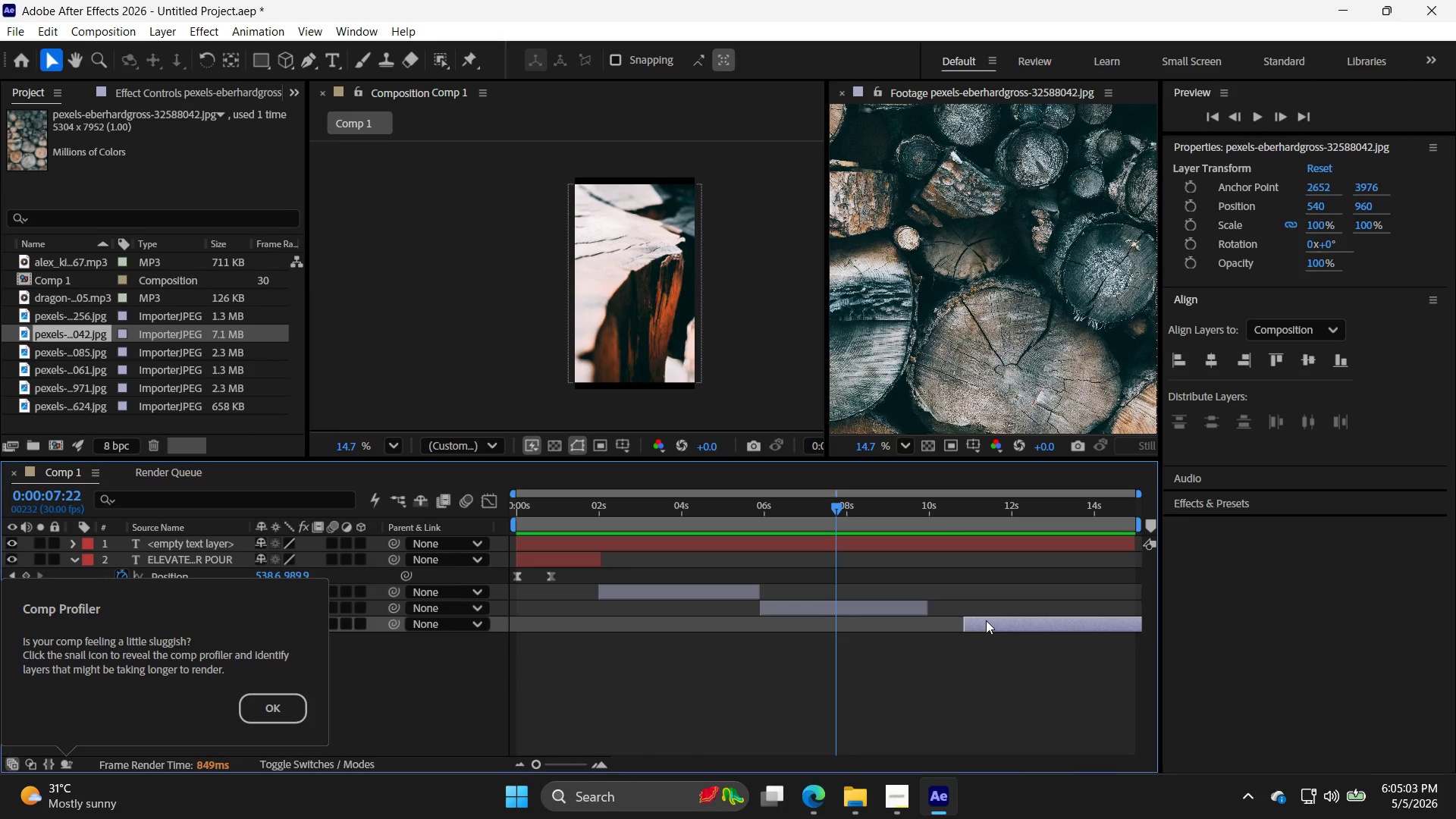 
left_click_drag(start_coordinate=[986, 619], to_coordinate=[950, 620])
 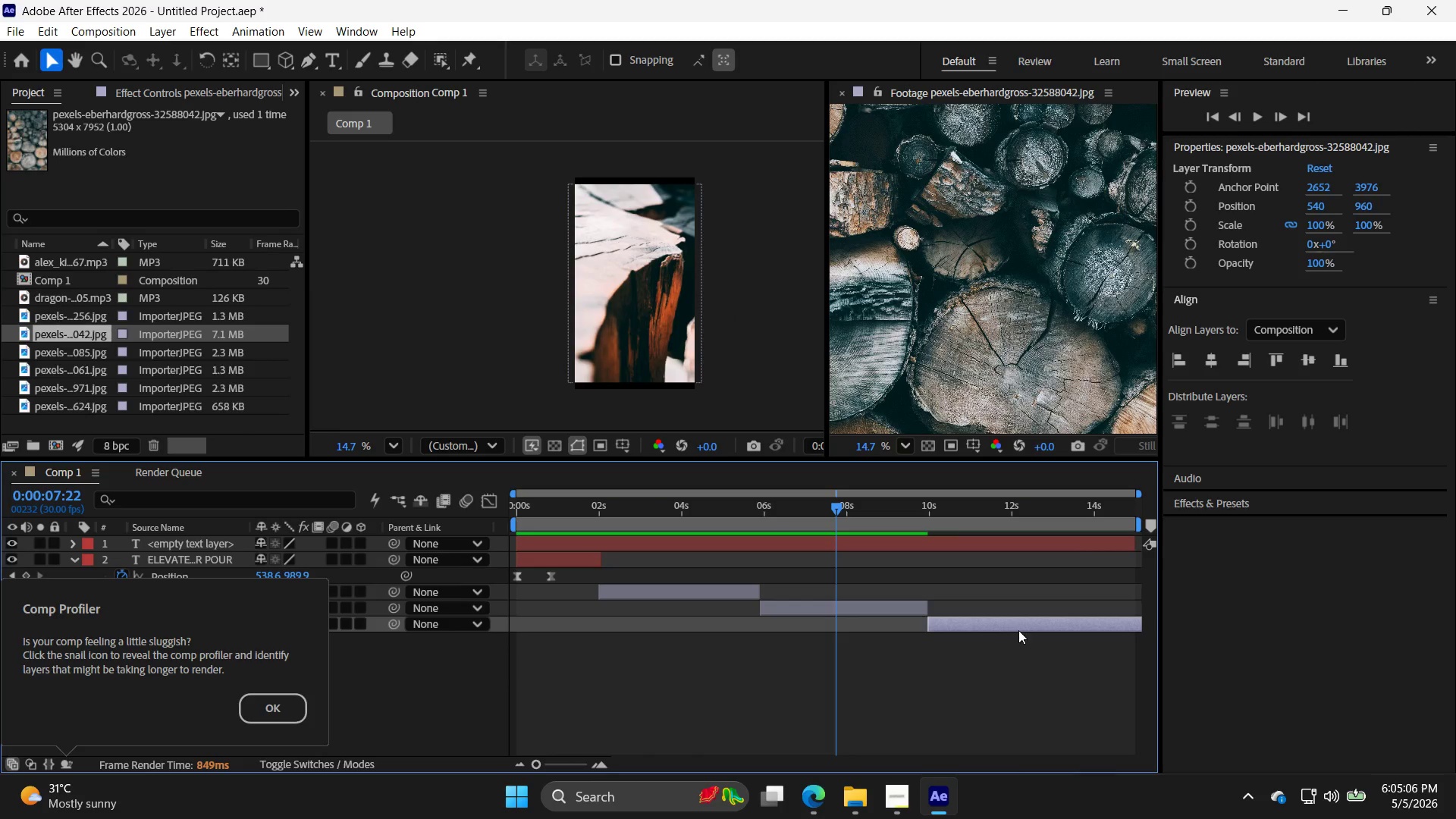 
hold_key(key=AltLeft, duration=0.31)
scroll: coordinate [1022, 635], scroll_direction: down, amount: 4.0
 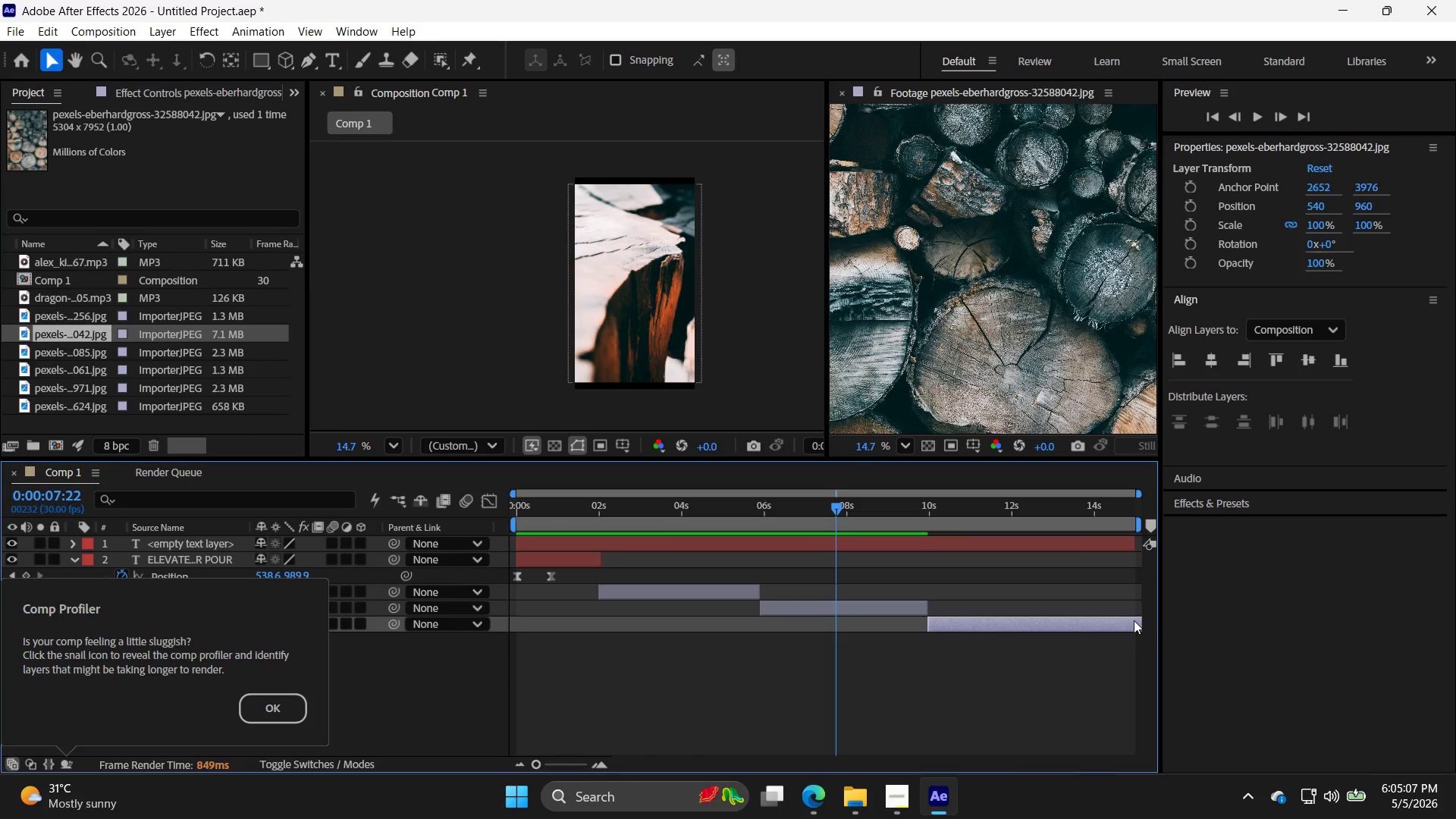 
left_click([1137, 617])
 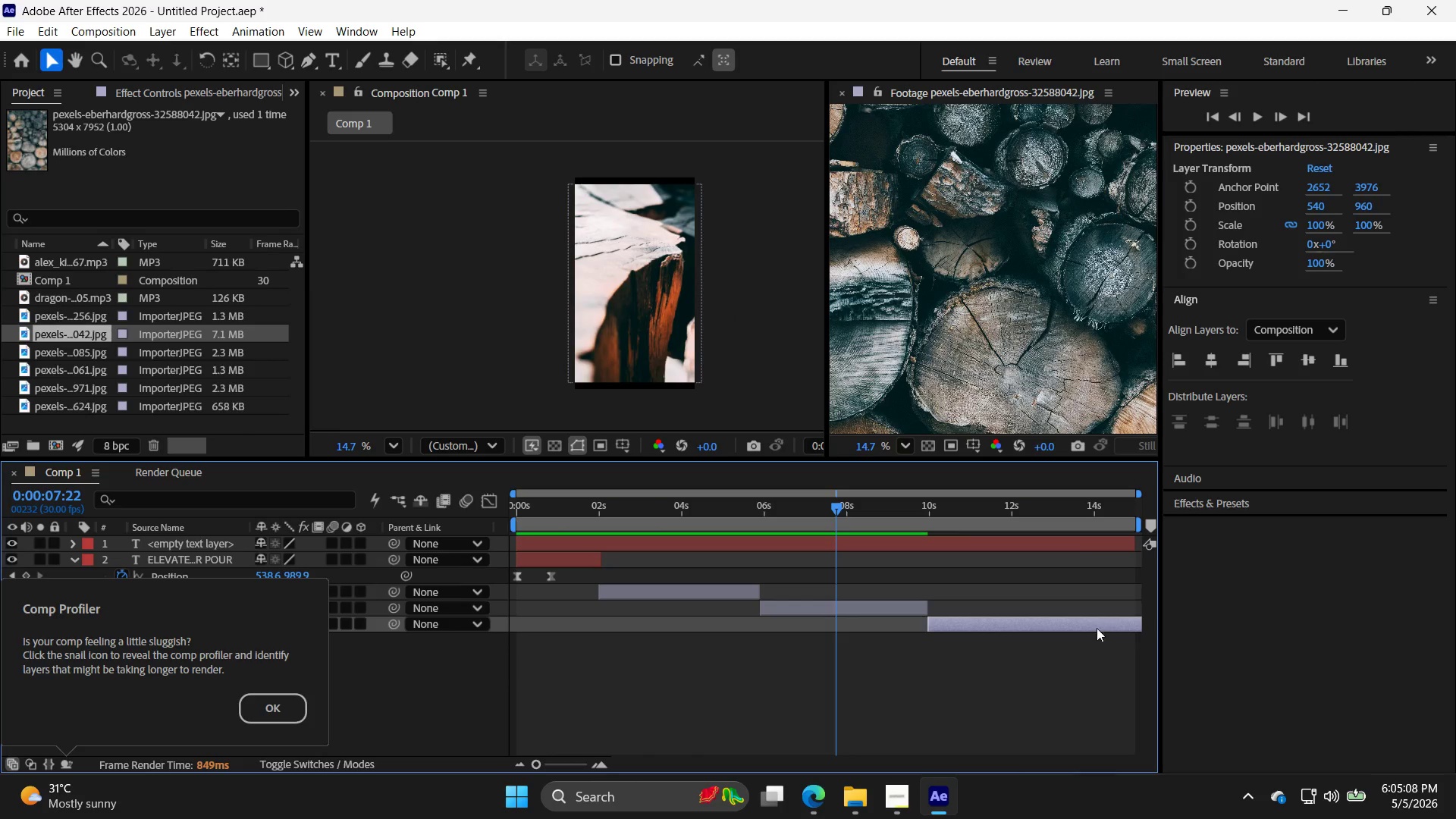 
left_click_drag(start_coordinate=[1096, 627], to_coordinate=[836, 637])
 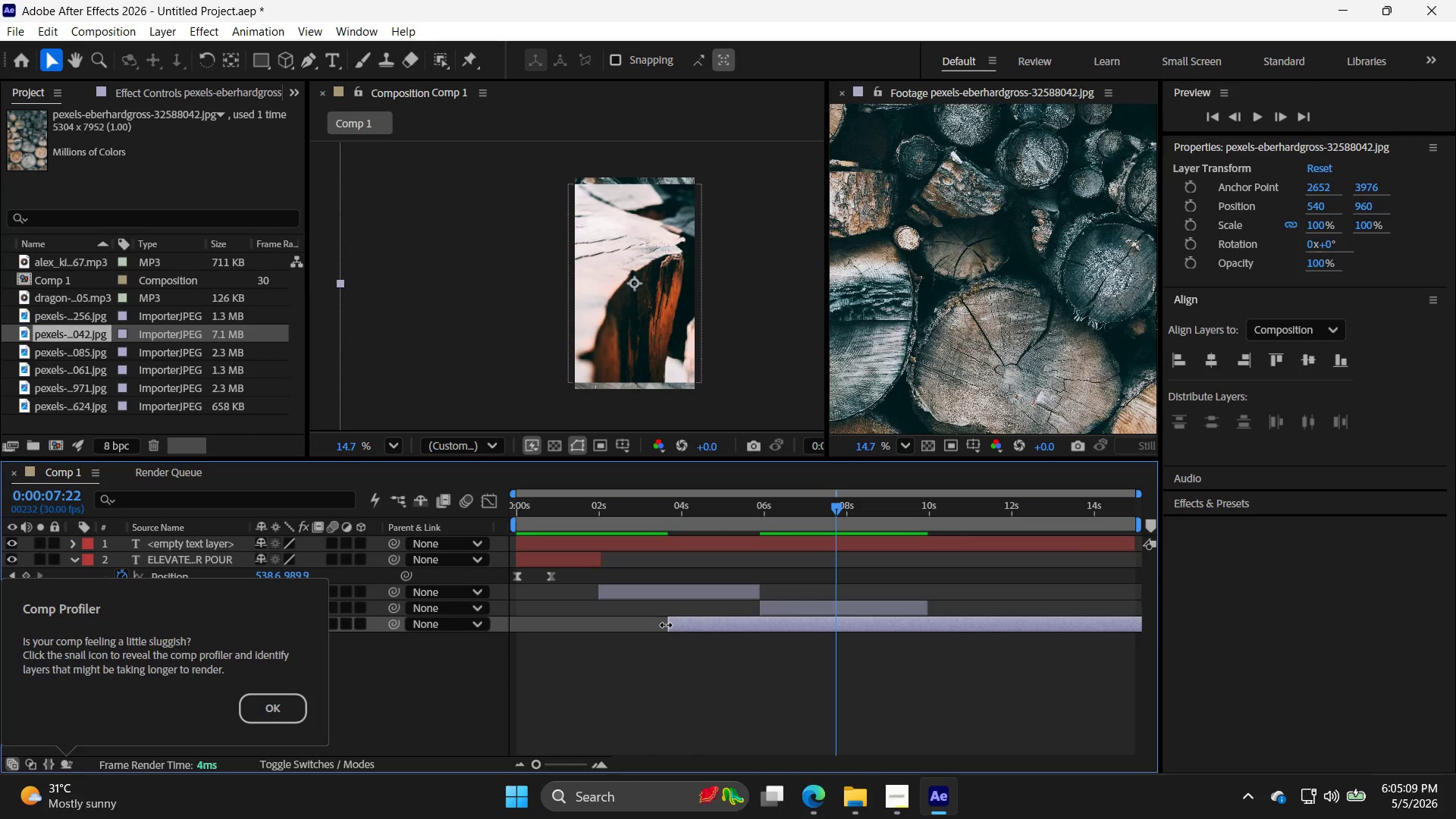 
left_click_drag(start_coordinate=[667, 625], to_coordinate=[1009, 631])
 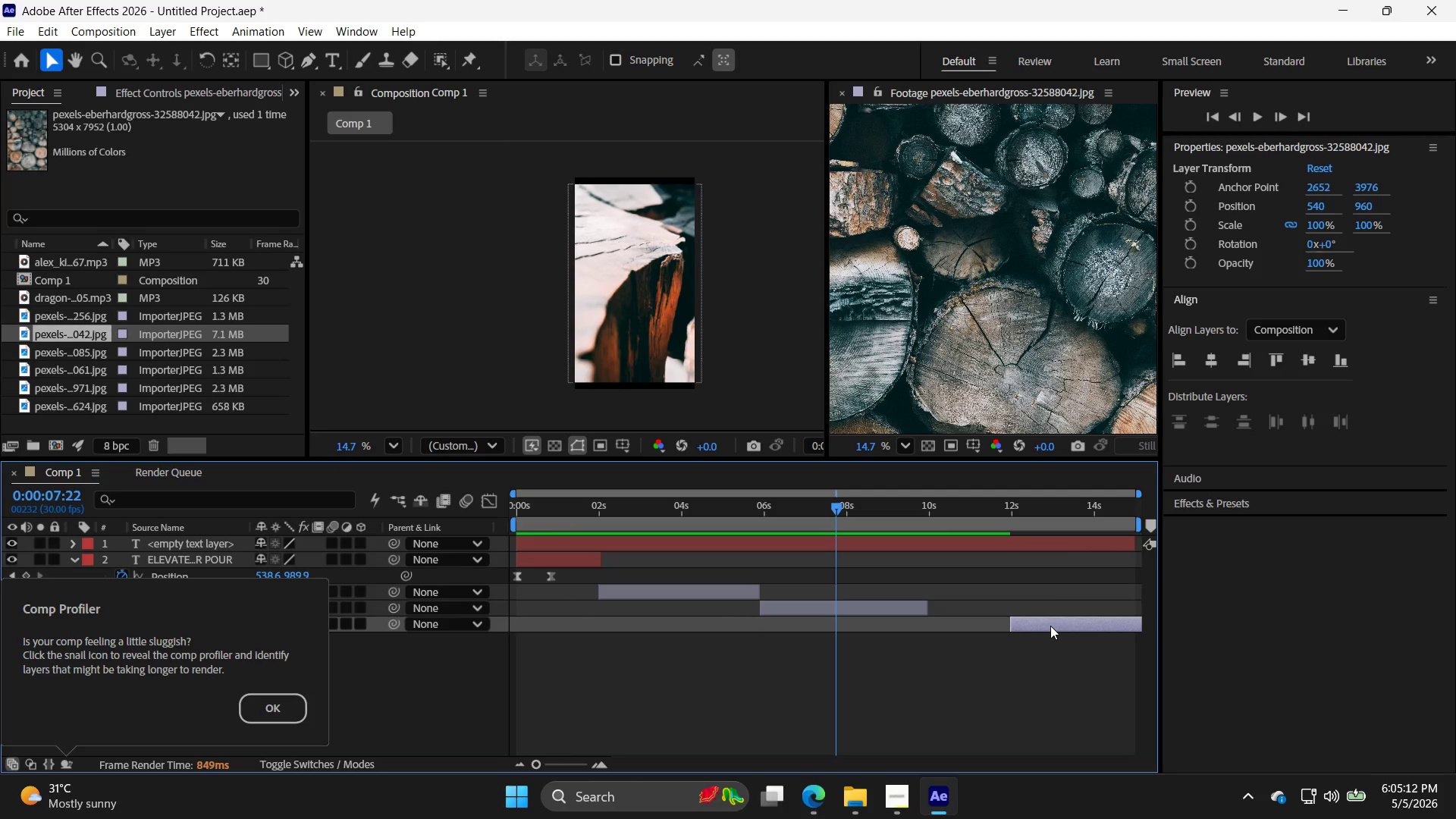 
left_click_drag(start_coordinate=[1050, 626], to_coordinate=[974, 625])
 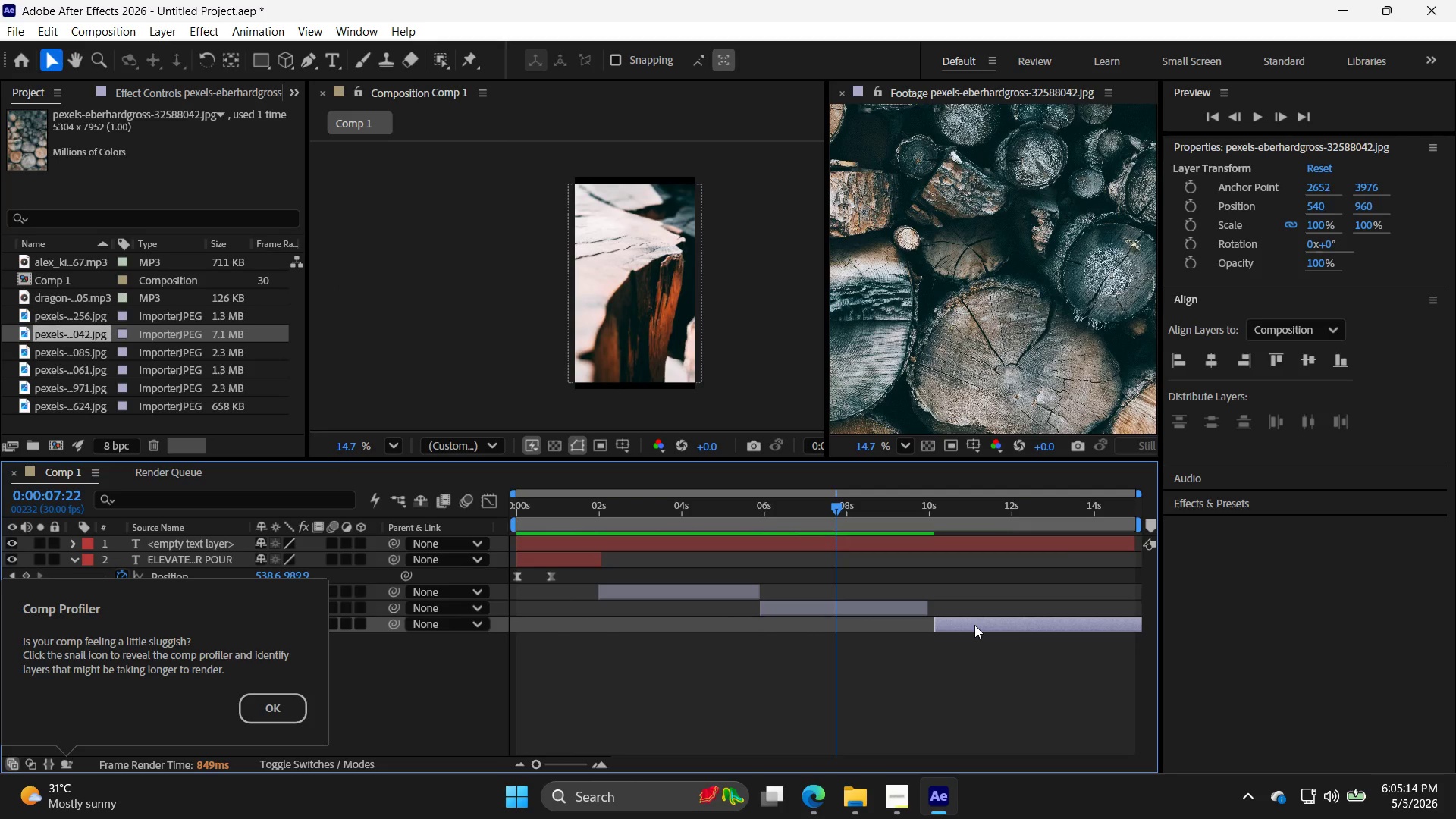 
hold_key(key=AltLeft, duration=0.44)
scroll: coordinate [973, 625], scroll_direction: down, amount: 4.0
 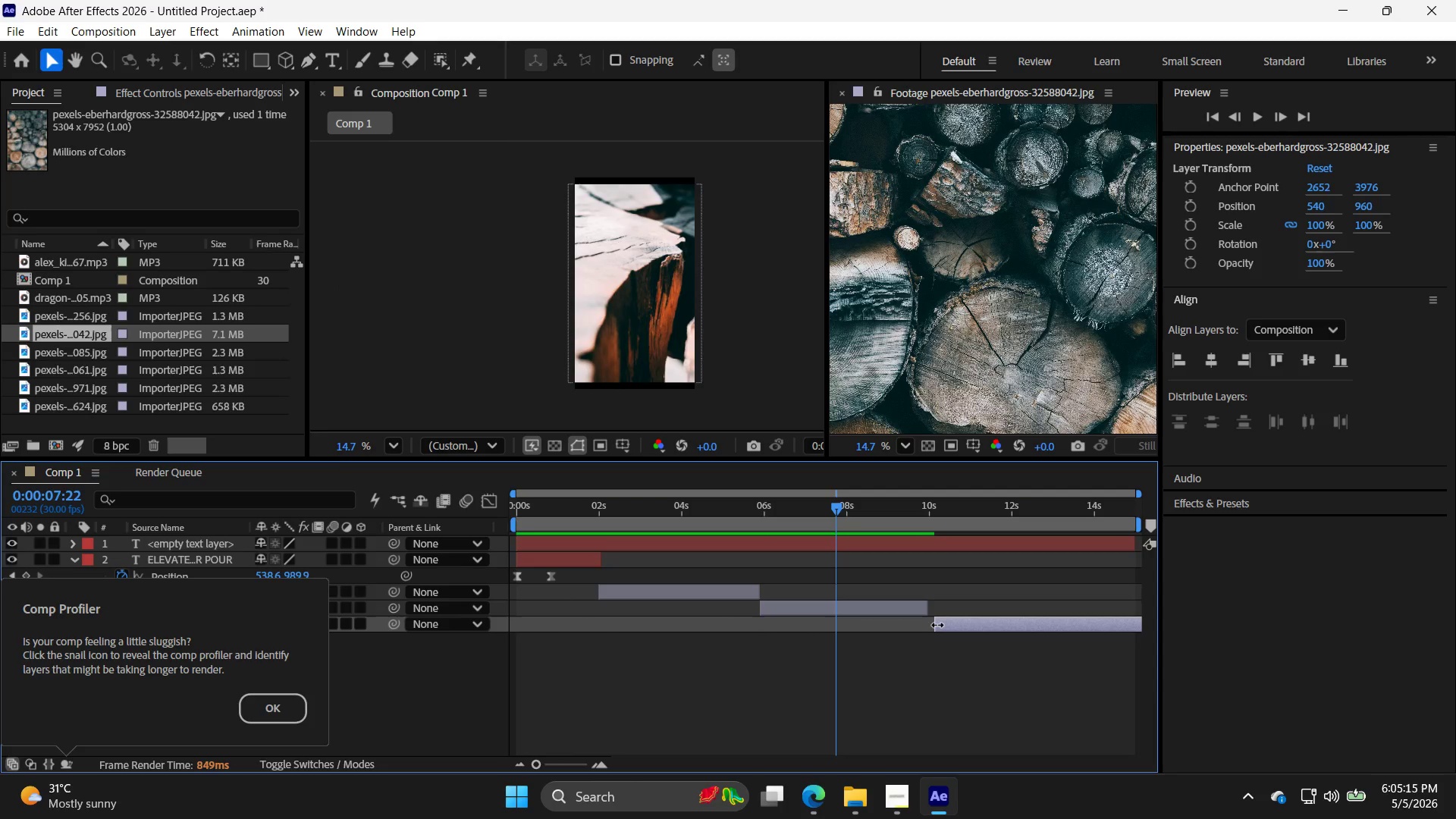 
left_click_drag(start_coordinate=[934, 622], to_coordinate=[1093, 623])
 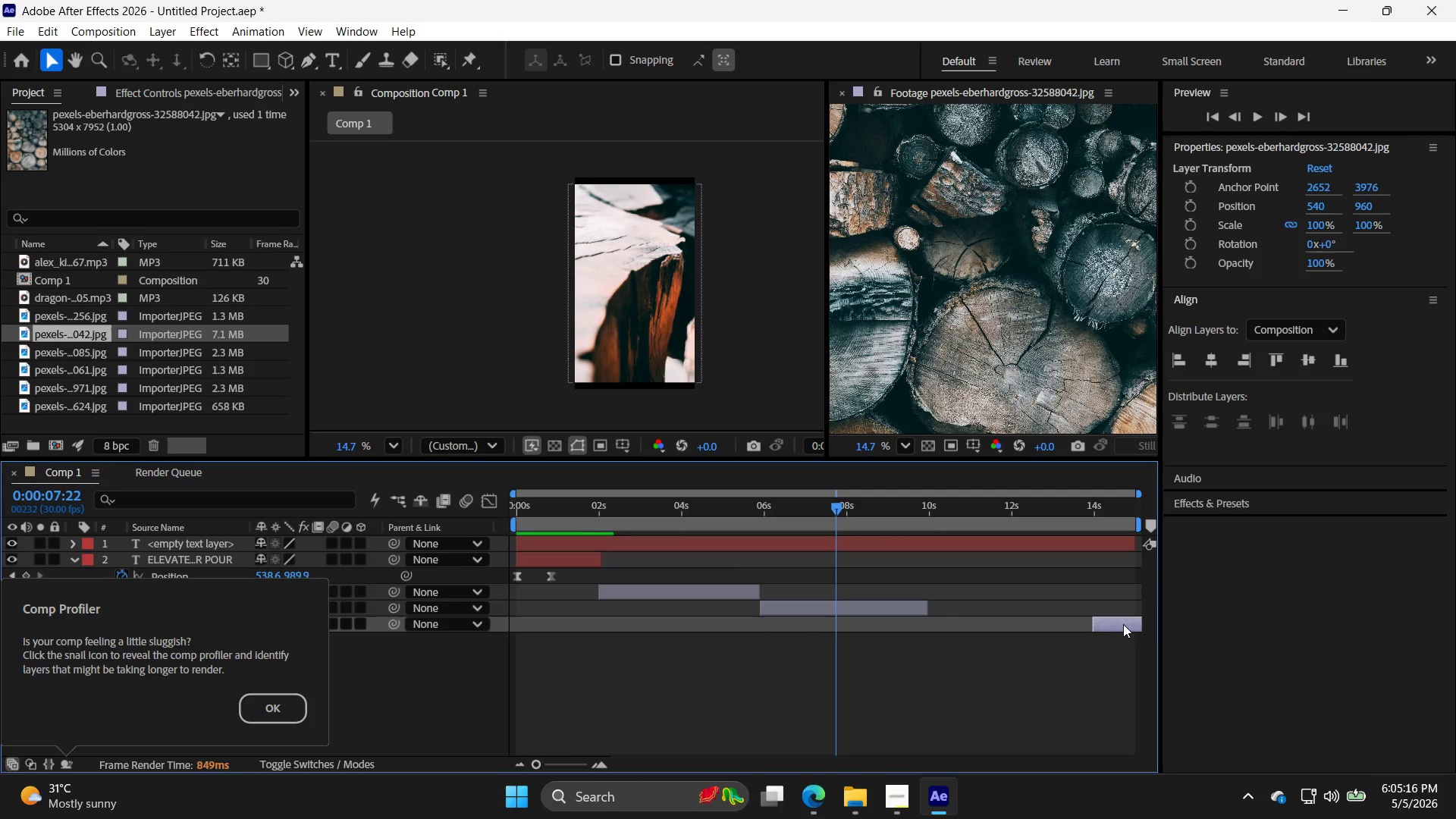 
left_click_drag(start_coordinate=[1123, 624], to_coordinate=[959, 623])
 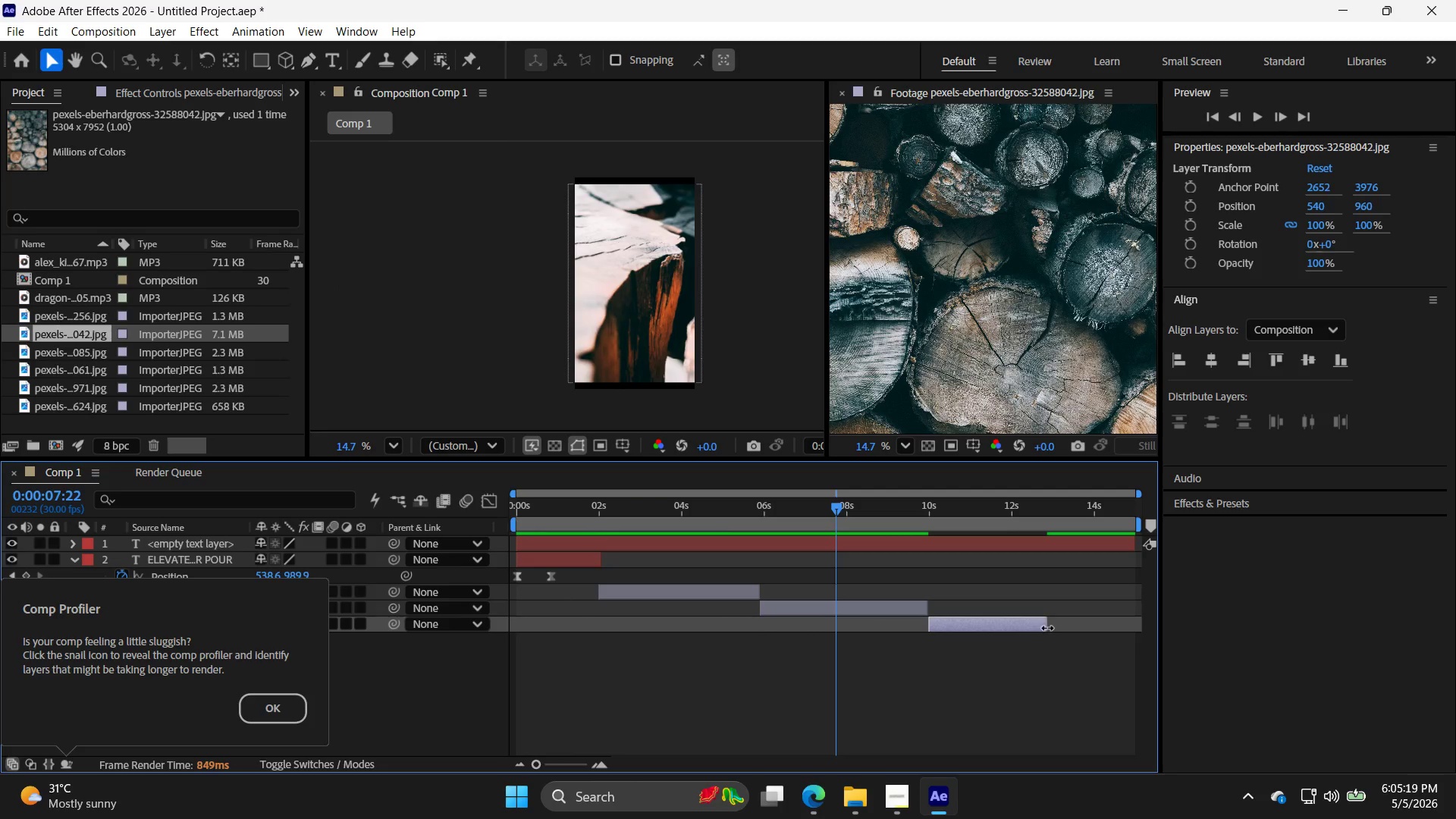 
left_click_drag(start_coordinate=[1047, 628], to_coordinate=[1208, 632])
 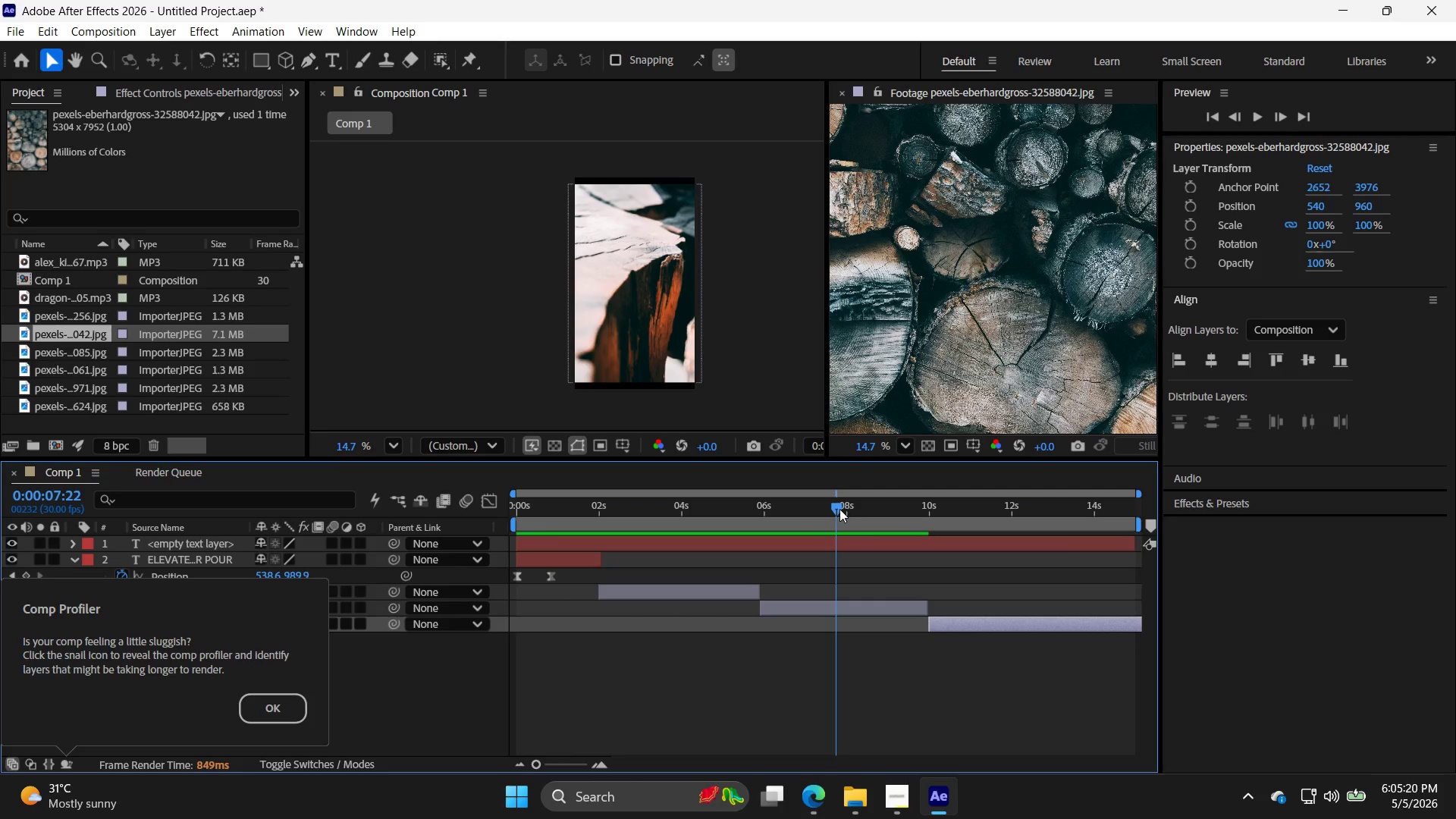 
left_click_drag(start_coordinate=[839, 508], to_coordinate=[1075, 532])
 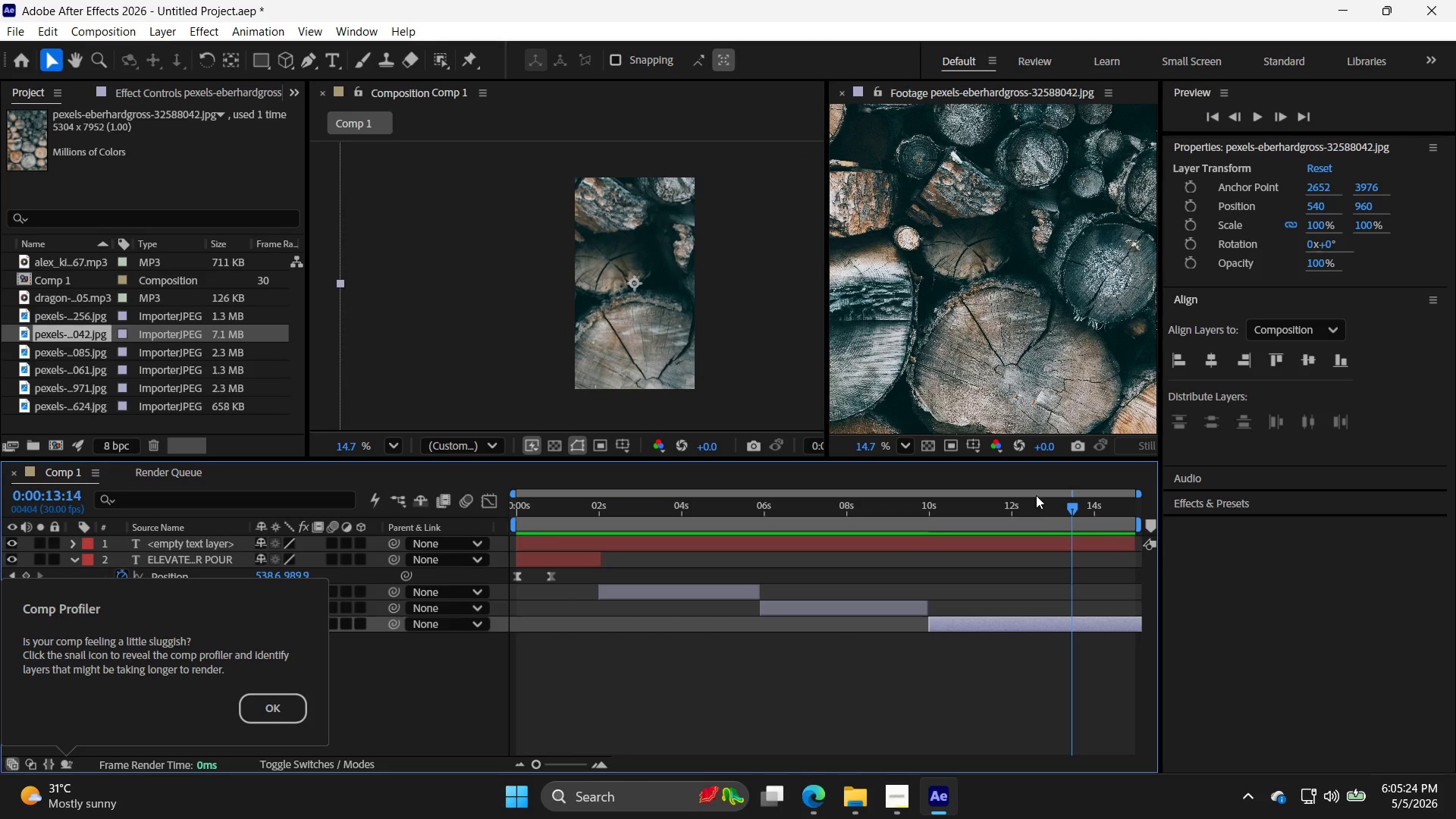 
left_click_drag(start_coordinate=[1071, 510], to_coordinate=[921, 518])
 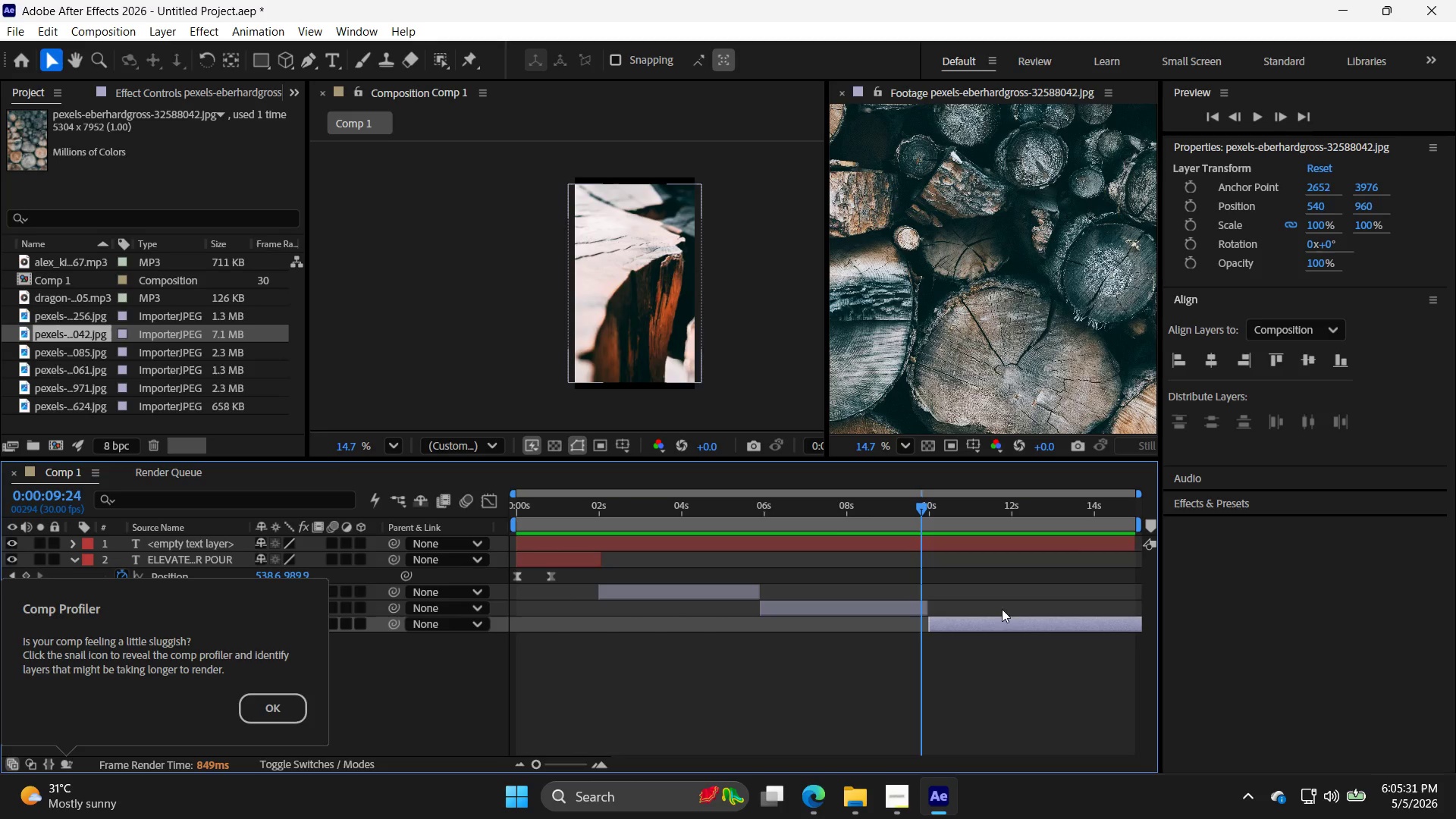 
left_click([1006, 624])
 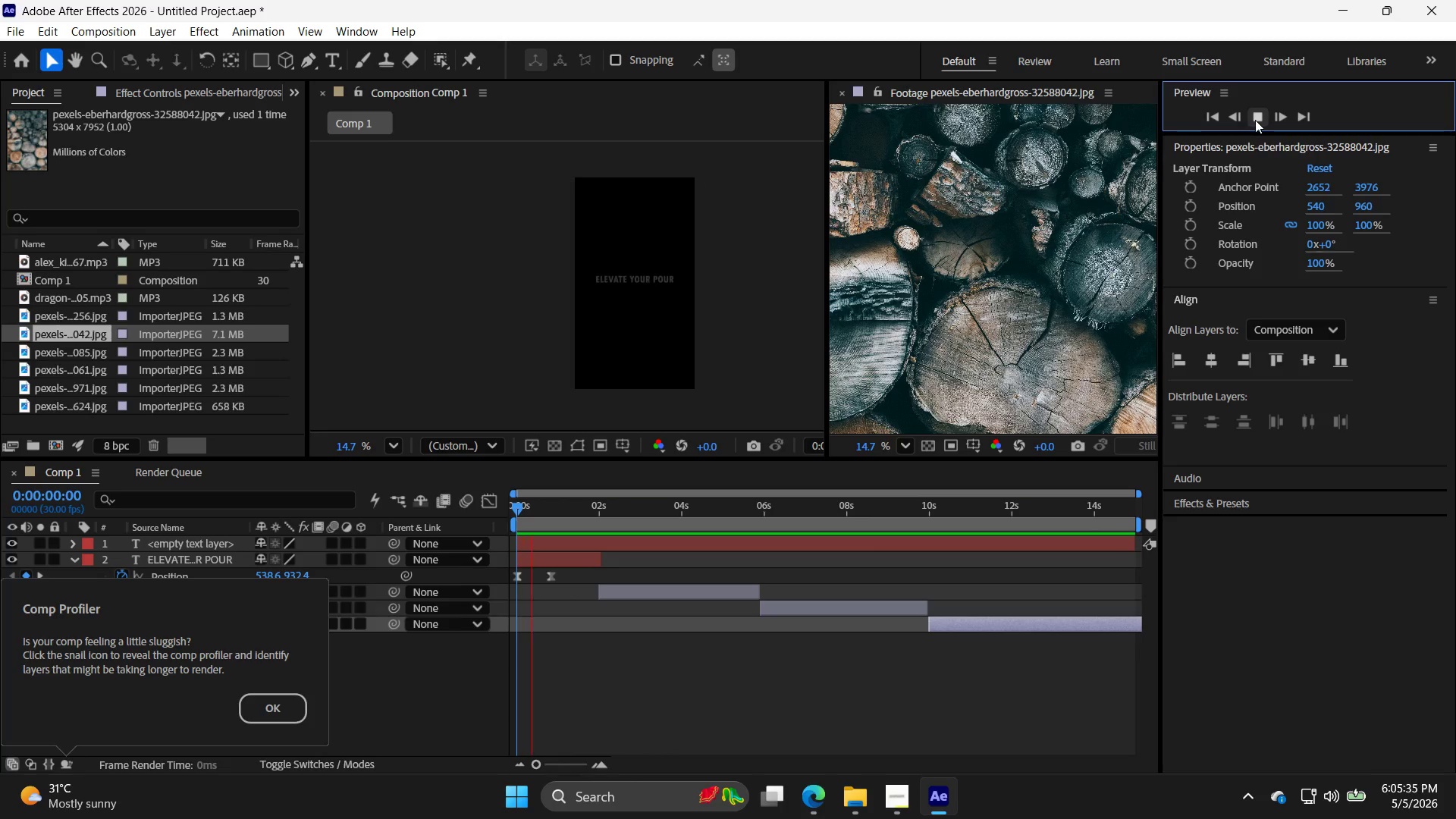 
left_click([1255, 120])
 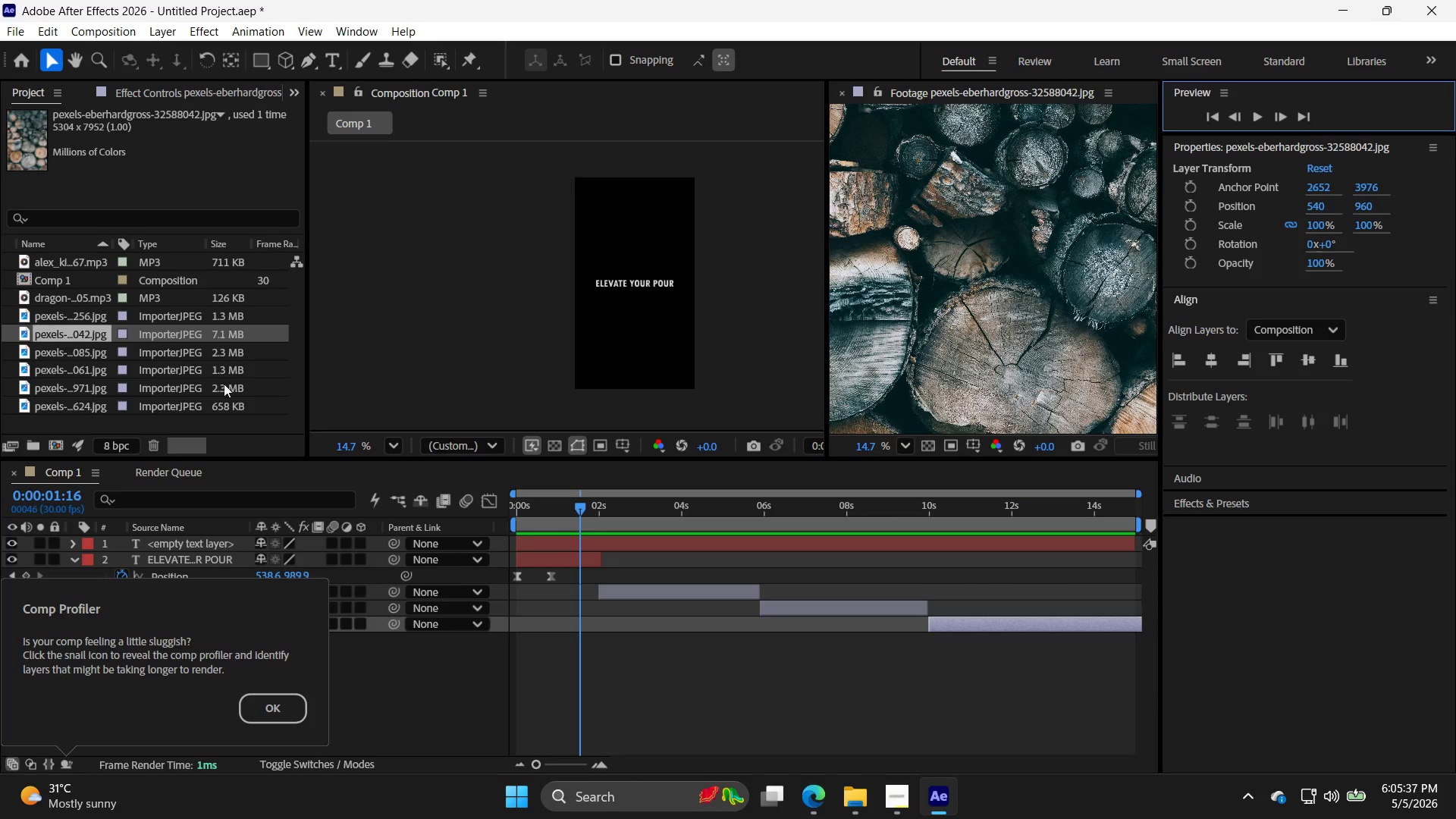 
scroll: coordinate [199, 350], scroll_direction: down, amount: 3.0
 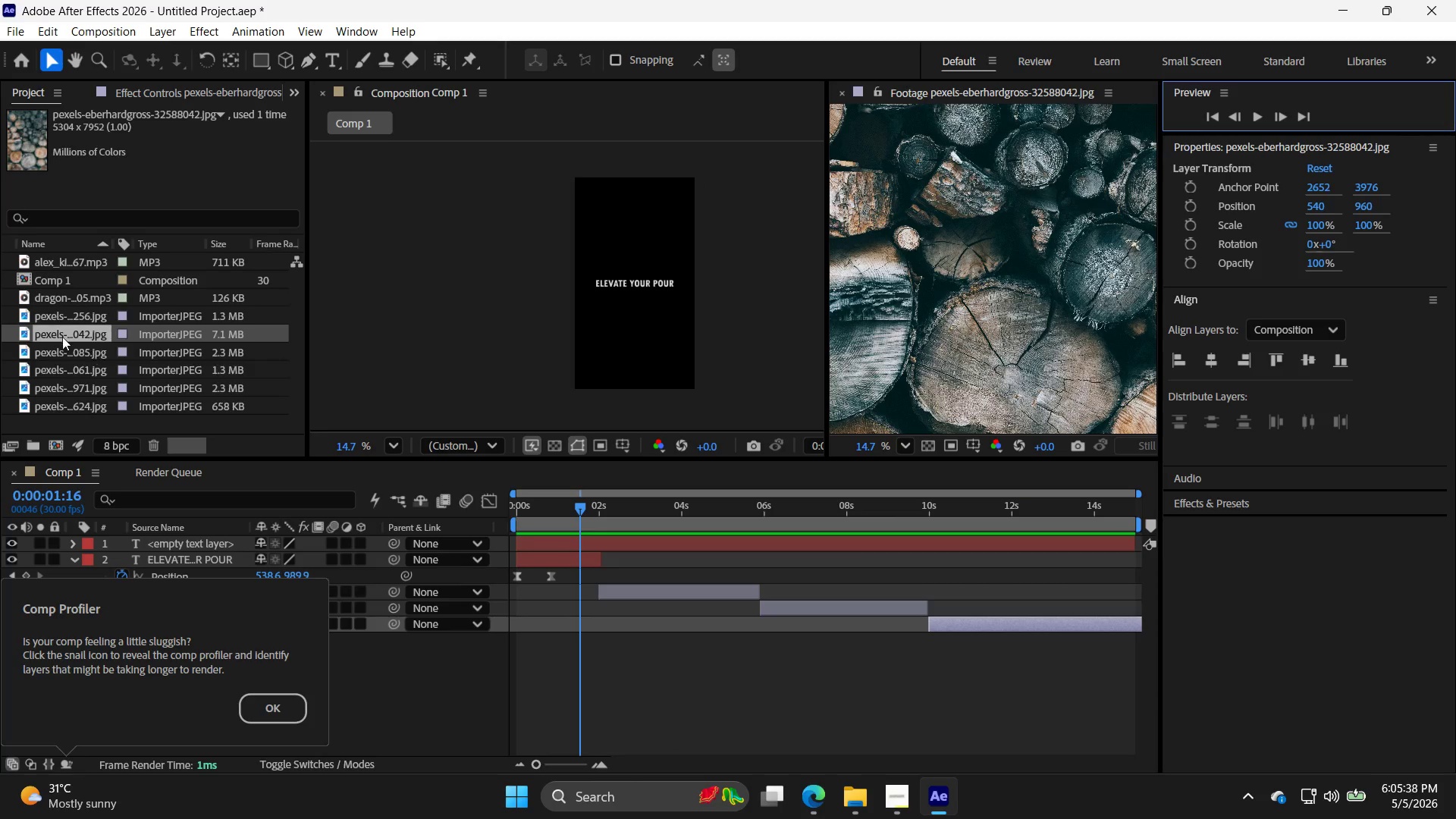 
left_click([68, 261])
 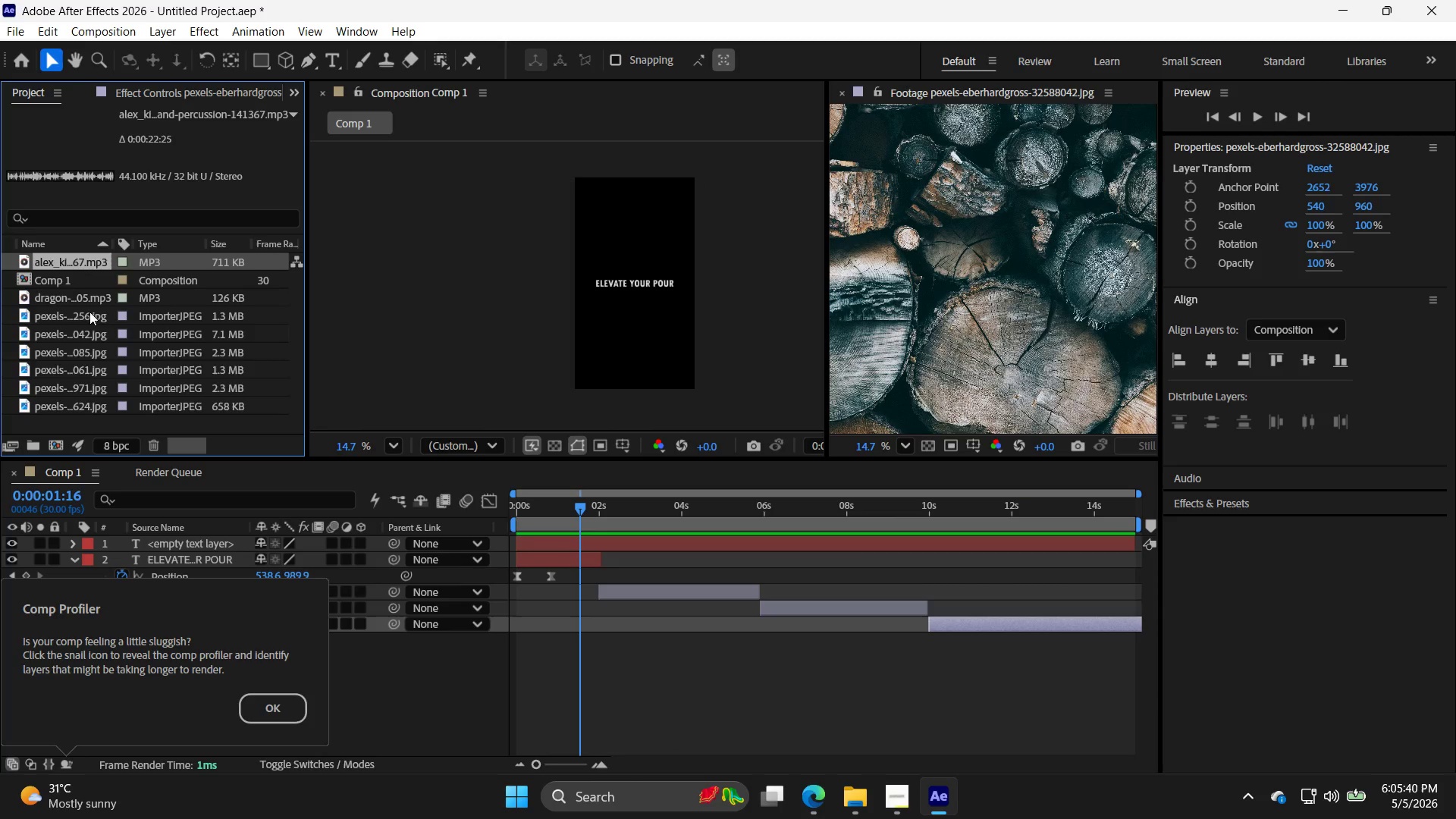 
scroll: coordinate [61, 336], scroll_direction: up, amount: 3.0
 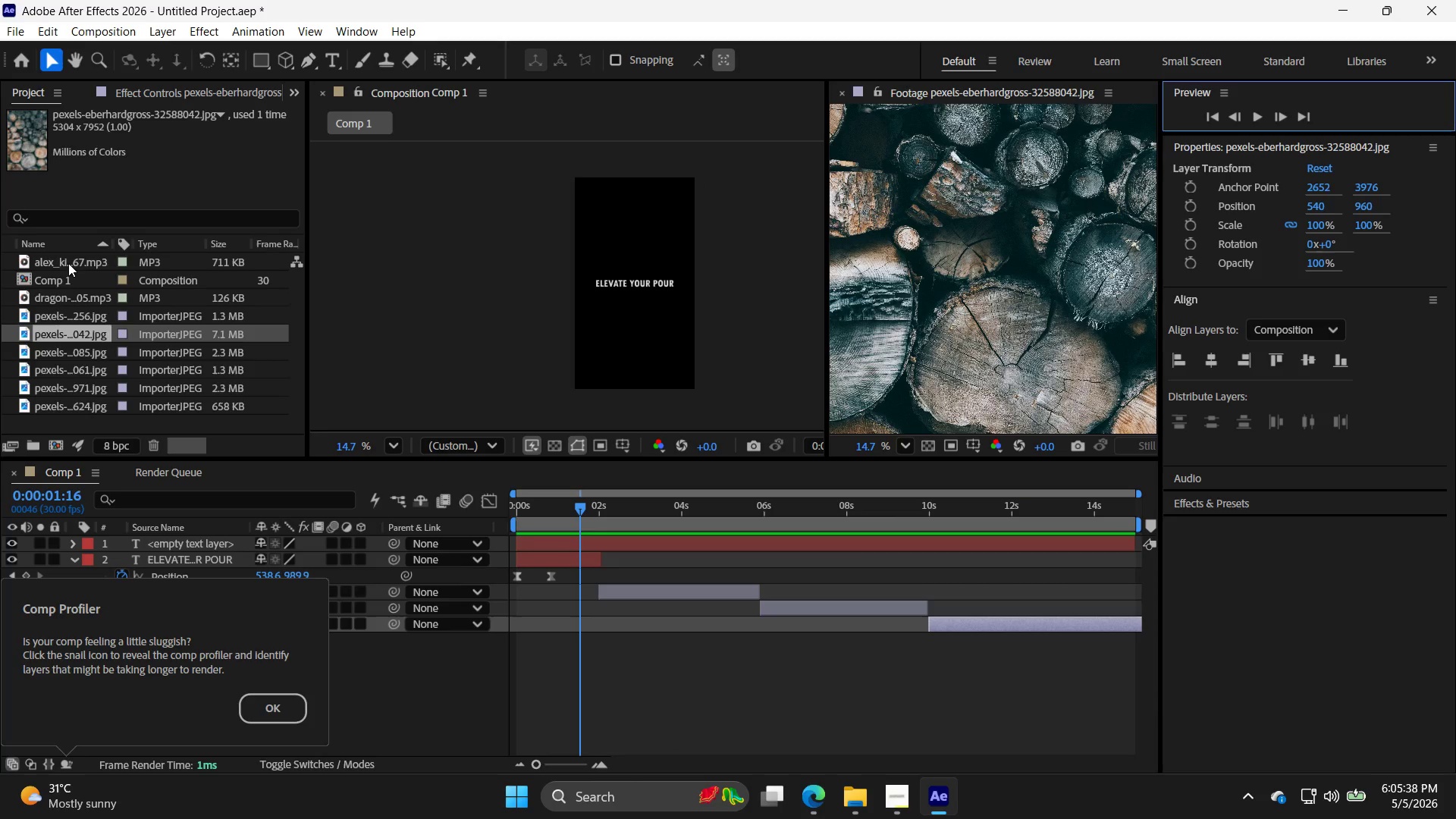 
left_click_drag(start_coordinate=[78, 299], to_coordinate=[105, 300])
 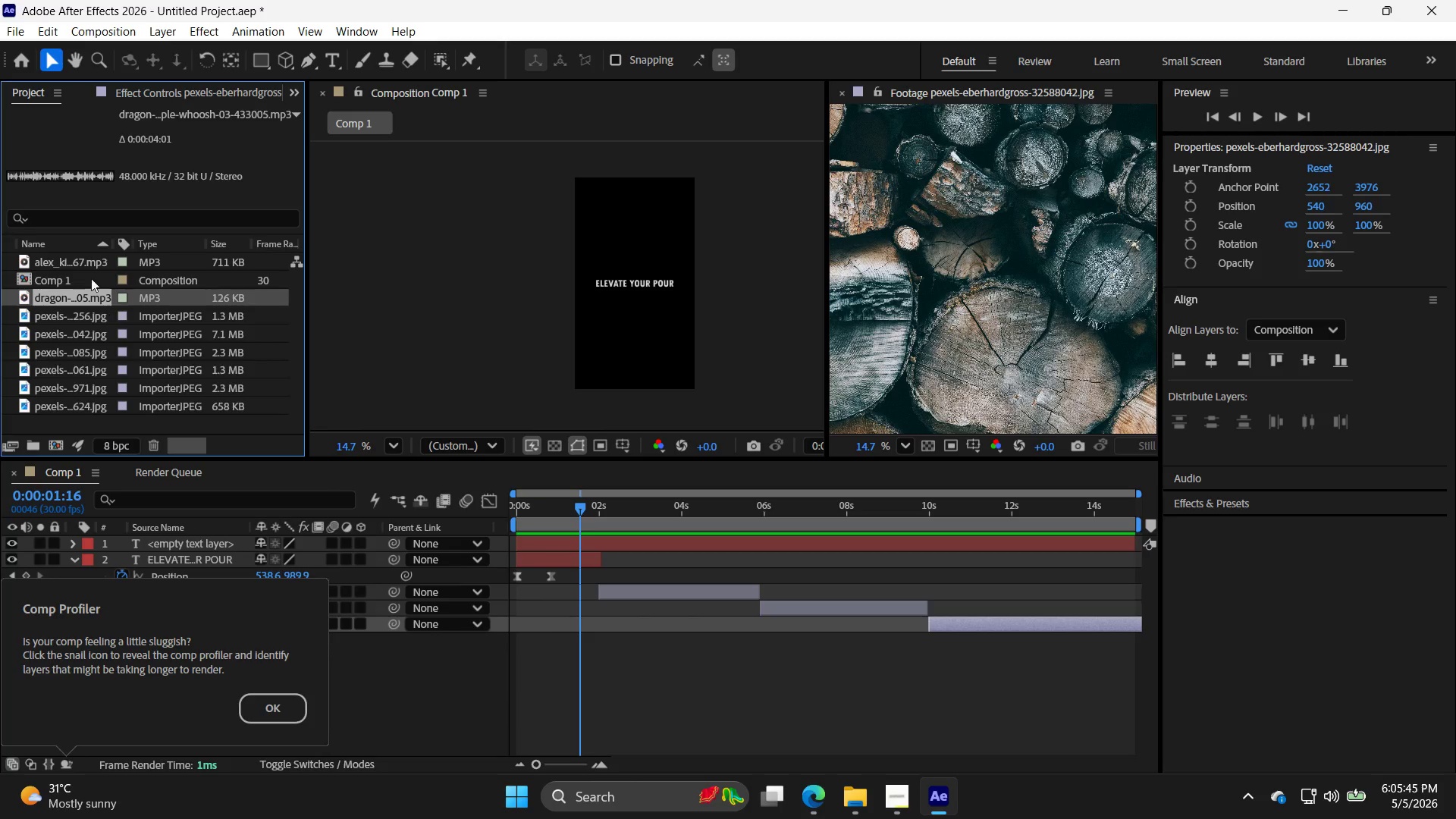 
left_click([77, 256])
 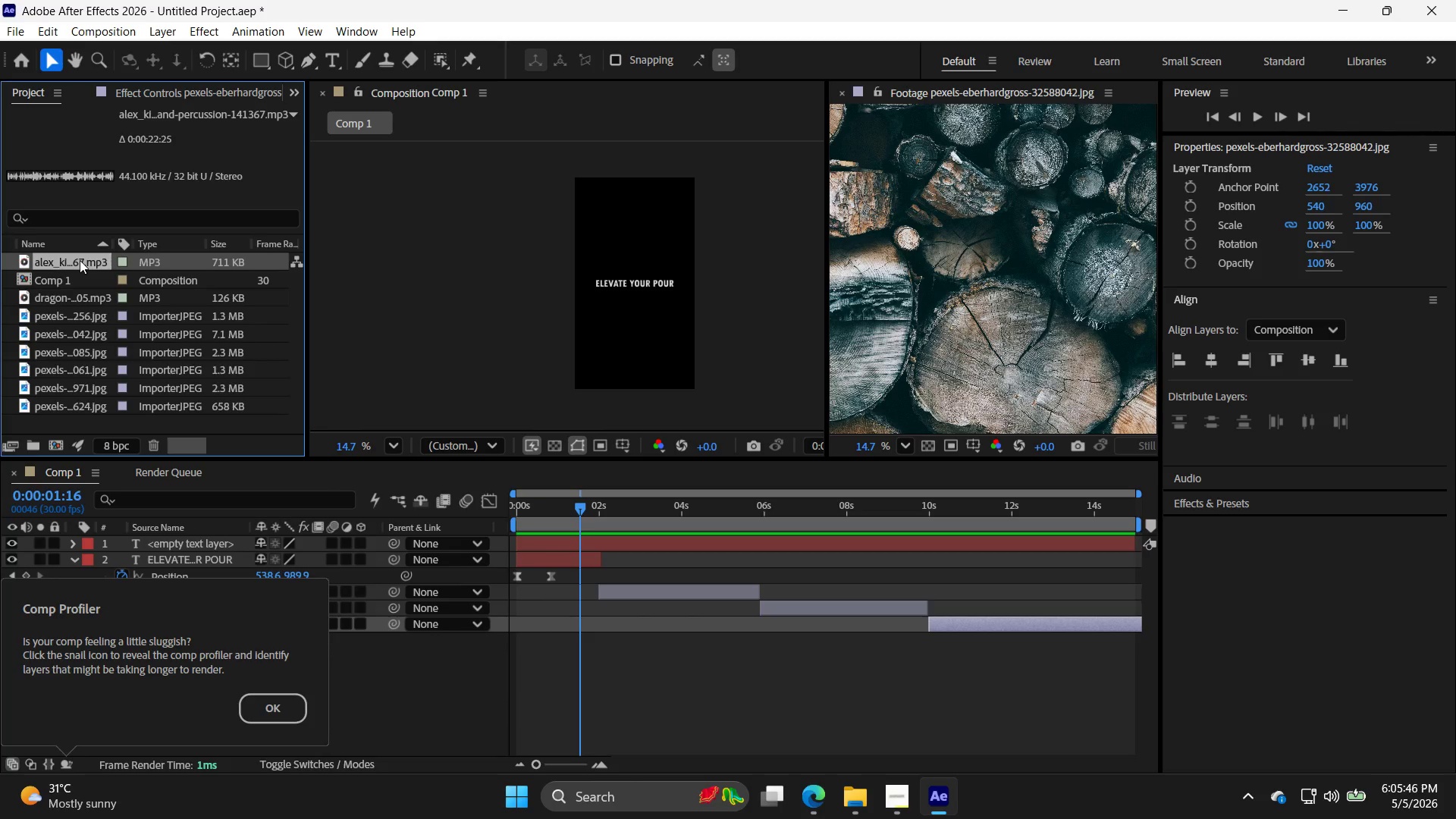 
left_click_drag(start_coordinate=[80, 260], to_coordinate=[522, 667])
 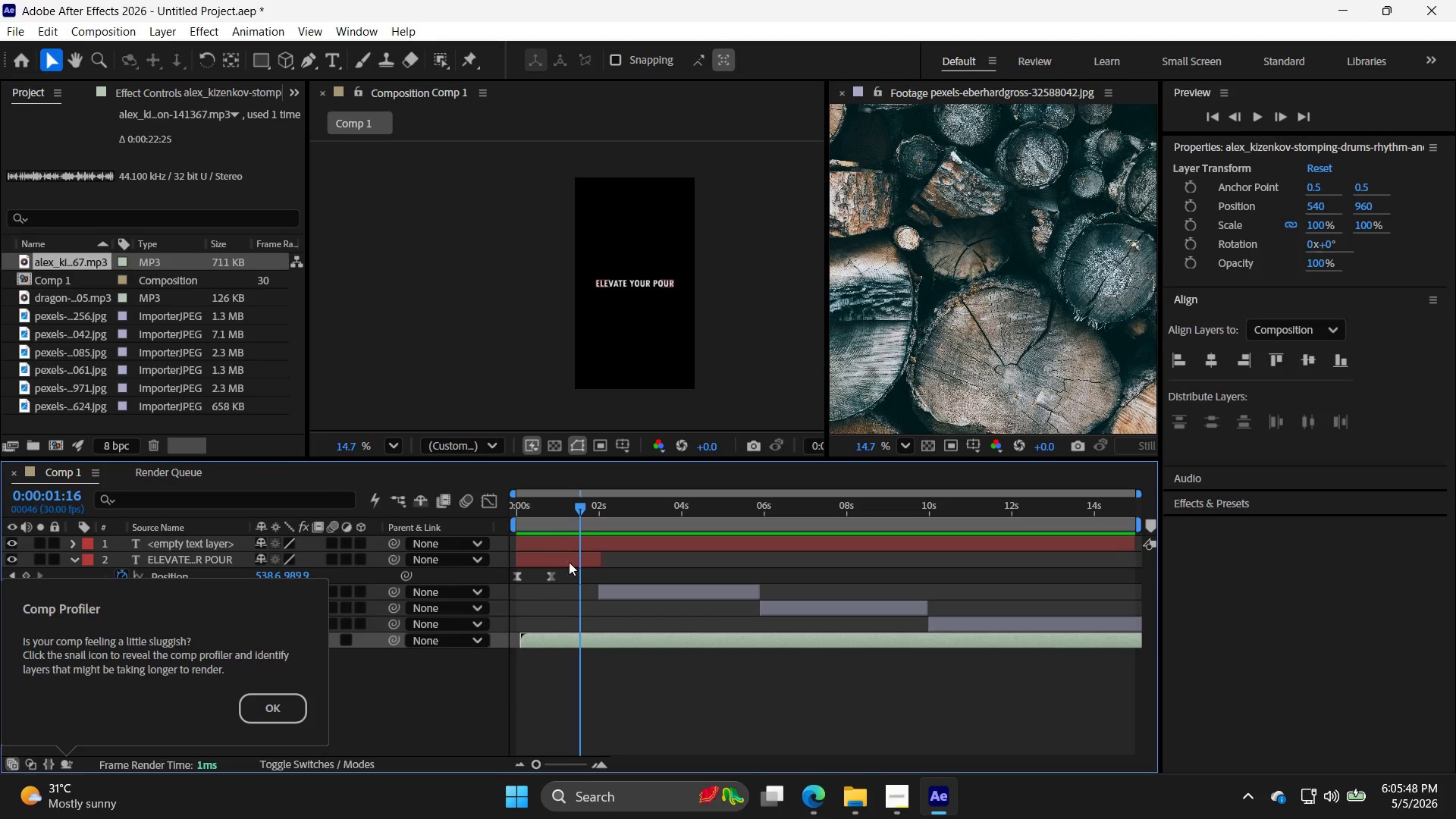 
left_click_drag(start_coordinate=[575, 509], to_coordinate=[465, 499])
 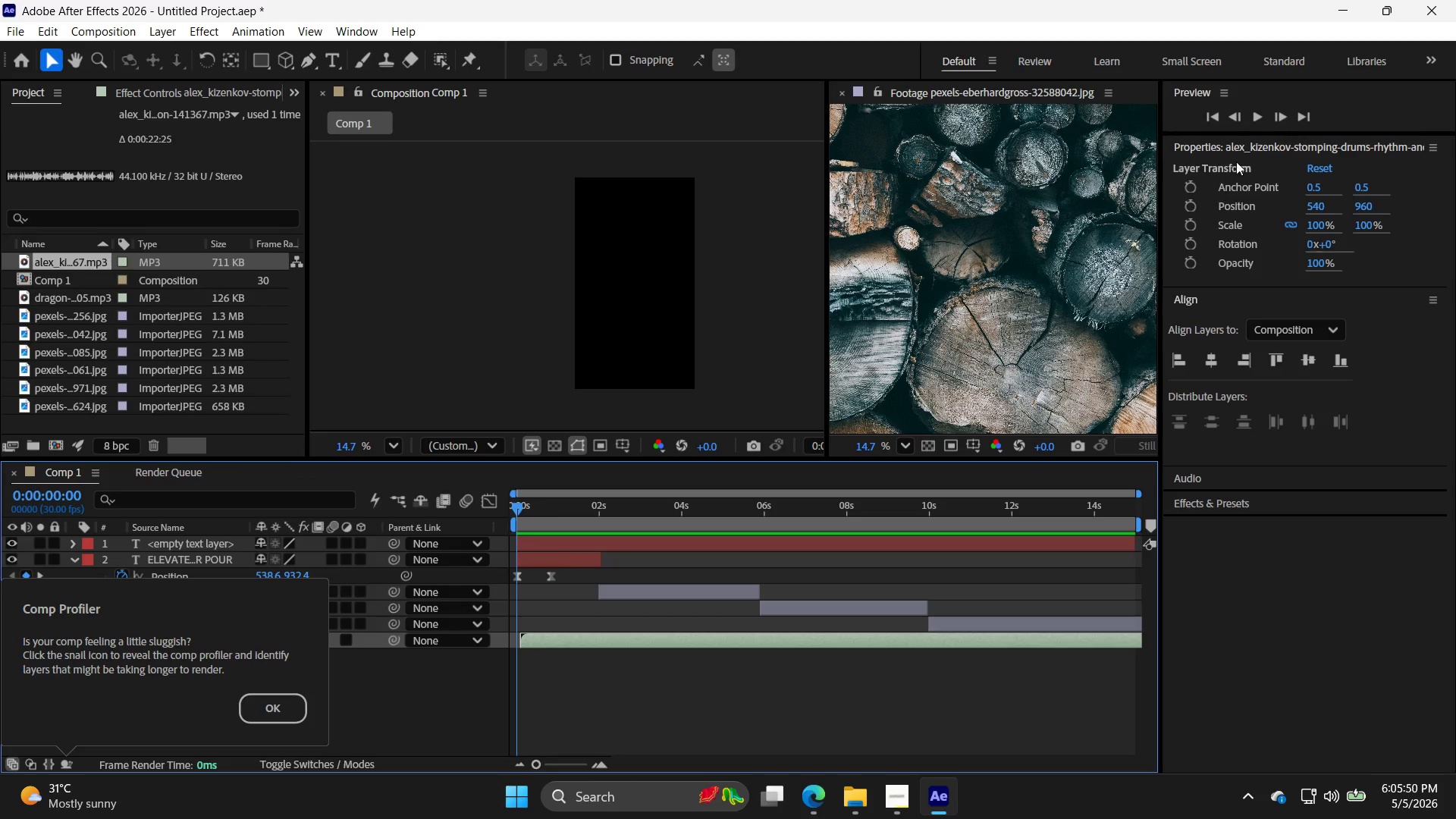 
left_click_drag(start_coordinate=[1267, 123], to_coordinate=[1260, 123])
 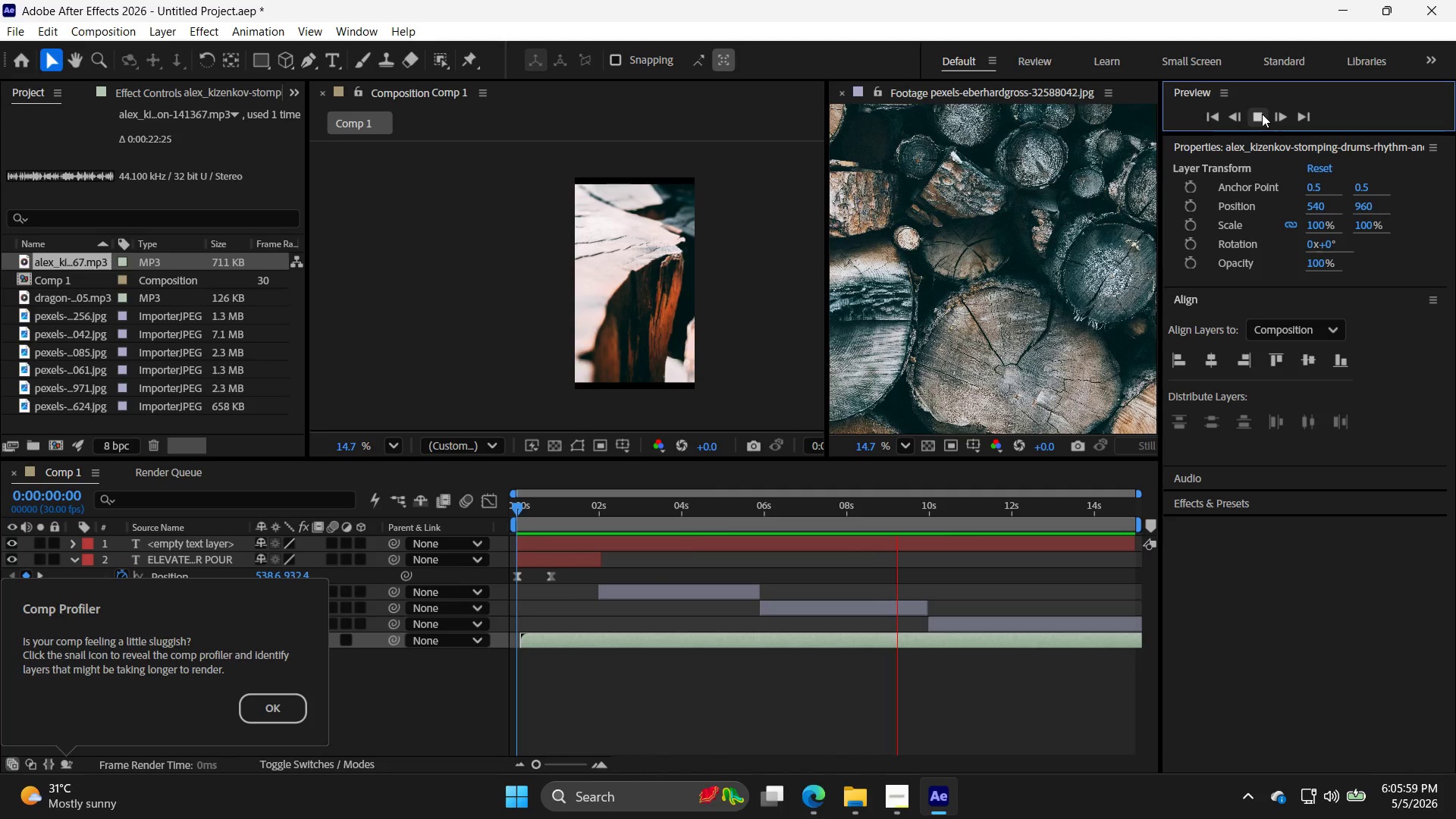 
wait(14.36)
 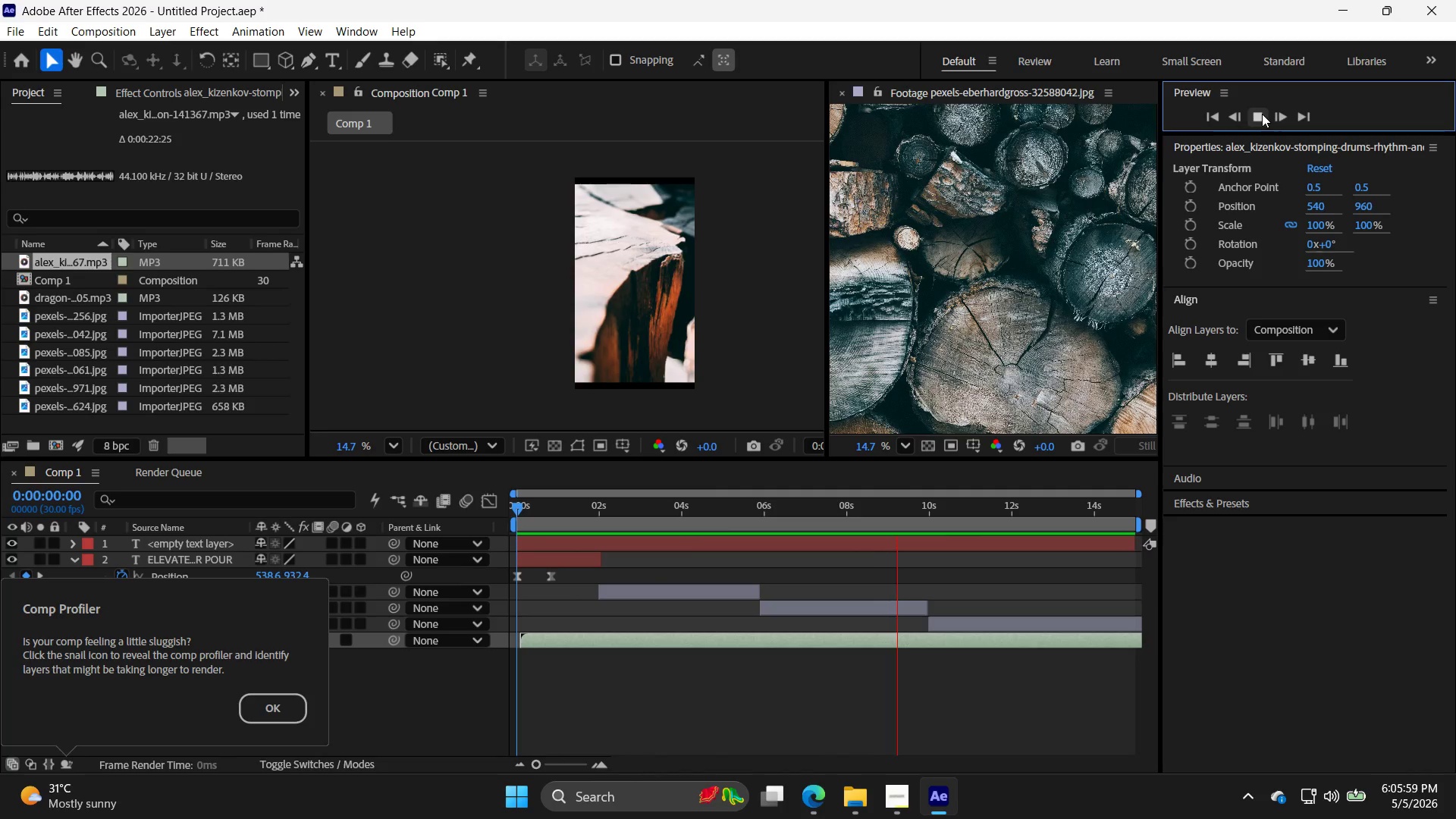 
left_click([1262, 114])
 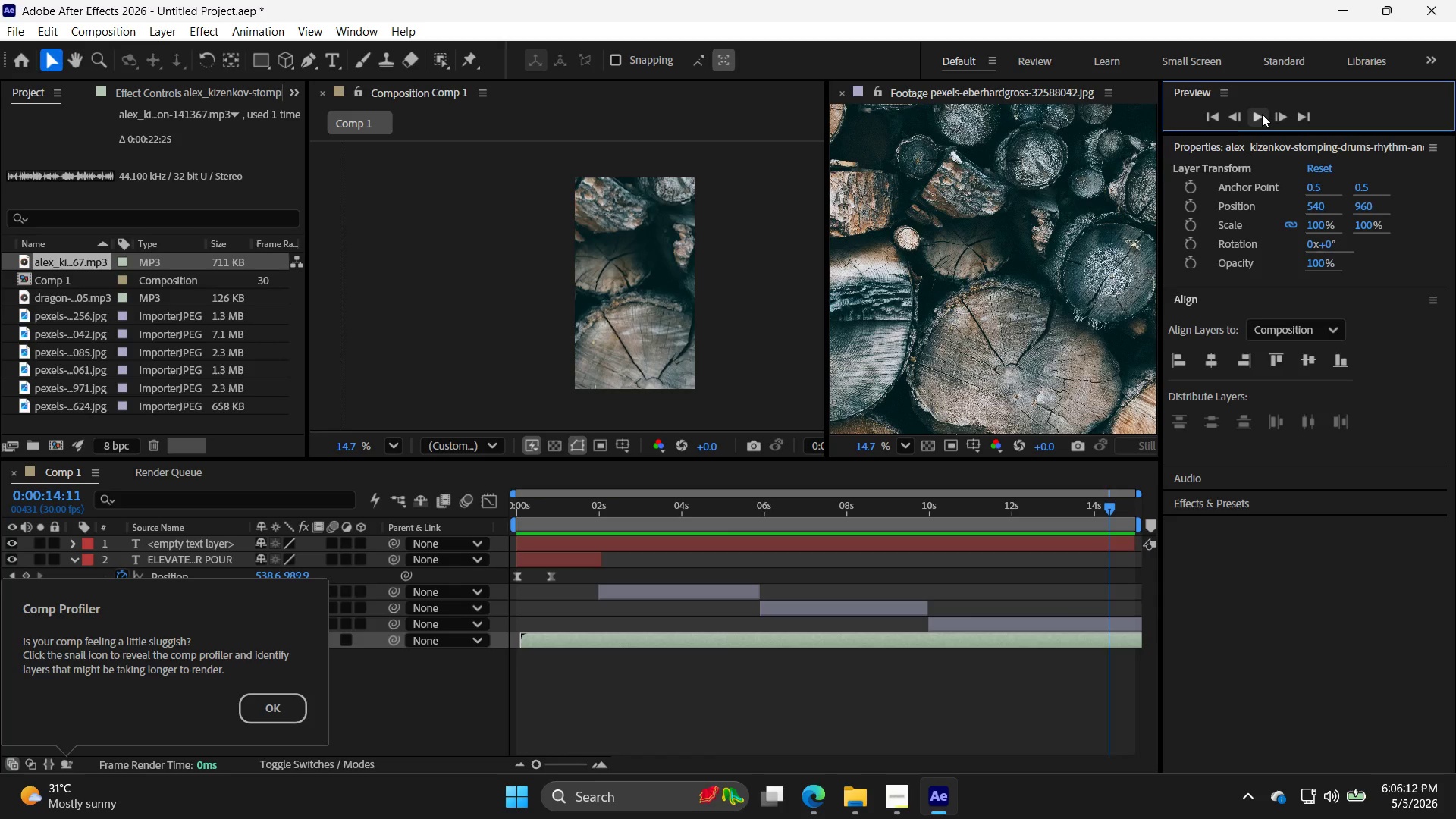 
wait(12.14)
 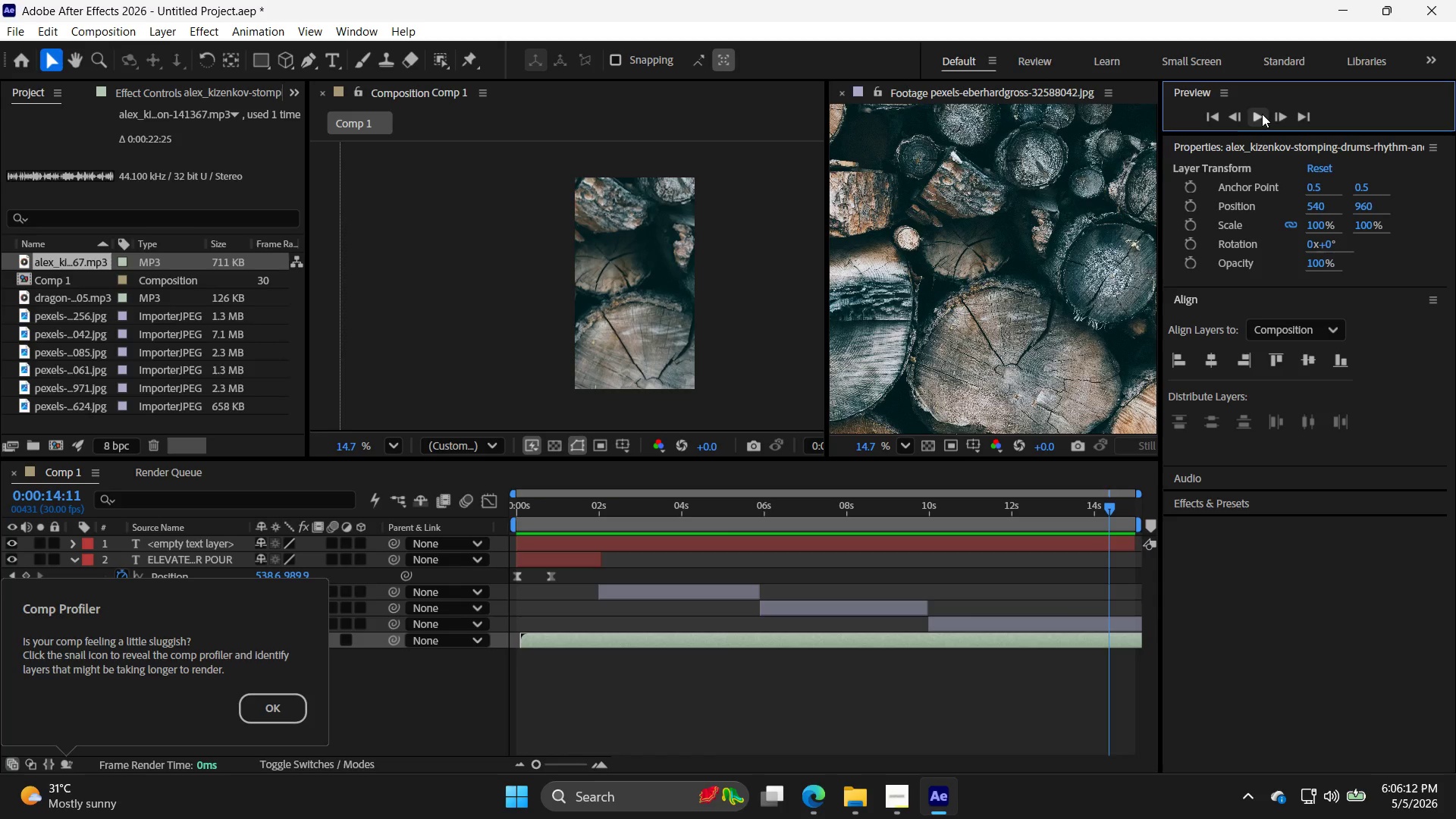 
left_click_drag(start_coordinate=[1111, 510], to_coordinate=[731, 569])
 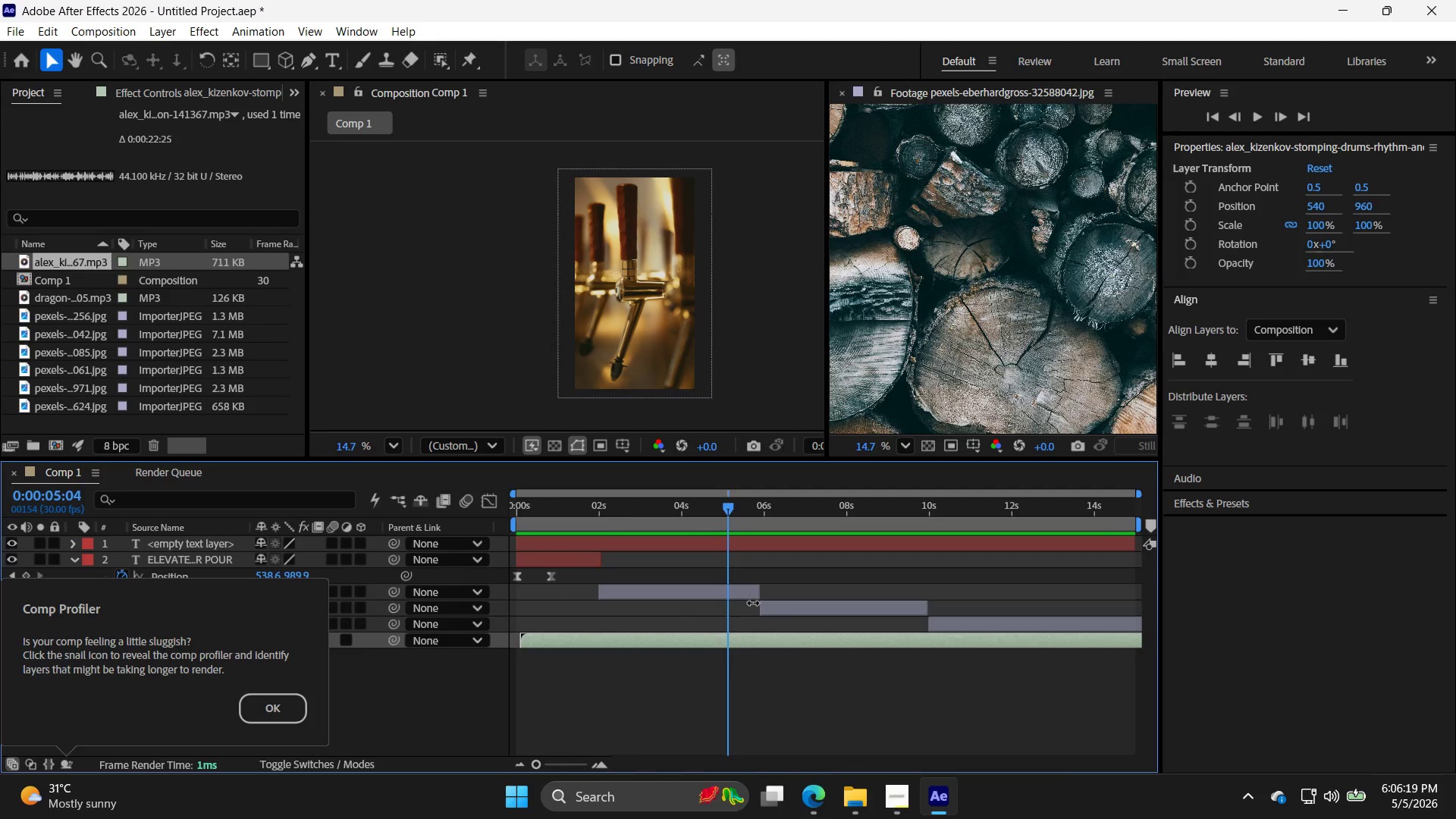 
left_click([754, 590])
 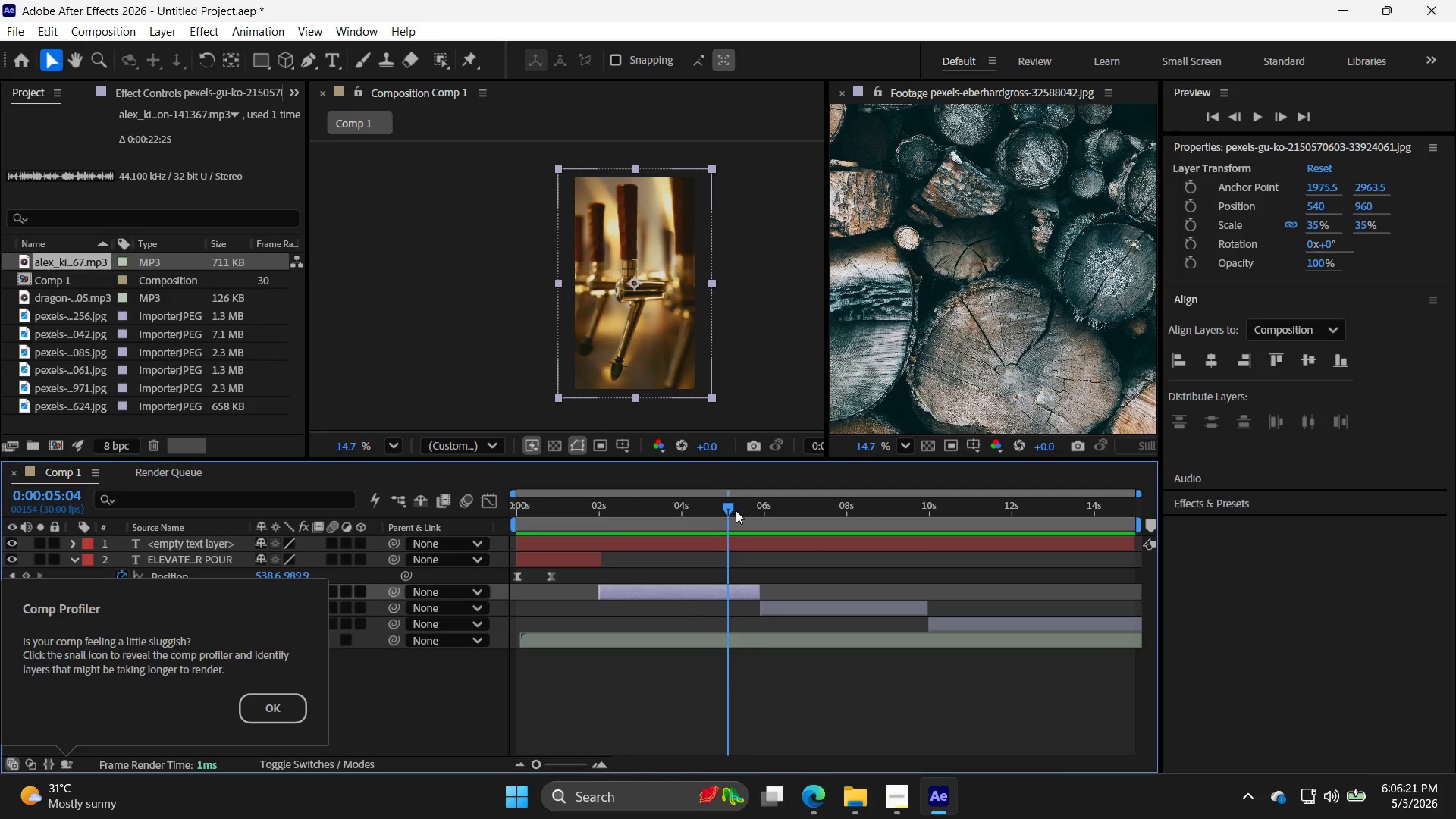 
left_click_drag(start_coordinate=[726, 510], to_coordinate=[485, 537])
 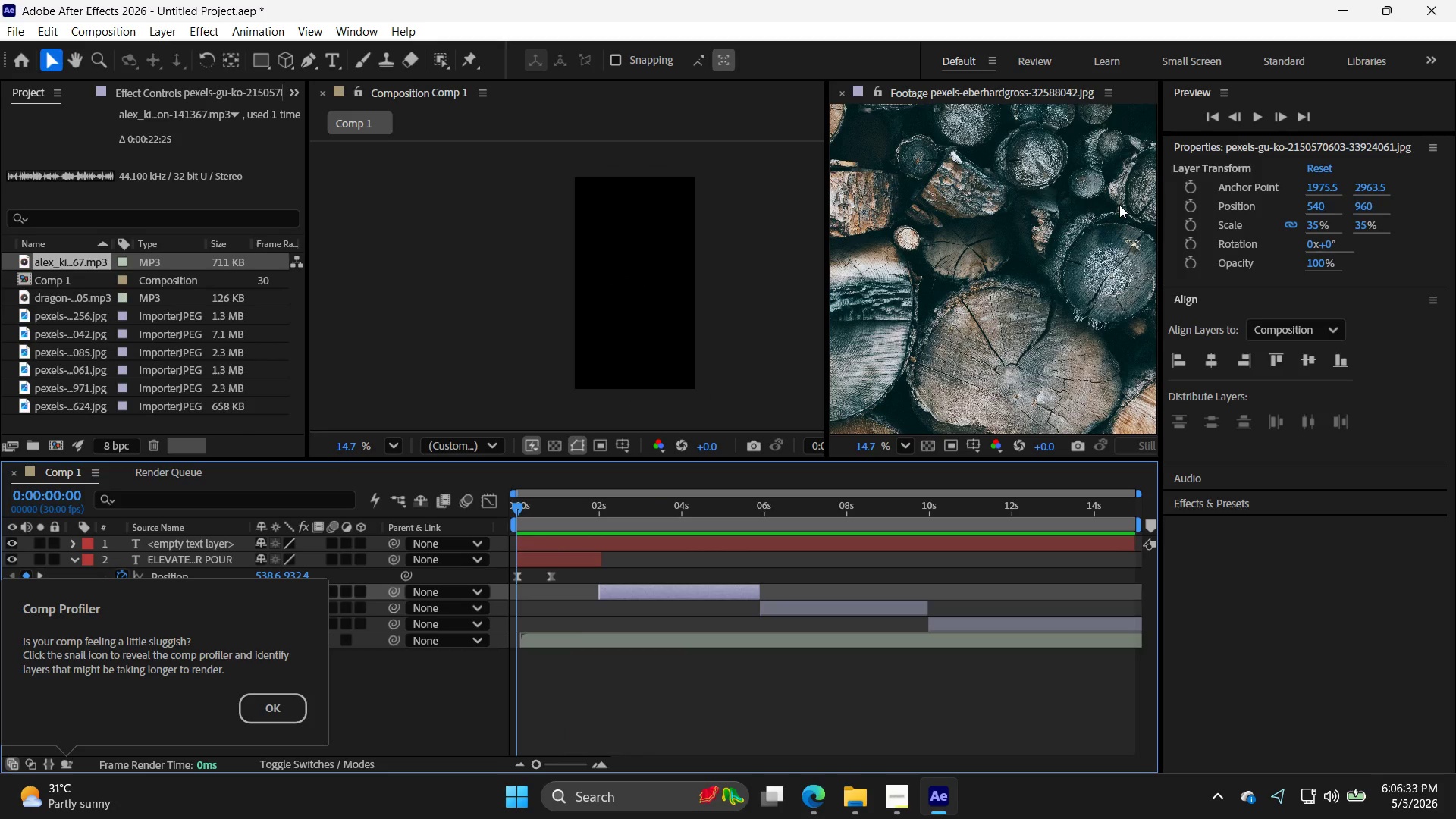 
wait(14.66)
 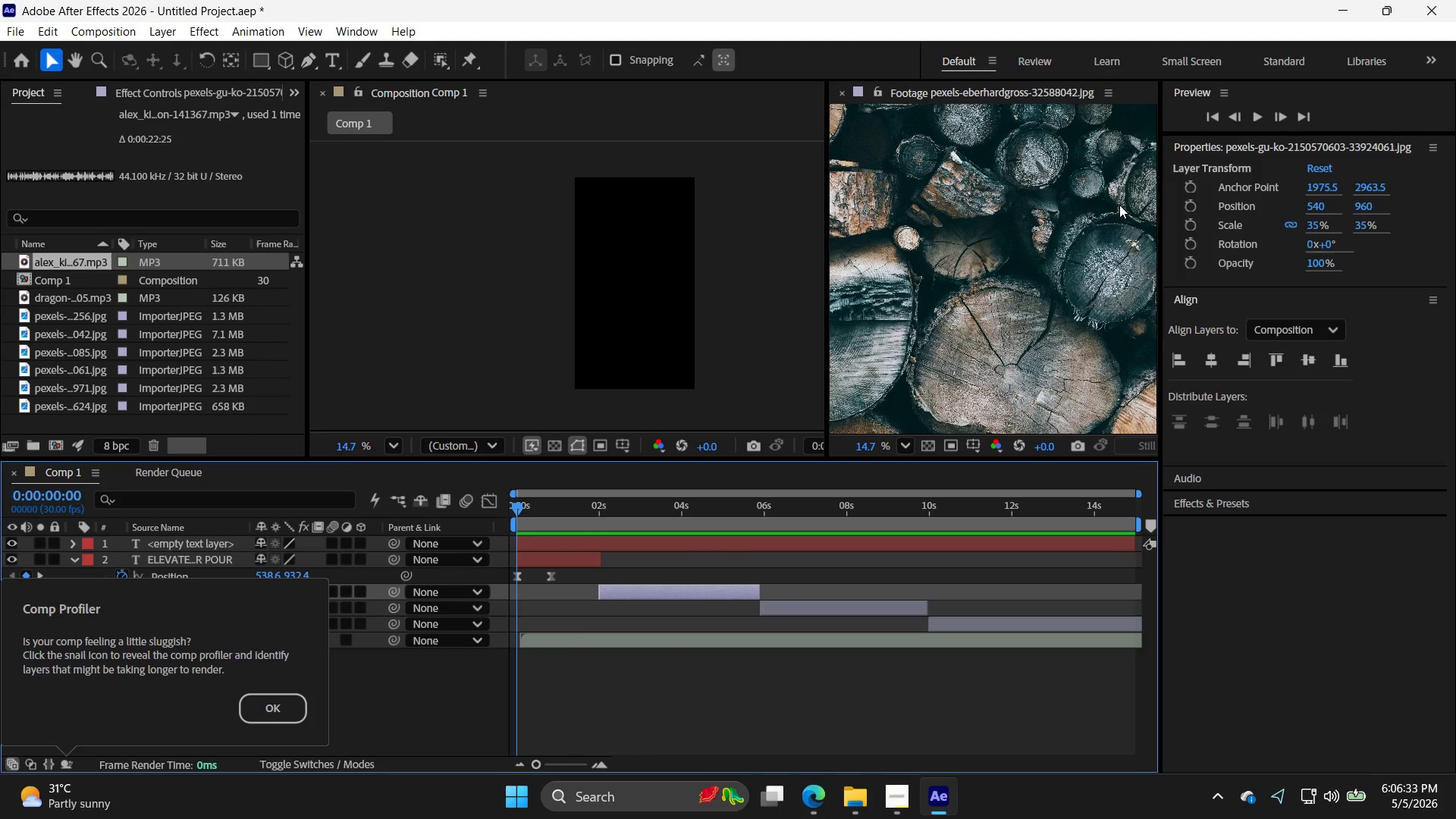 
double_click([670, 552])
 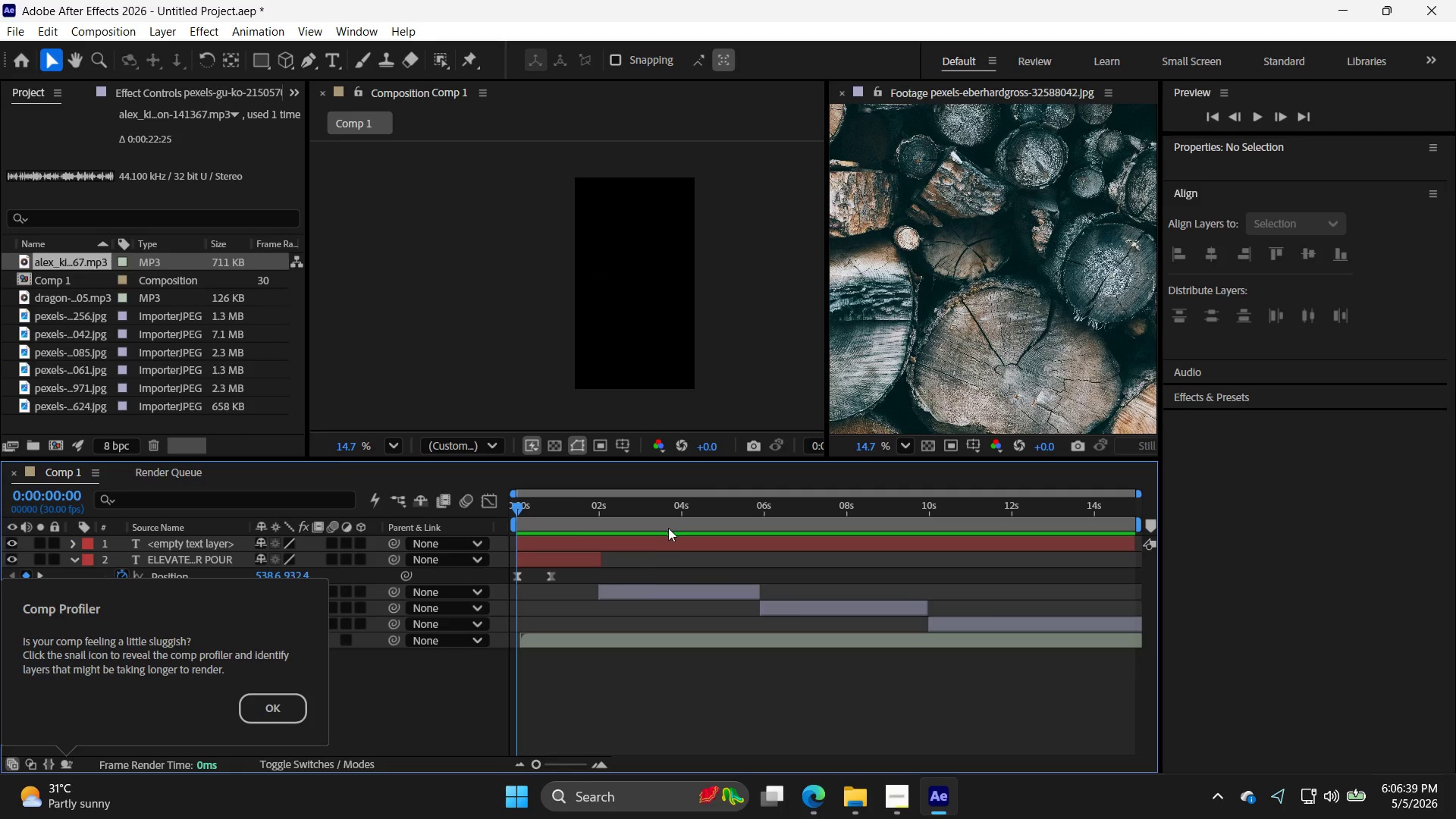 
left_click([670, 543])
 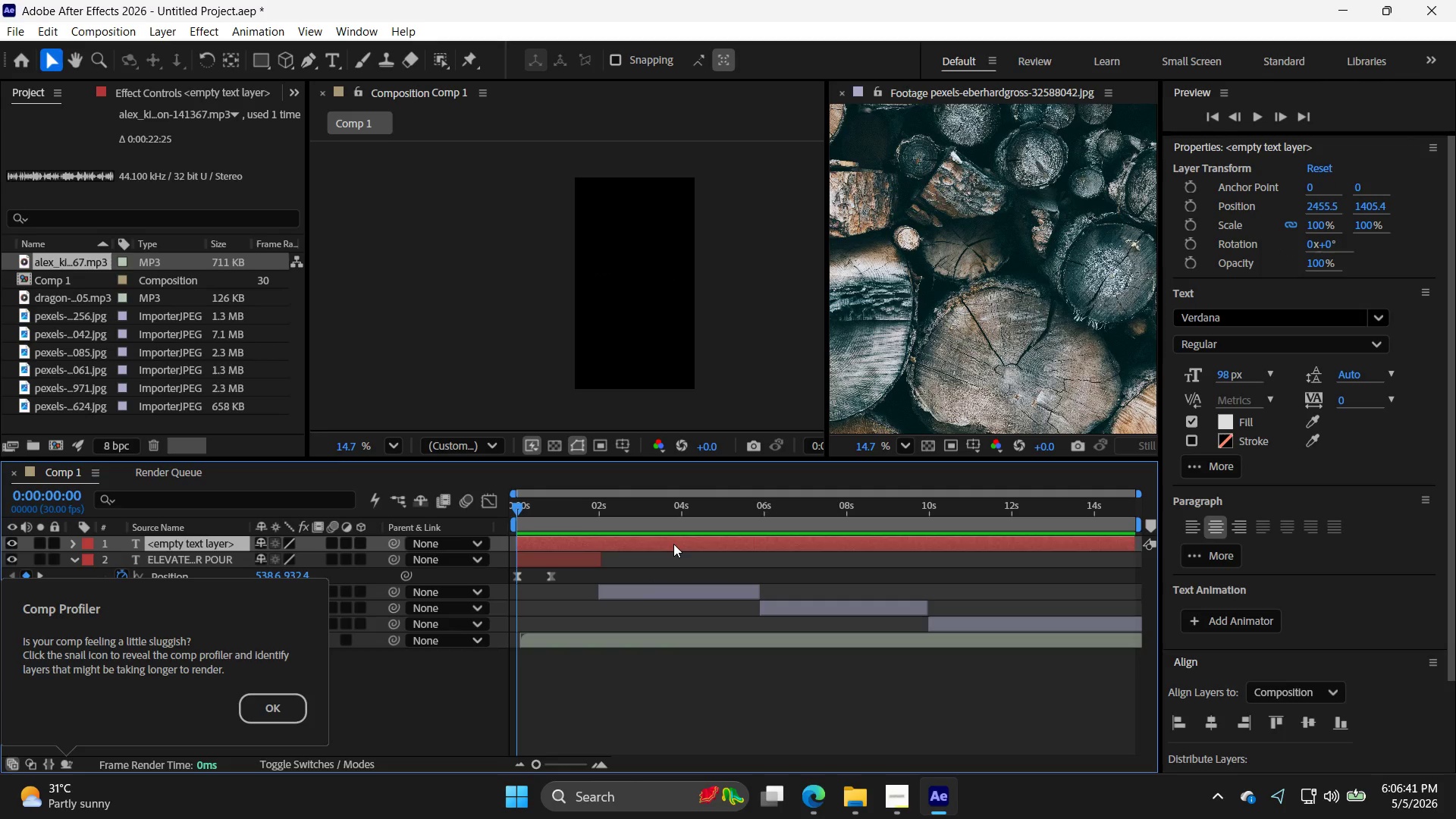 
key(Delete)
 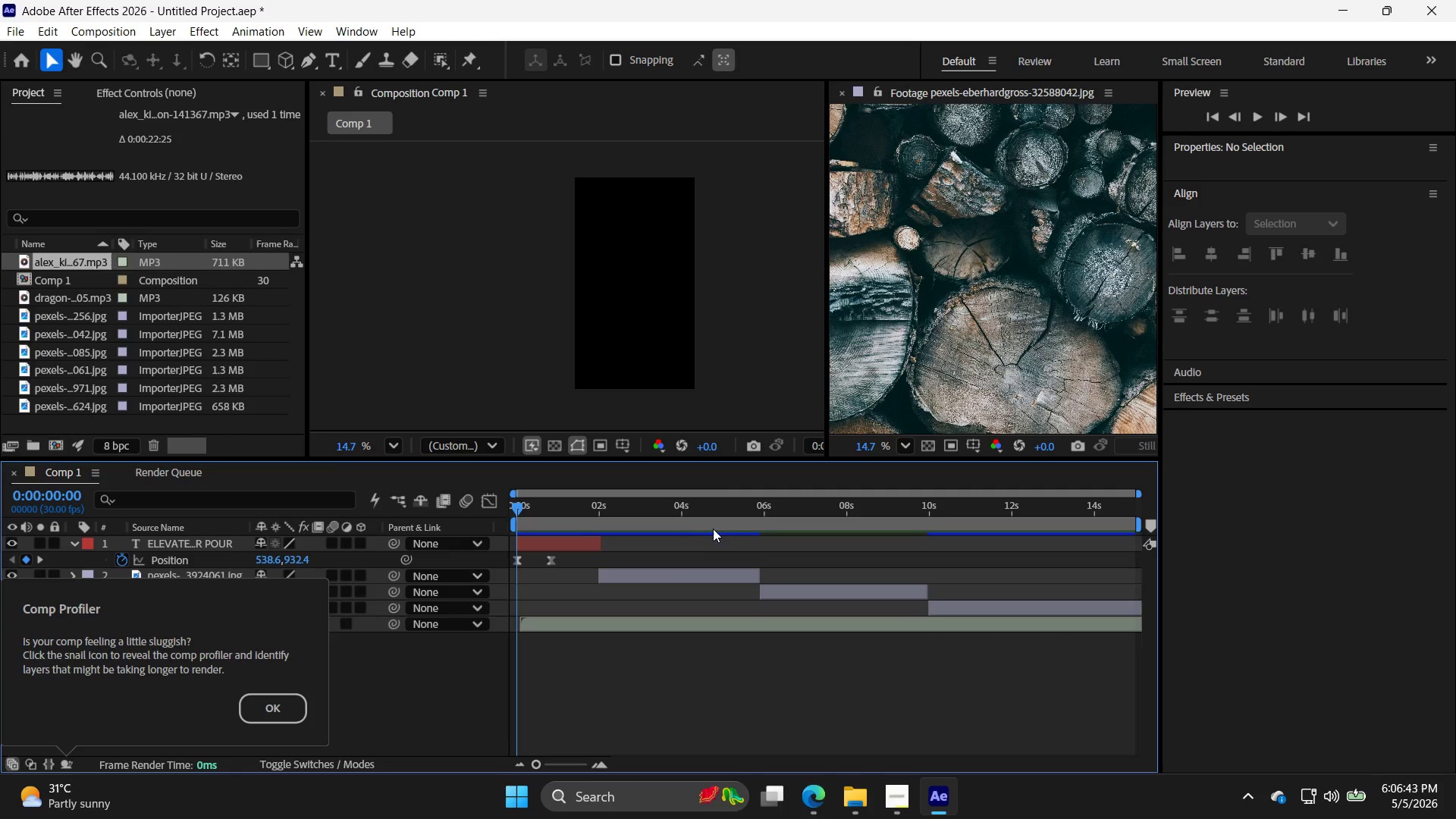 
left_click([716, 541])
 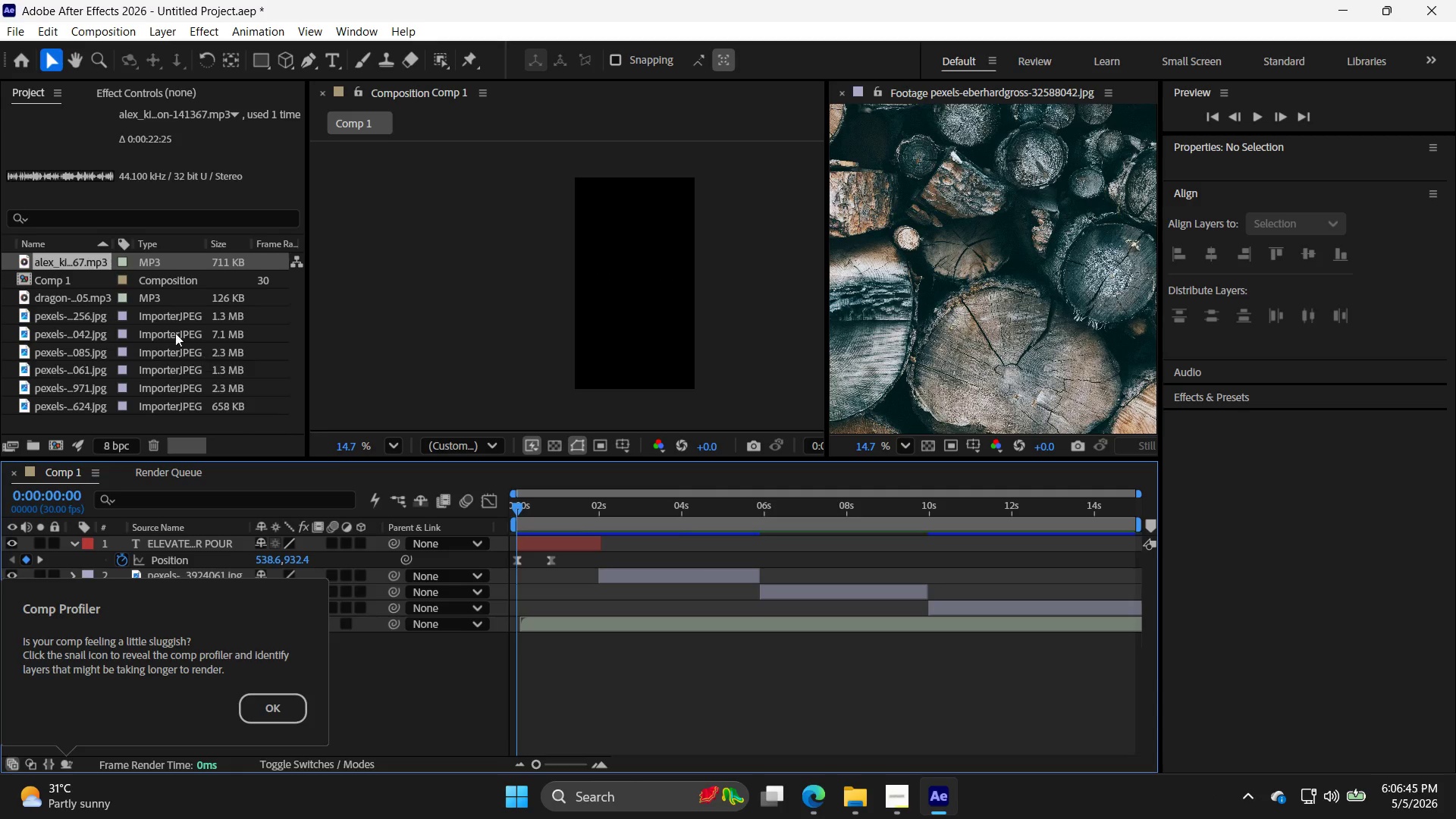 
left_click([76, 312])
 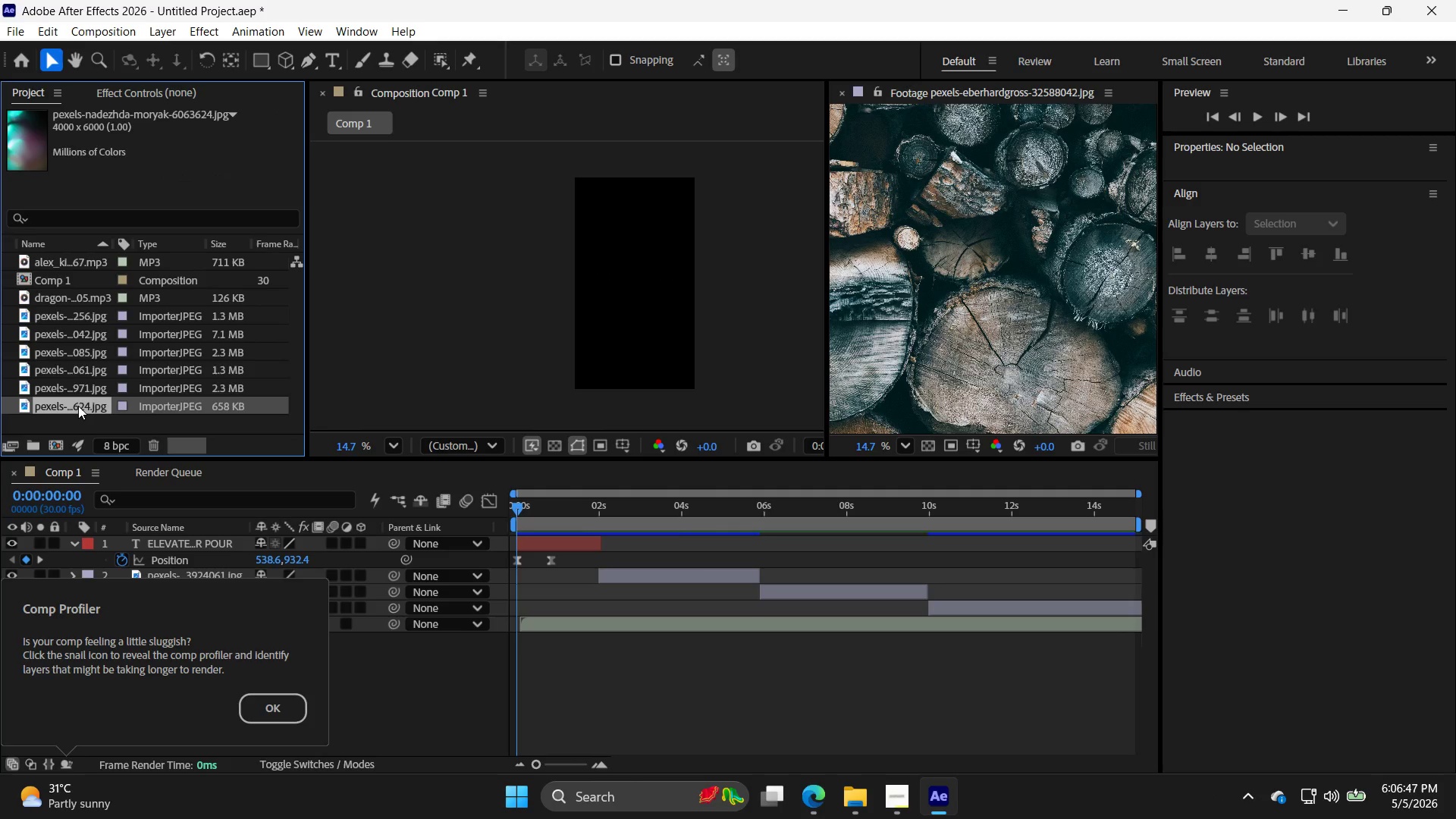 
left_click_drag(start_coordinate=[78, 406], to_coordinate=[632, 525])
 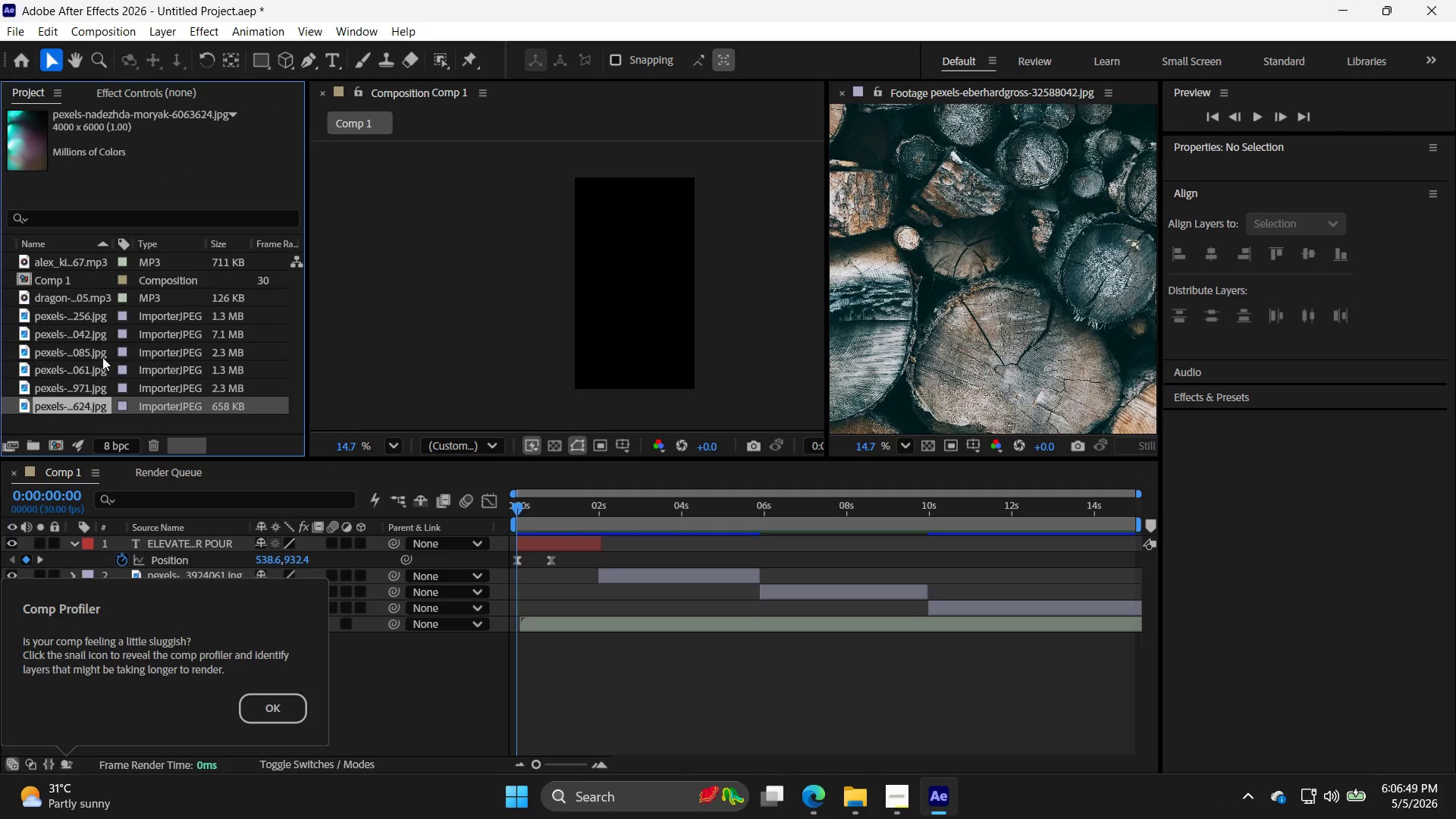 
left_click_drag(start_coordinate=[70, 406], to_coordinate=[603, 542])
 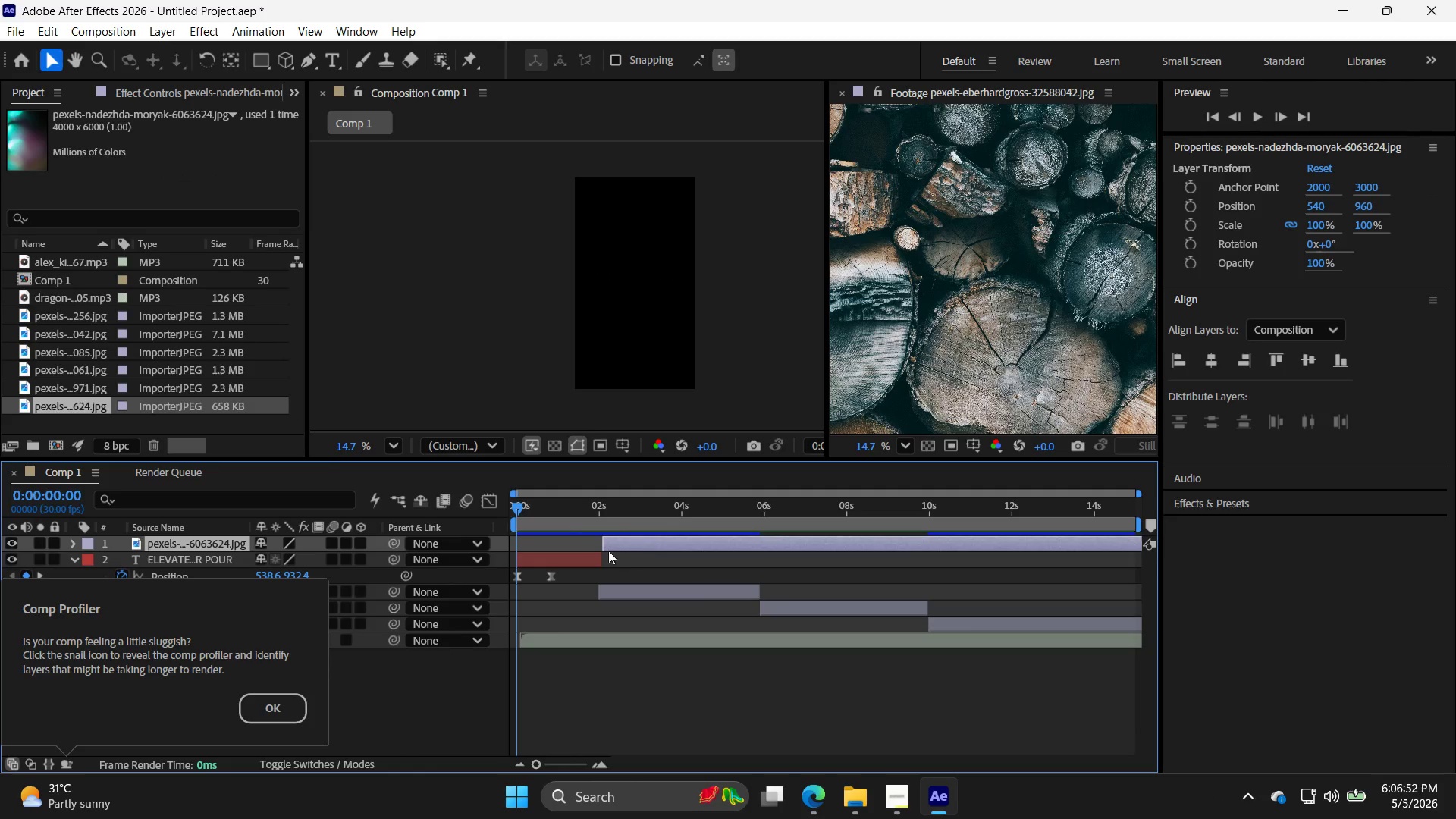 
left_click_drag(start_coordinate=[627, 532], to_coordinate=[538, 535])
 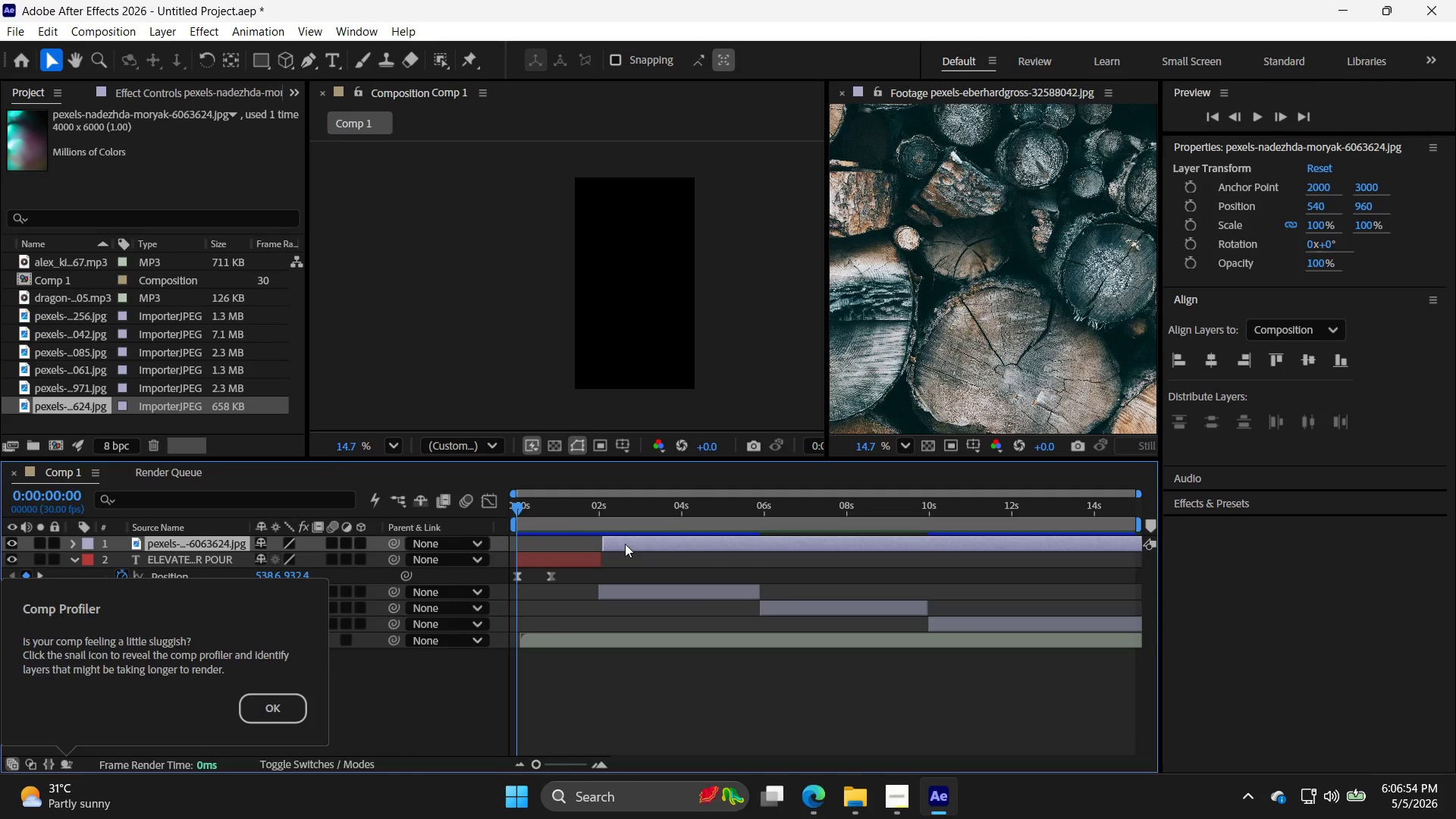 
left_click([628, 540])
 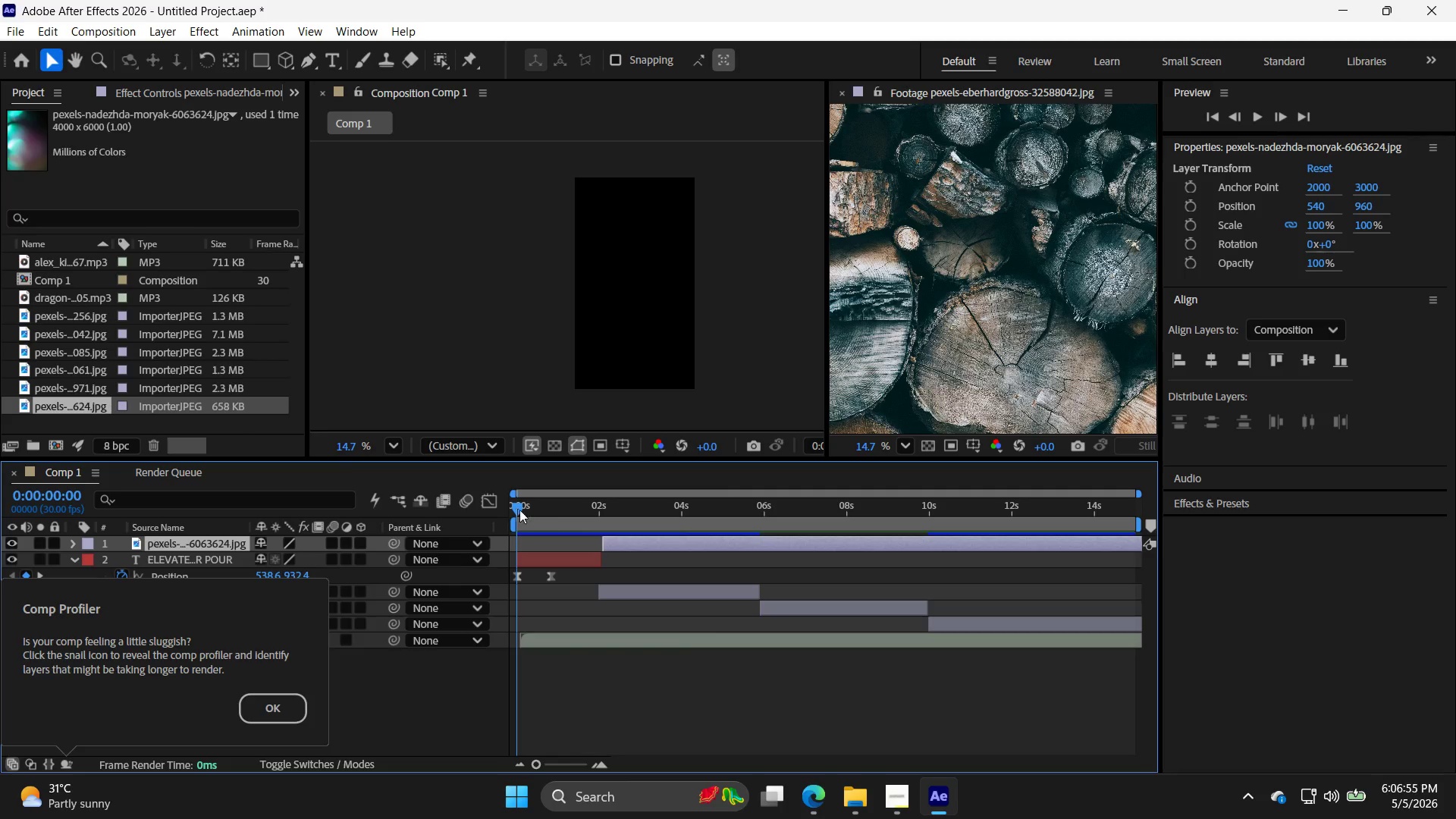 
left_click_drag(start_coordinate=[516, 504], to_coordinate=[641, 516])
 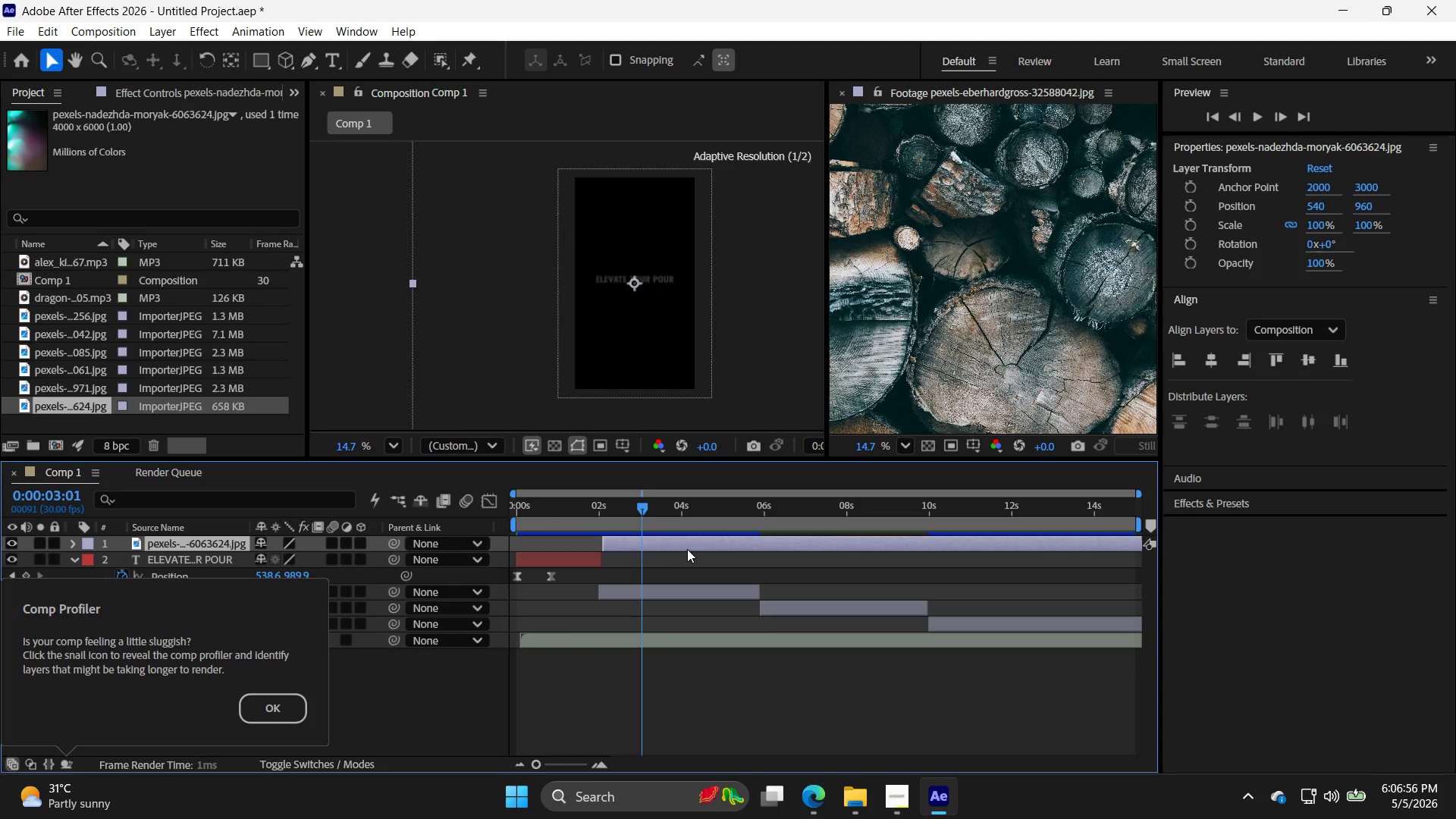 
left_click([687, 549])
 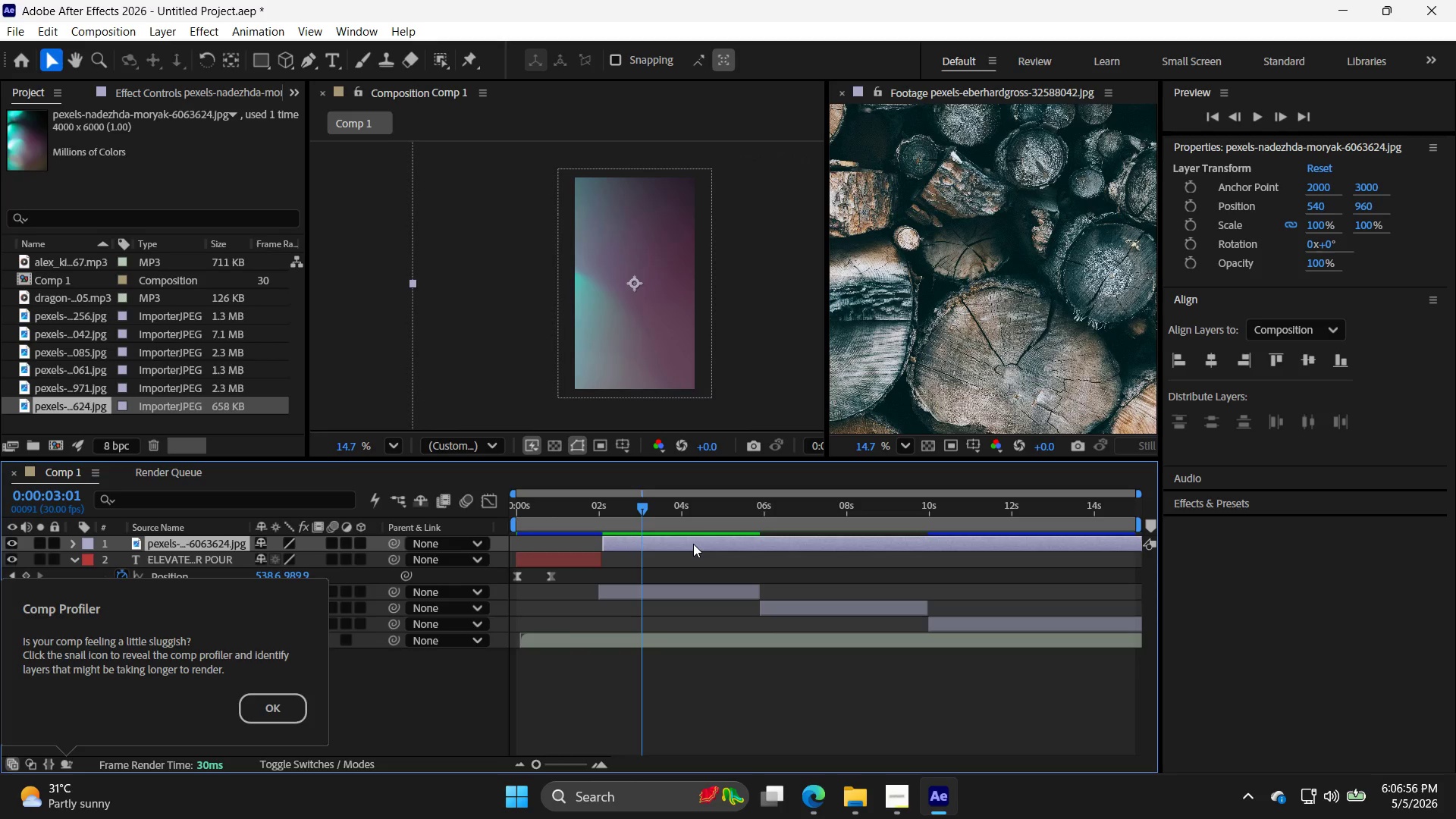 
left_click([693, 544])
 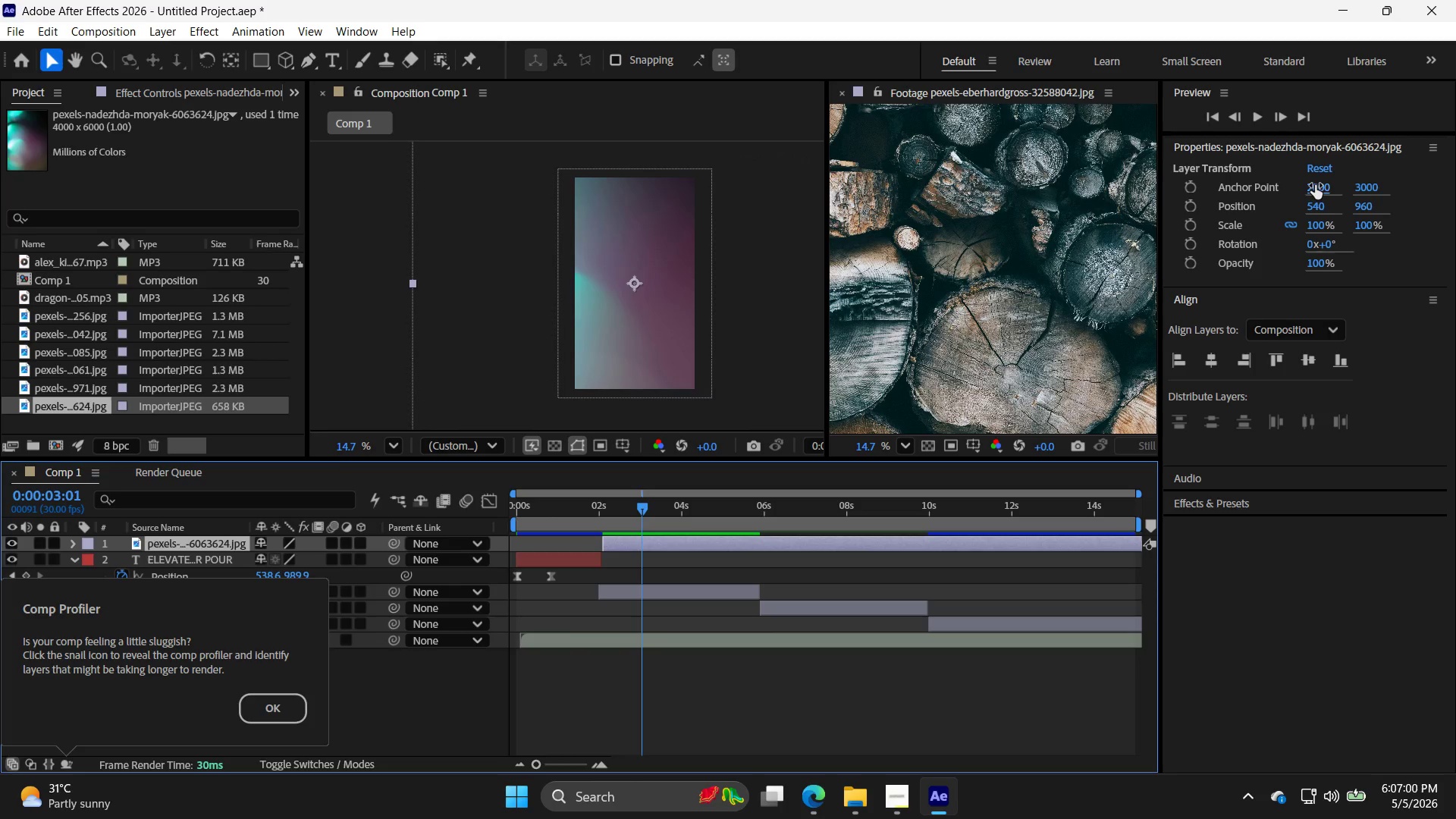 
double_click([1314, 226])
 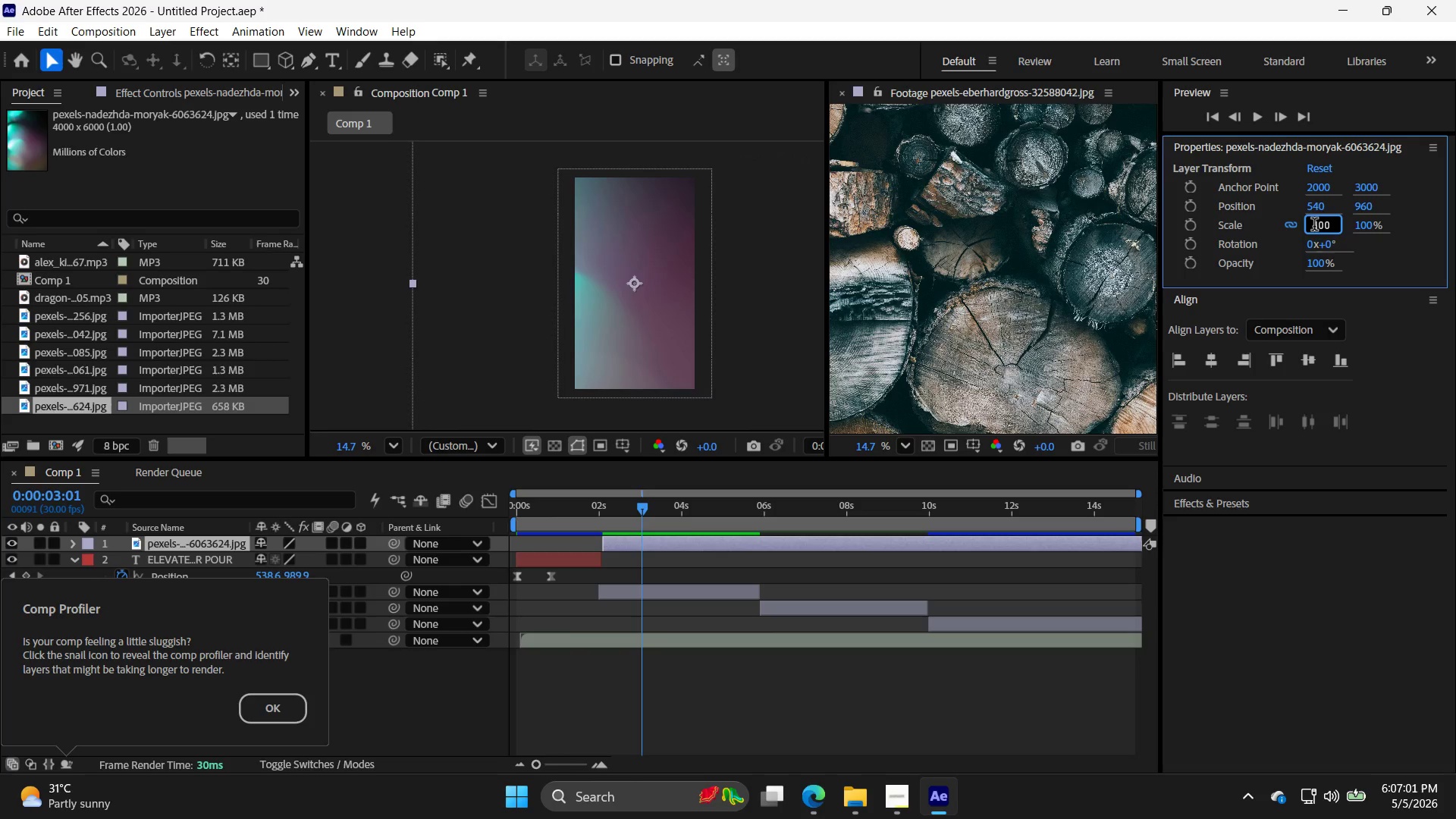 
triple_click([1314, 226])
 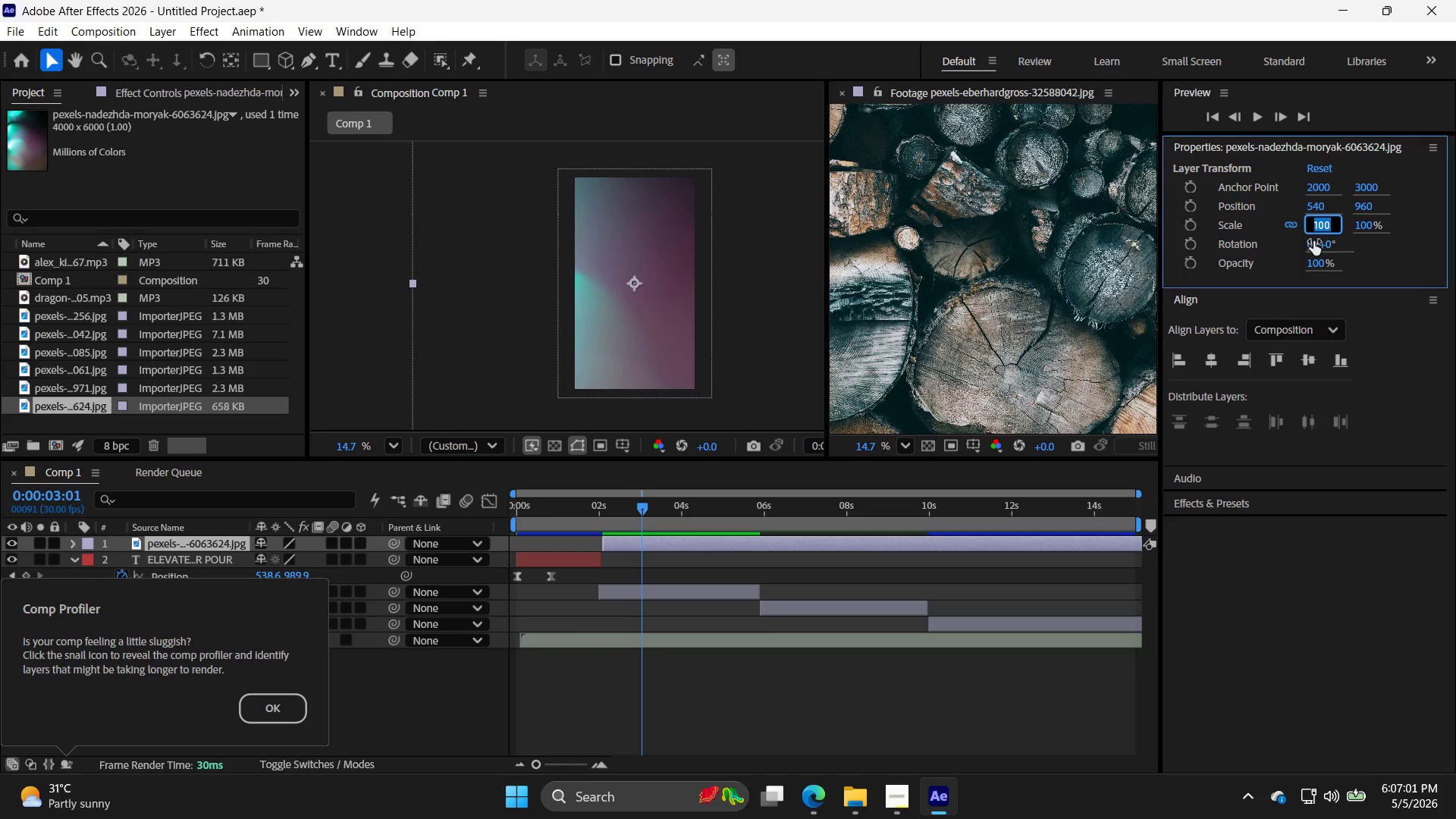 
key(Numpad3)
 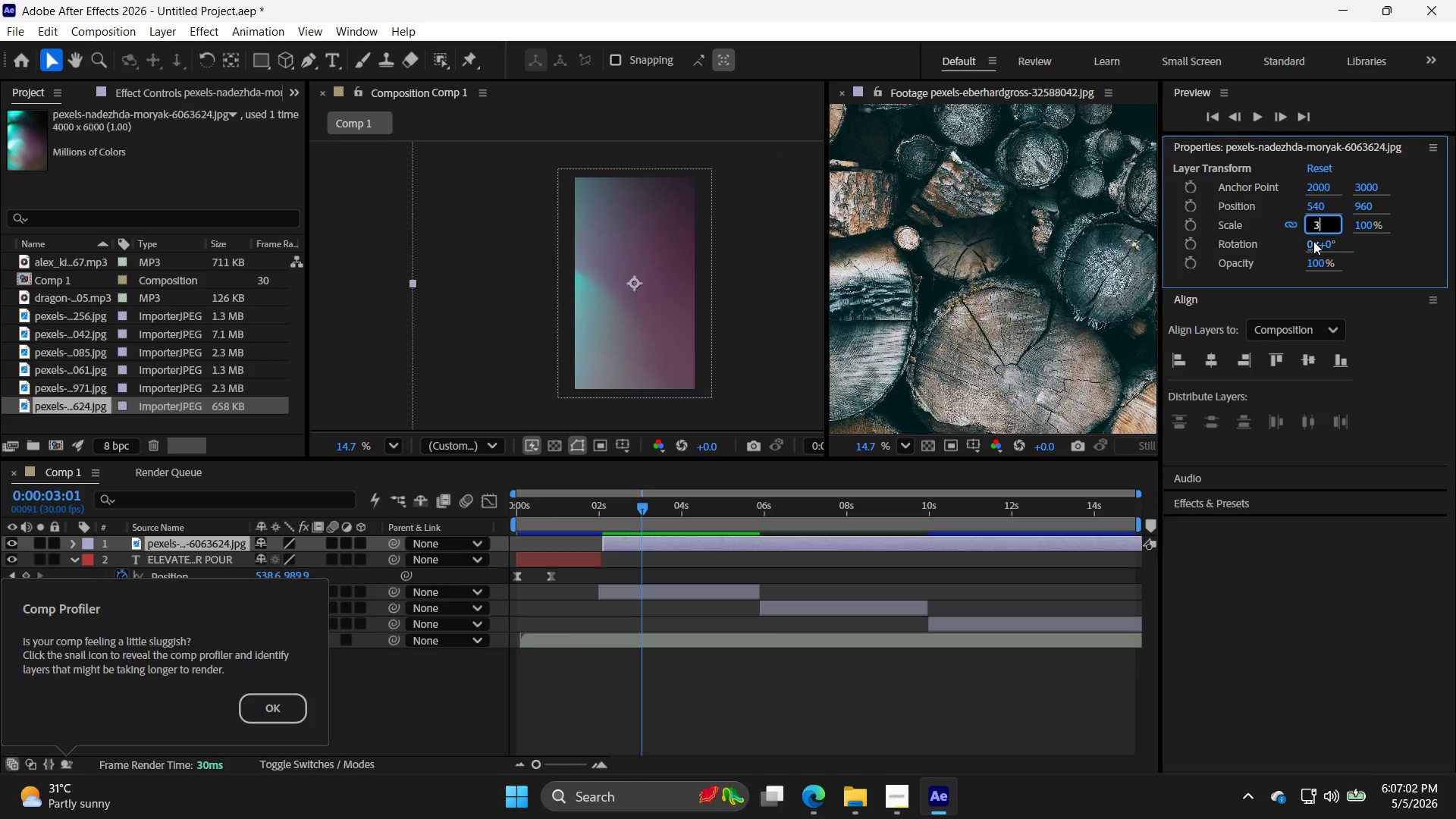 
key(Numpad0)
 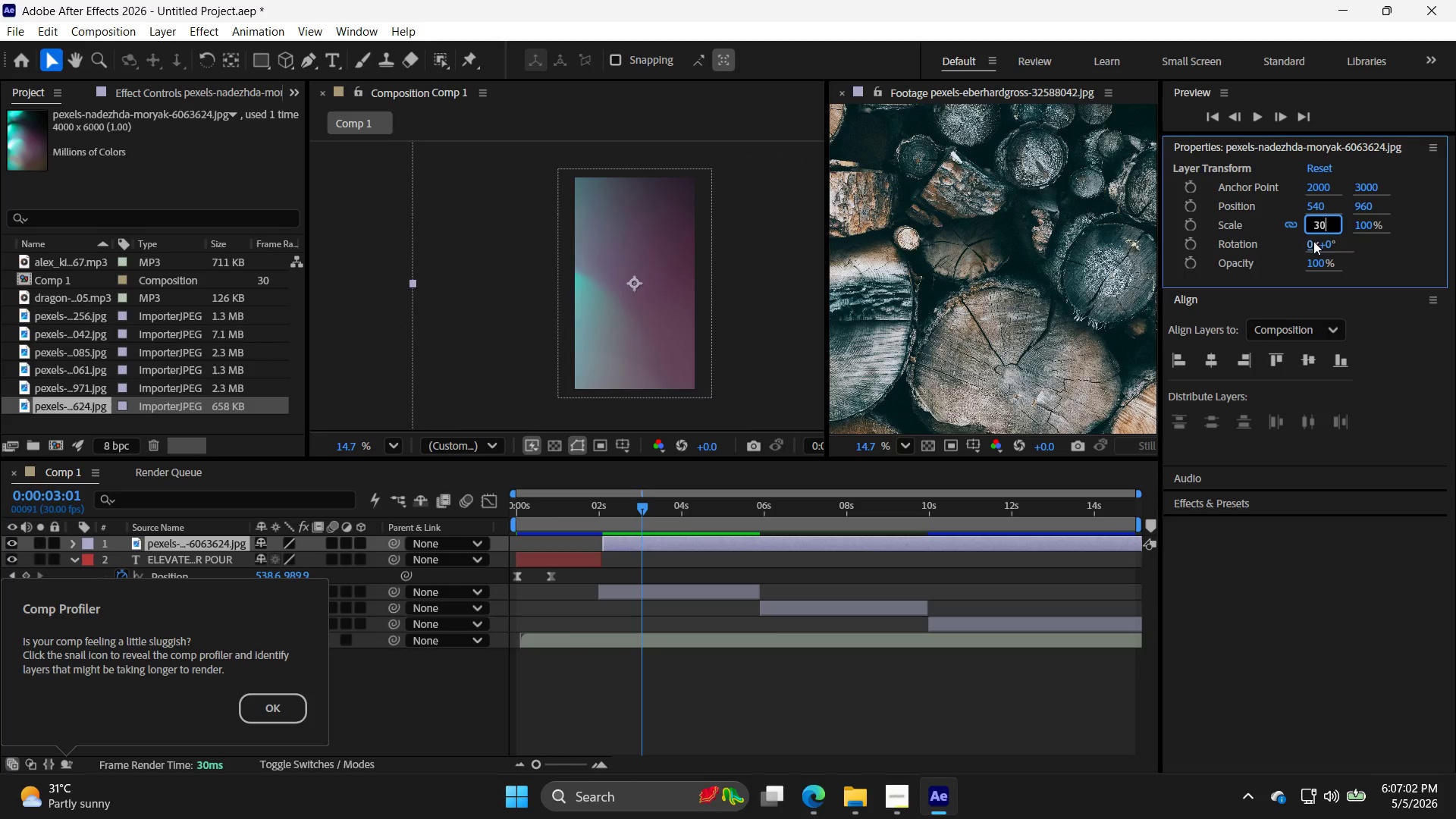 
key(NumpadEnter)
 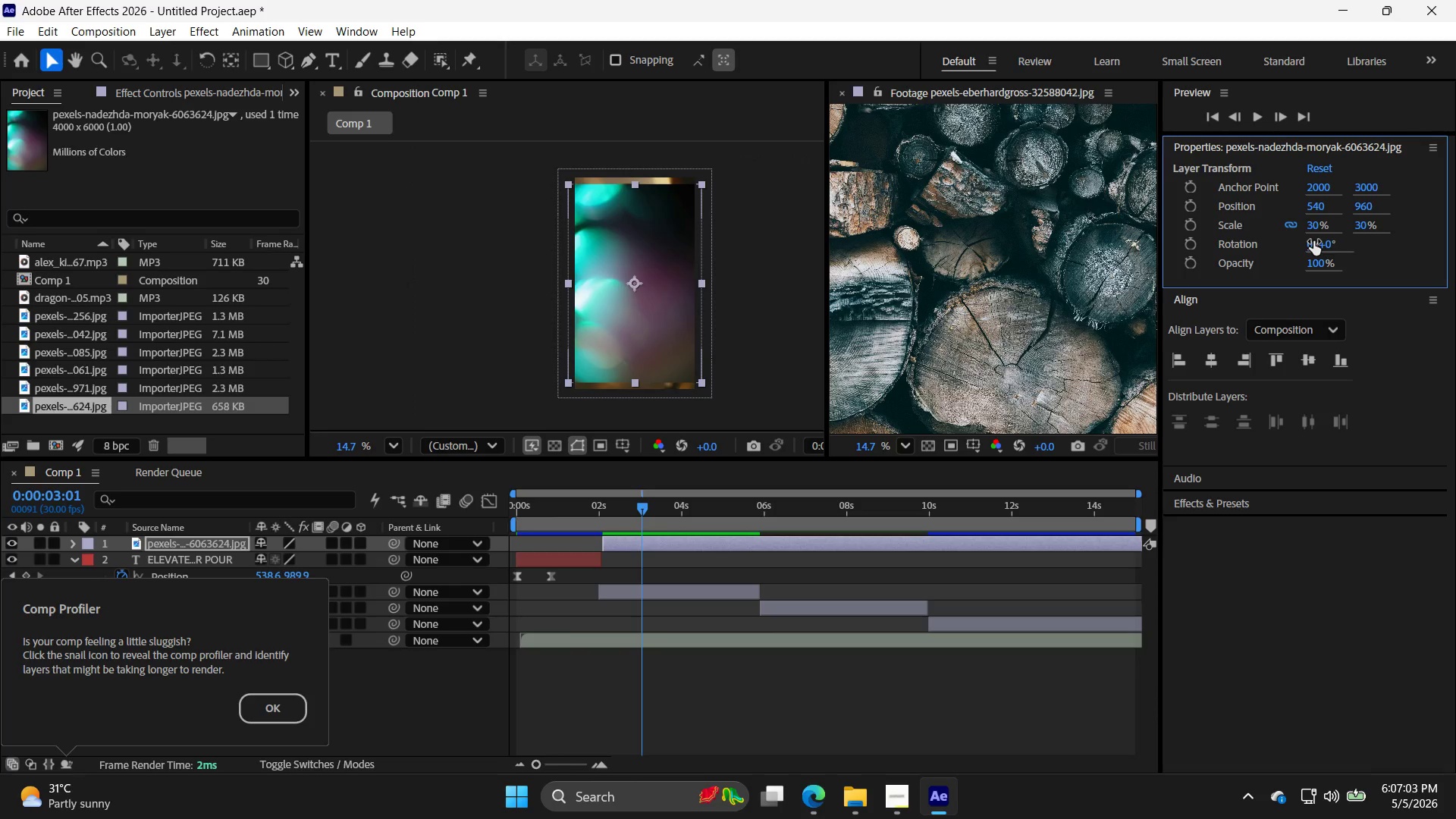 
double_click([1313, 241])
 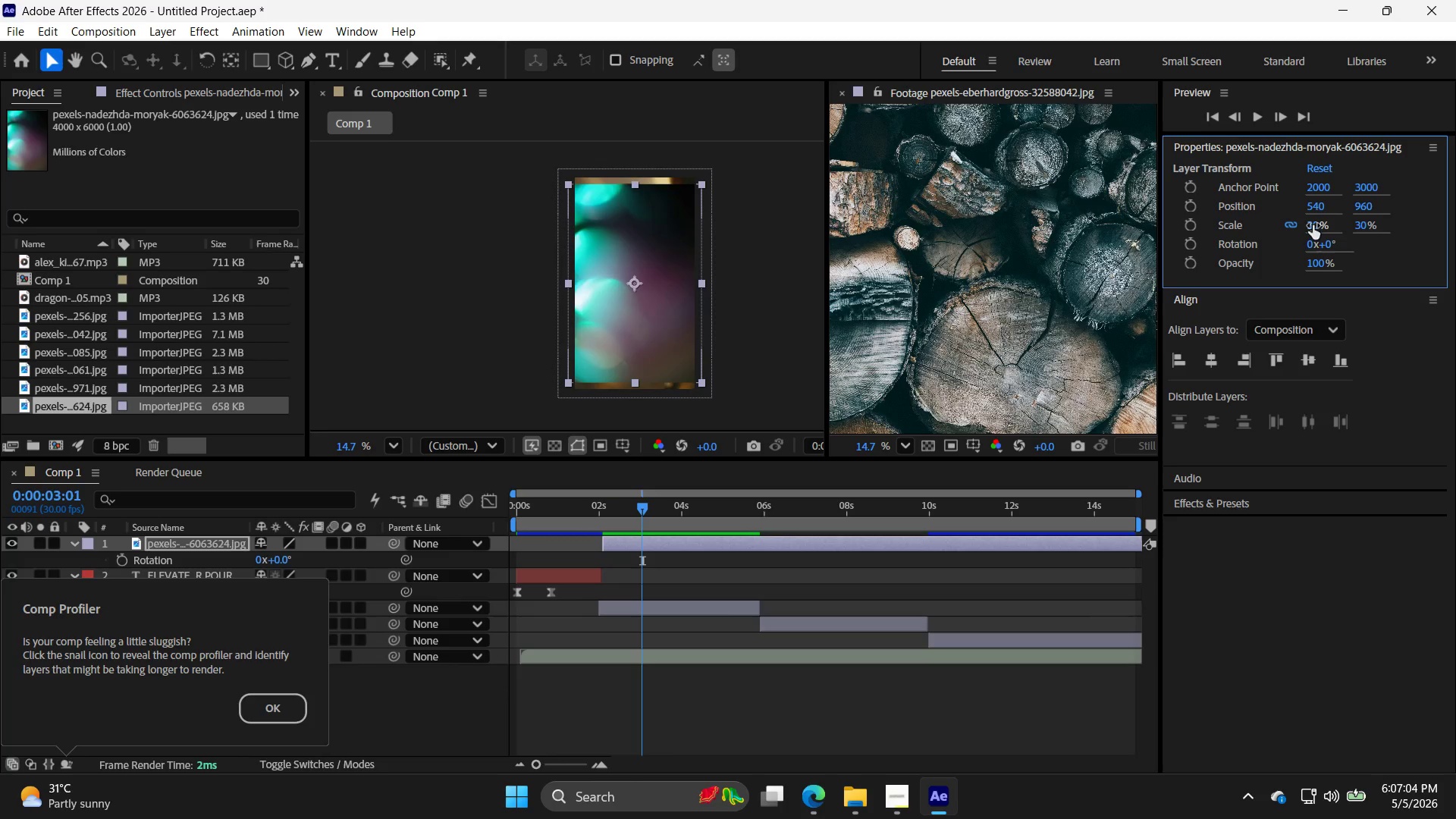 
double_click([1313, 225])
 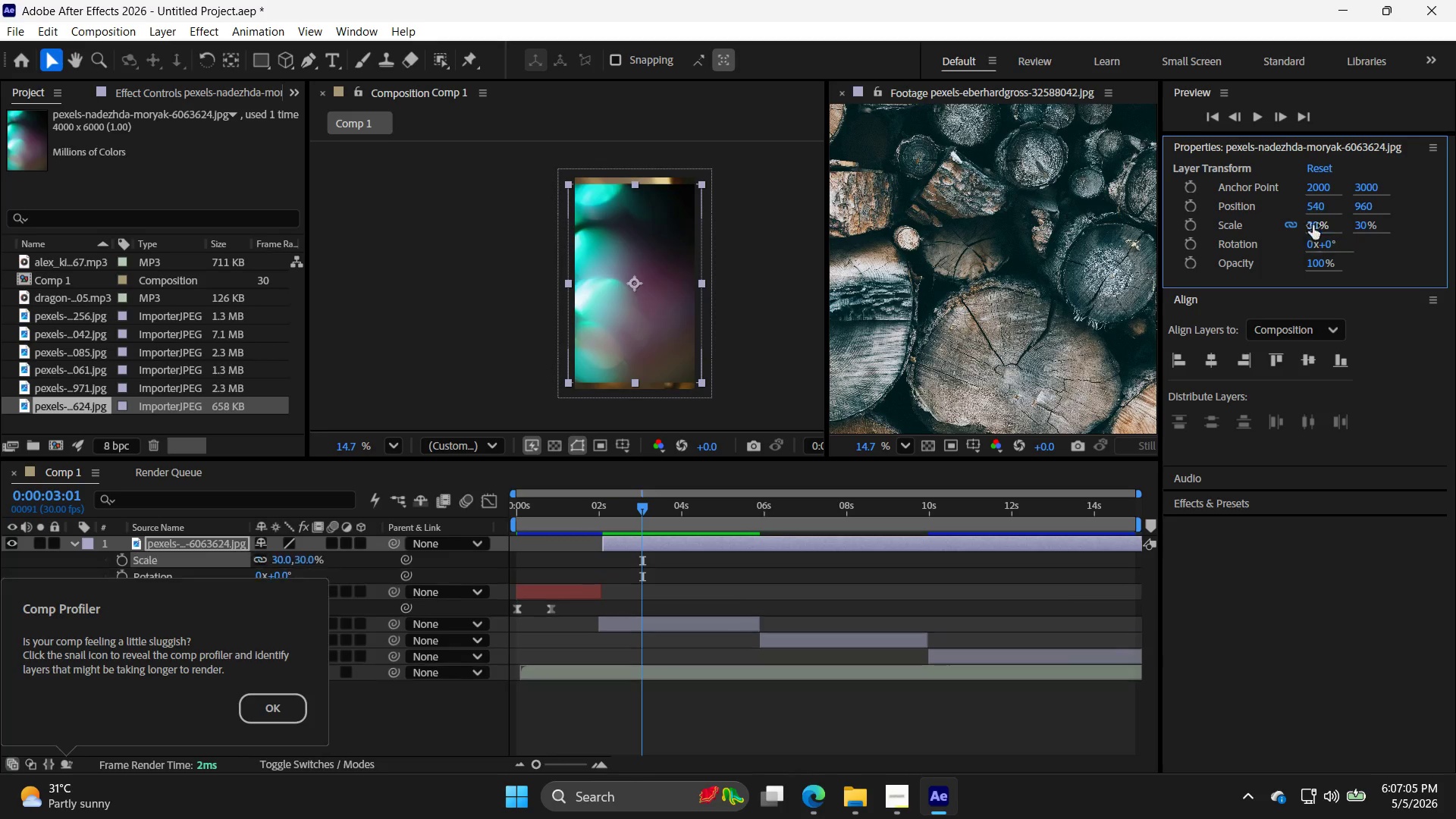 
triple_click([1313, 225])
 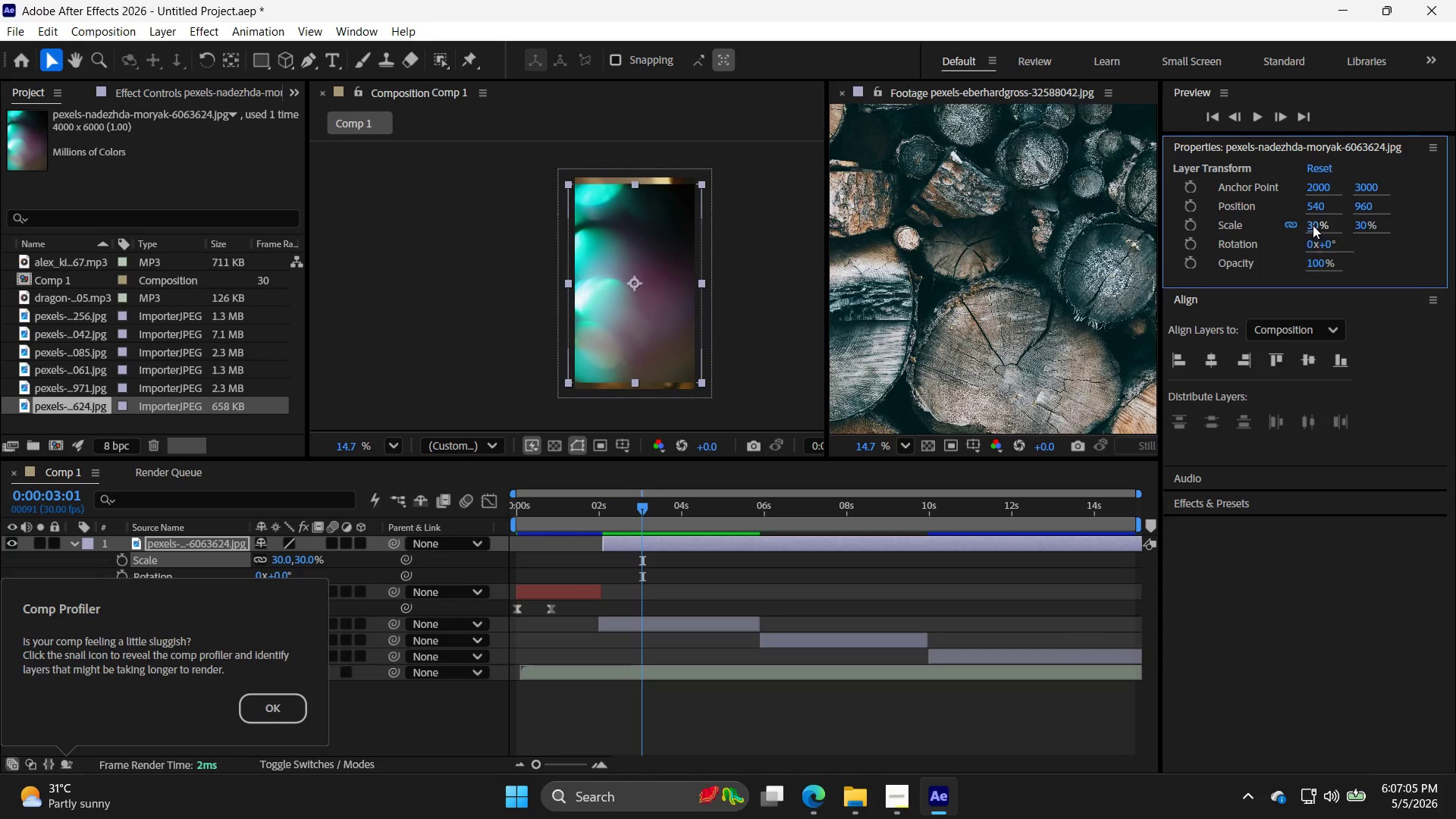 
triple_click([1313, 225])
 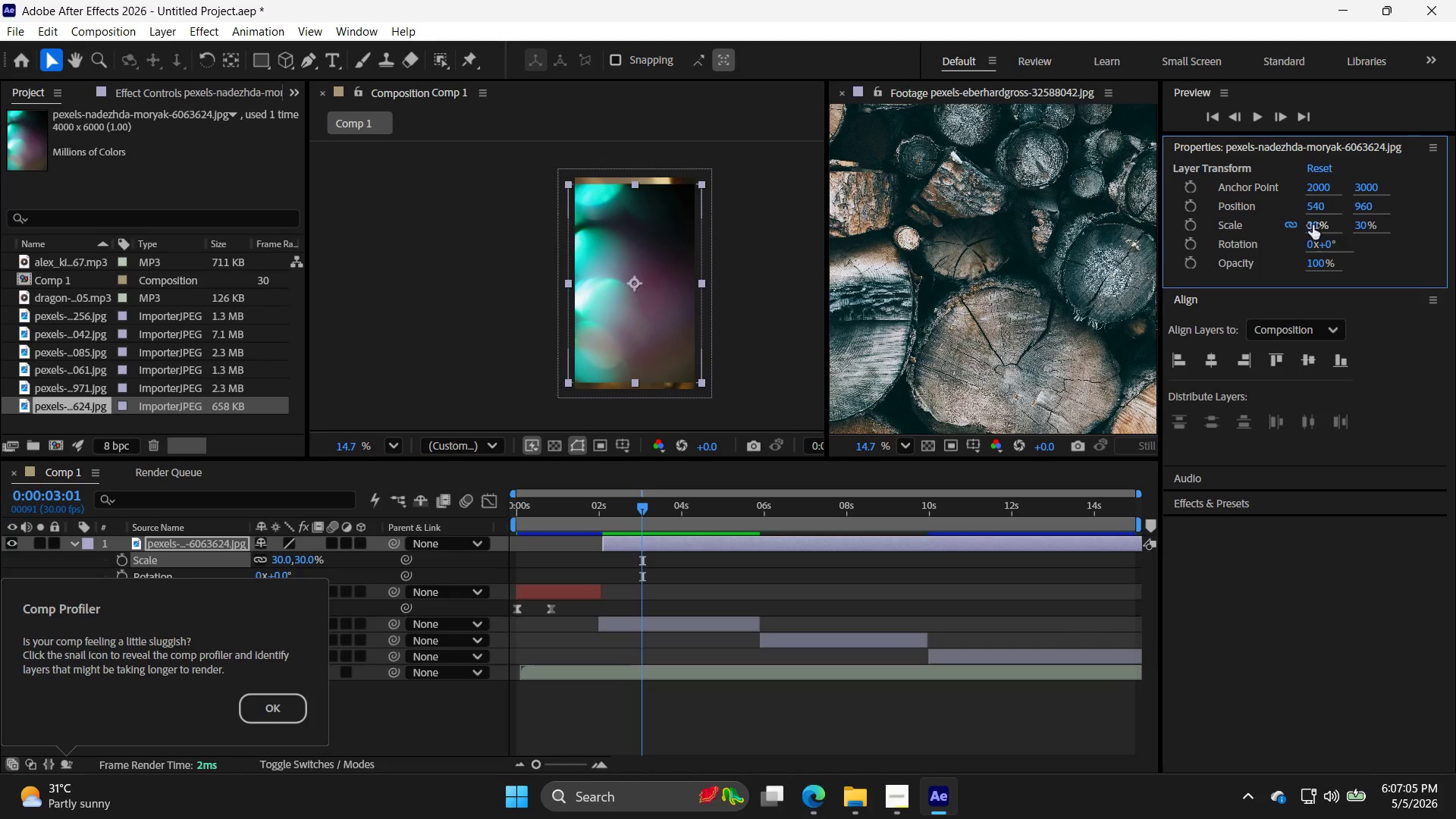 
triple_click([1313, 225])
 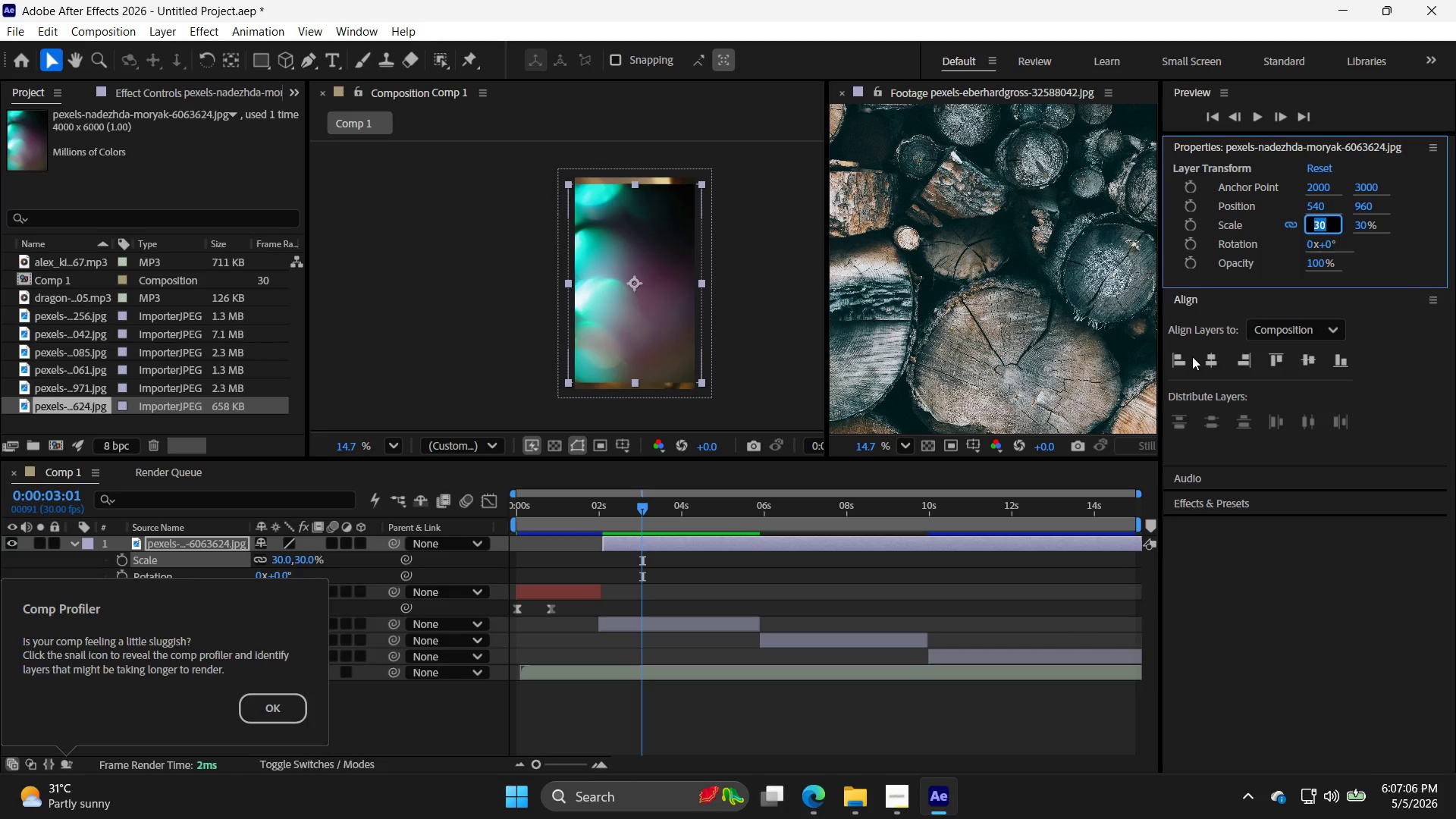 
key(Control+Z)
 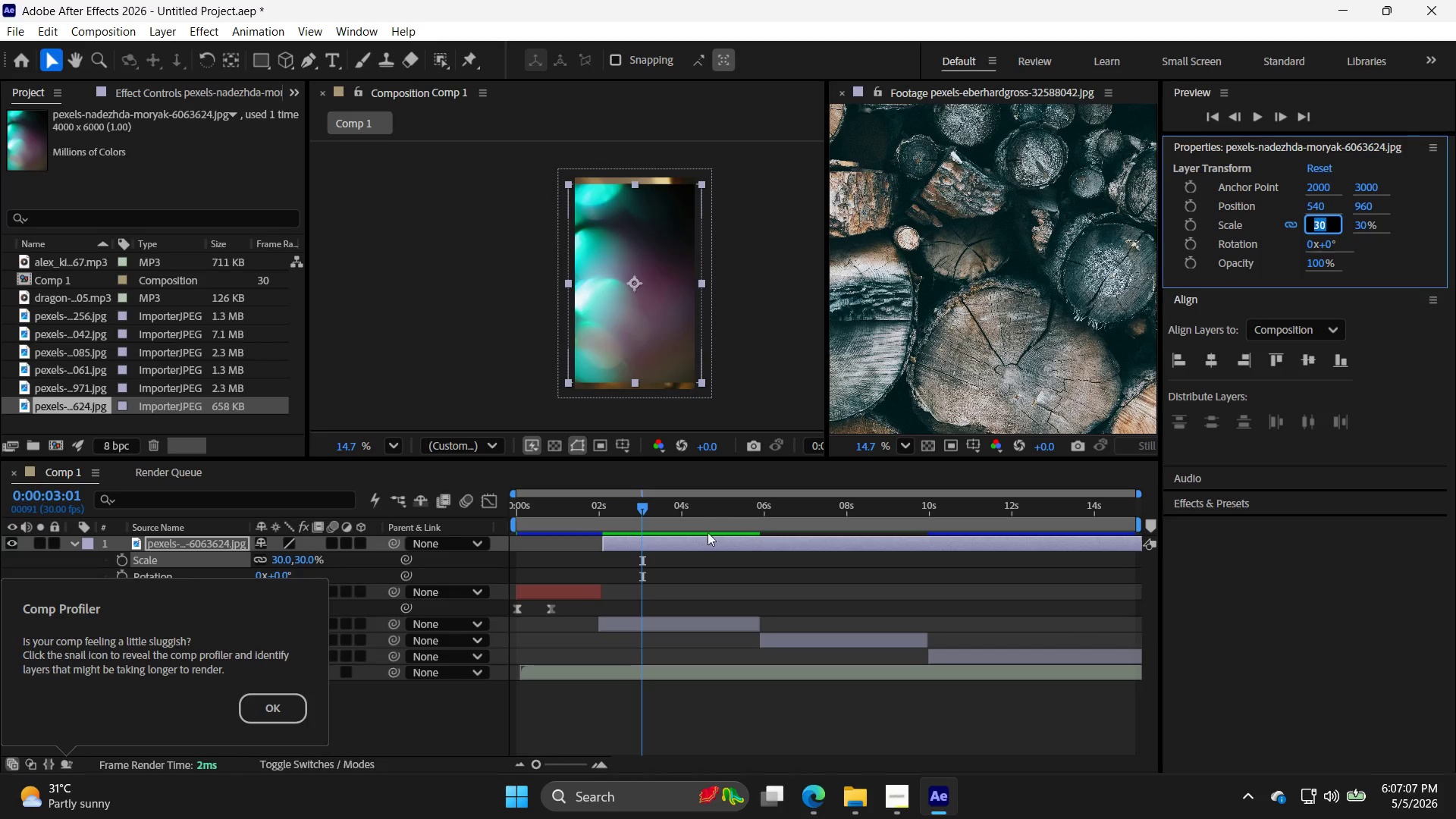 
left_click([719, 575])
 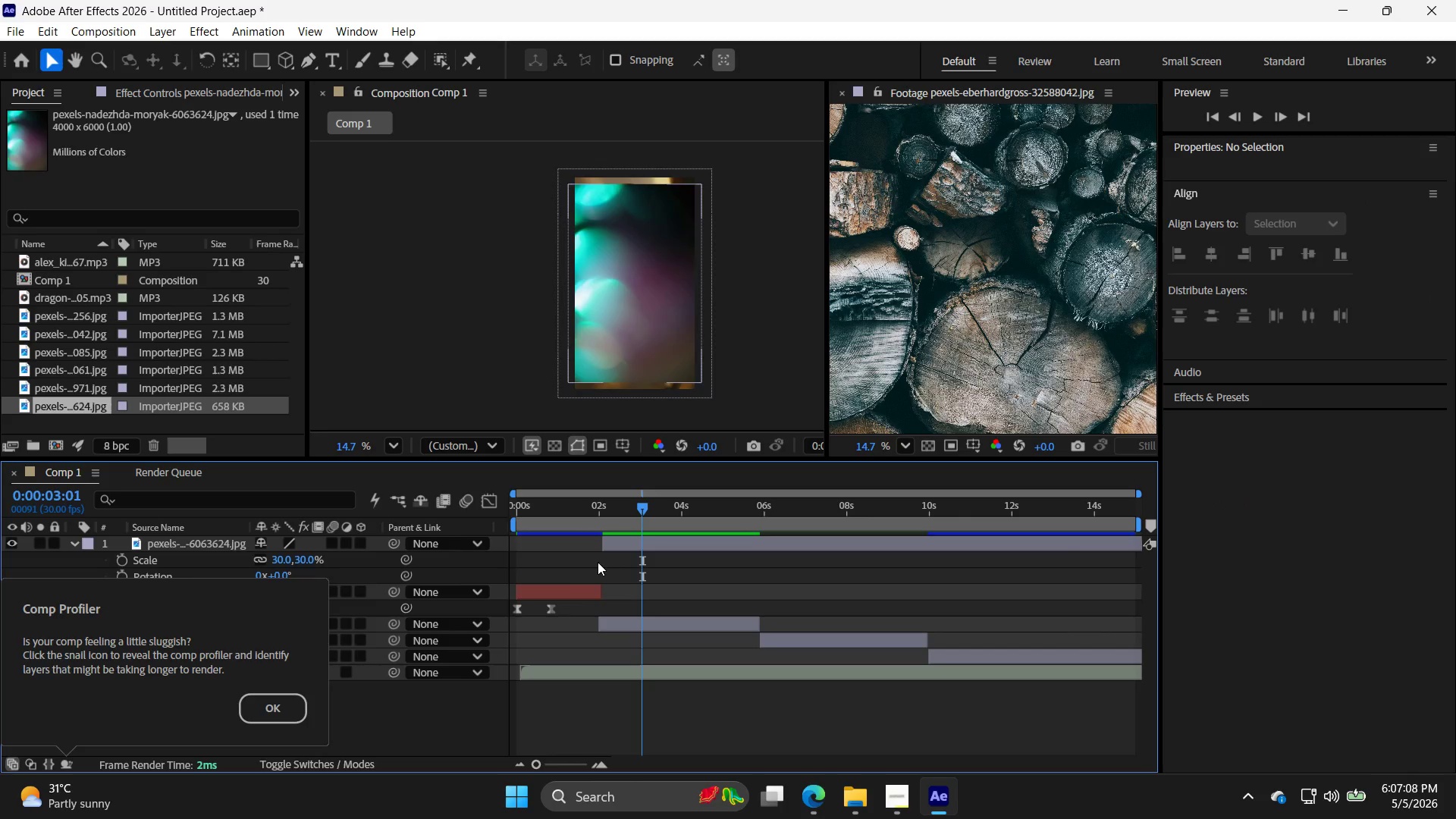 
key(Control+Z)
 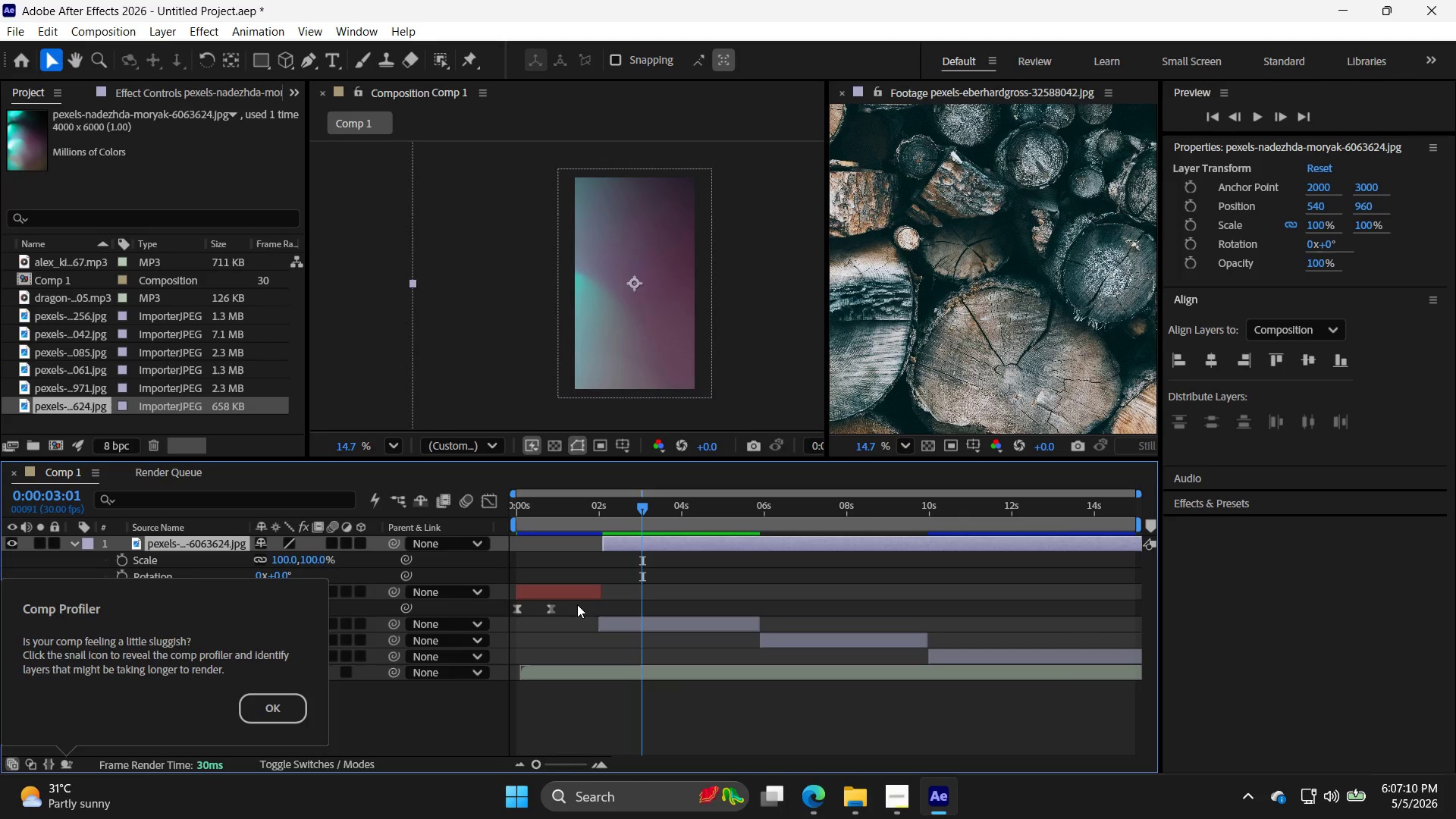 
key(Control+Shift+Z)
 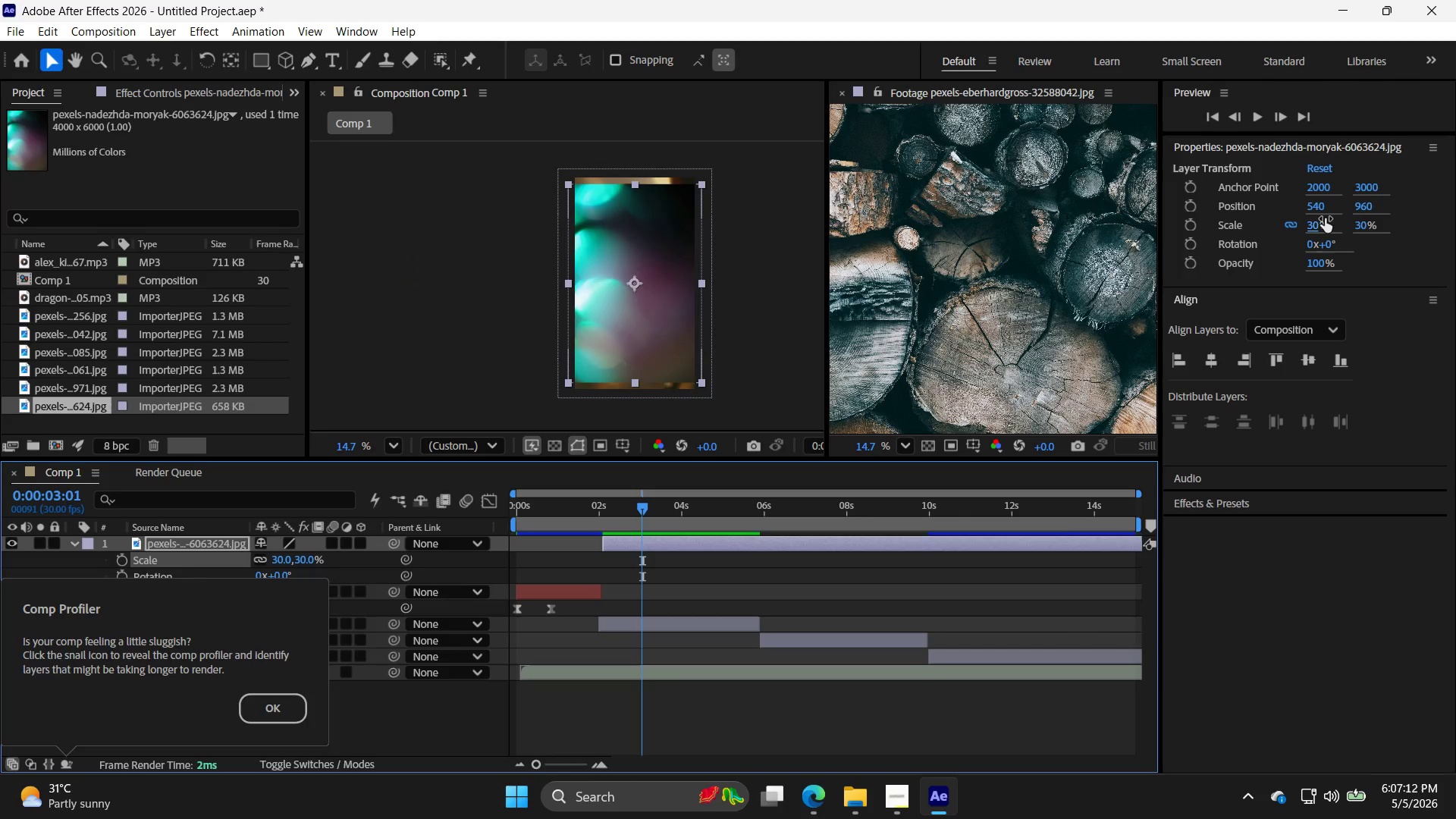 
double_click([1317, 220])
 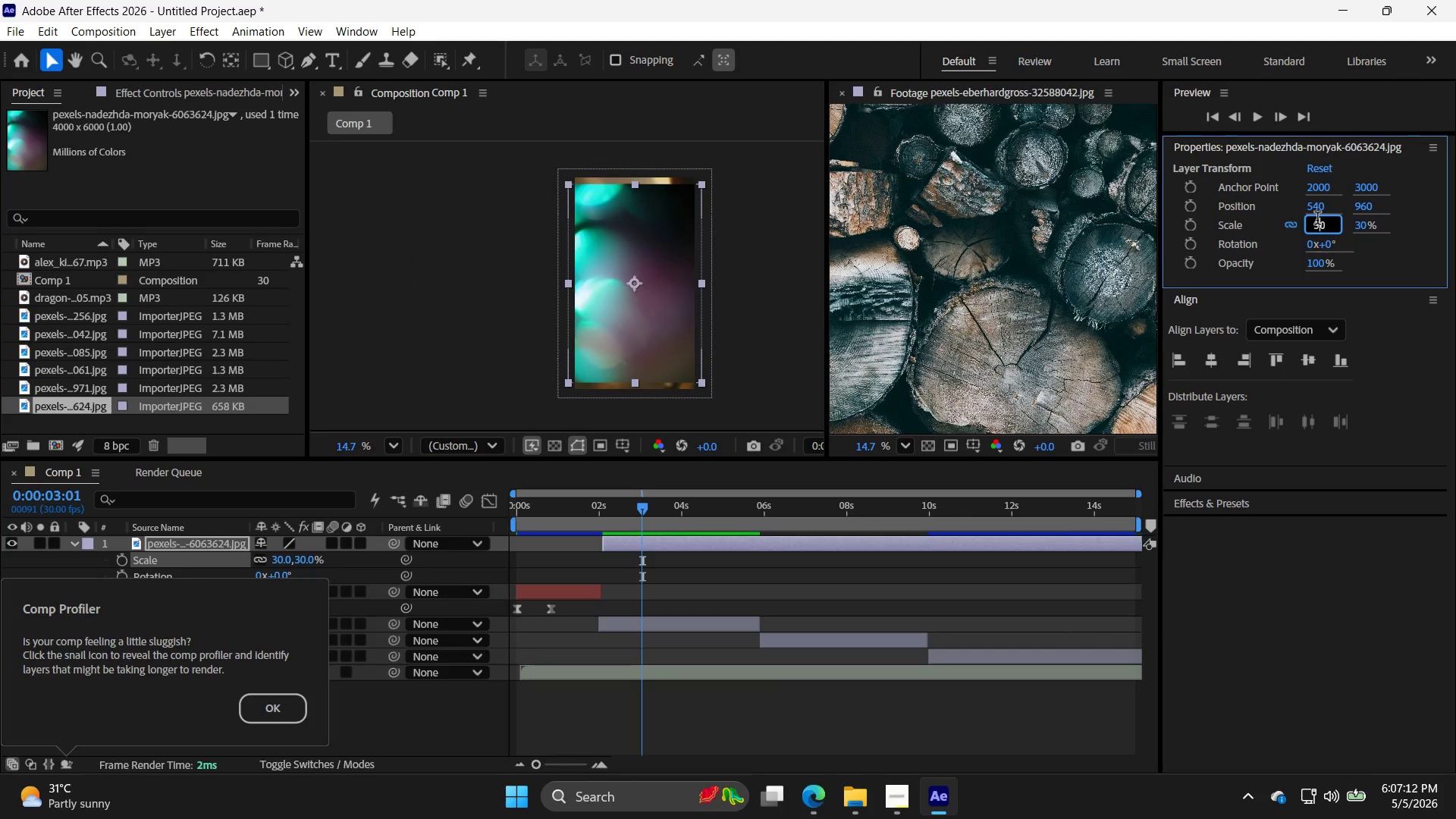 
triple_click([1317, 220])
 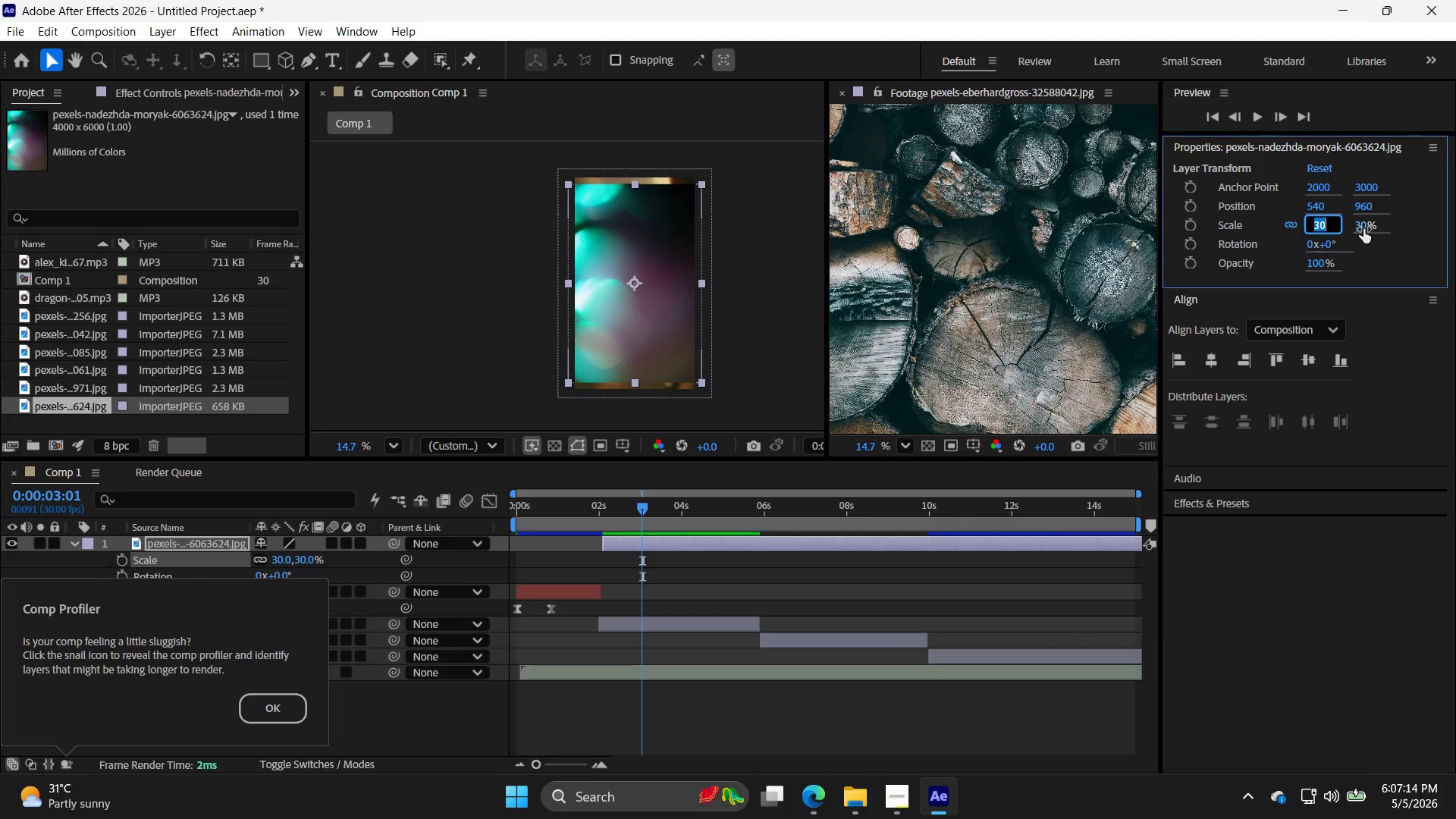 
key(Numpad4)
 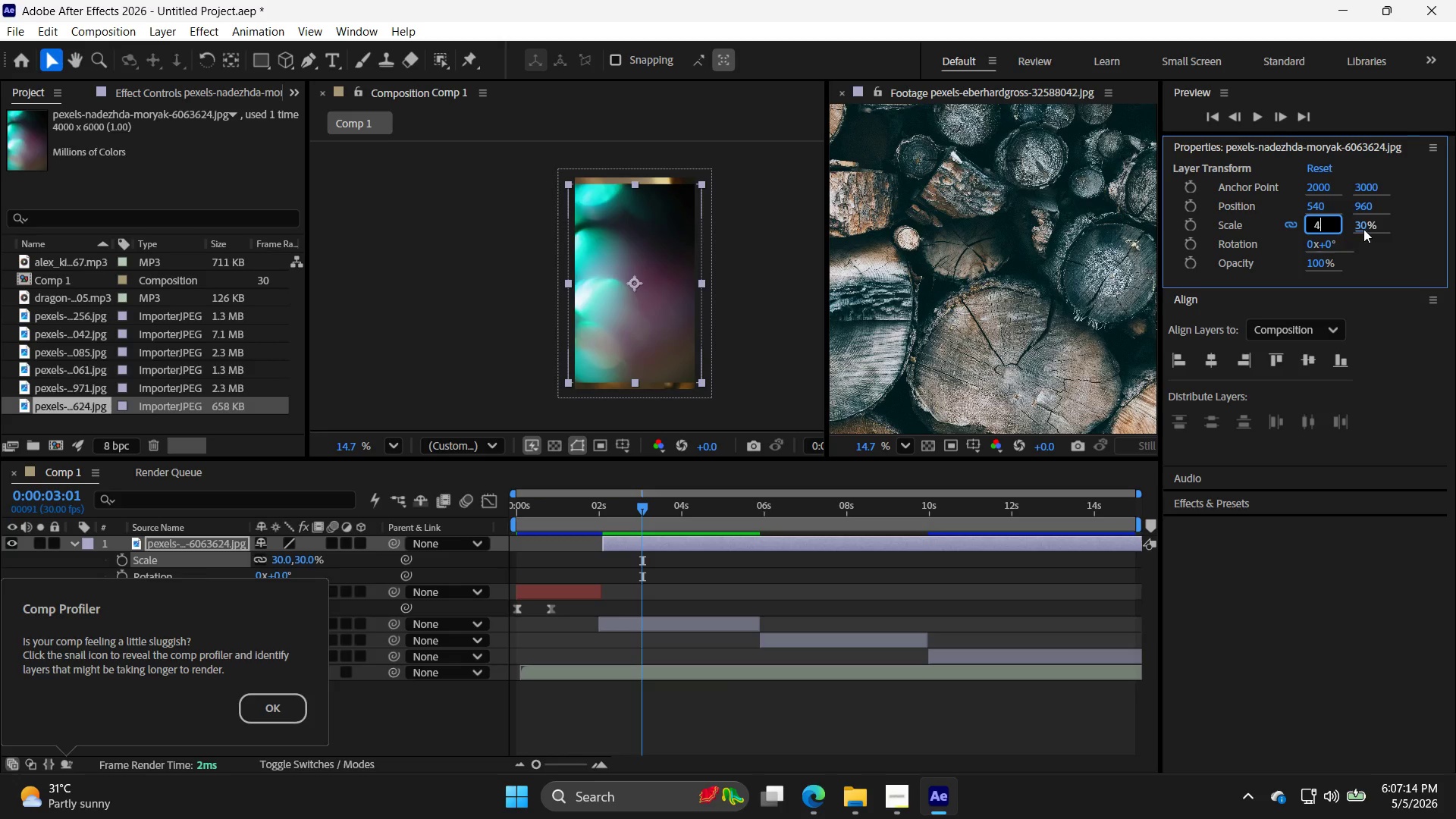 
key(NumpadEnter)
 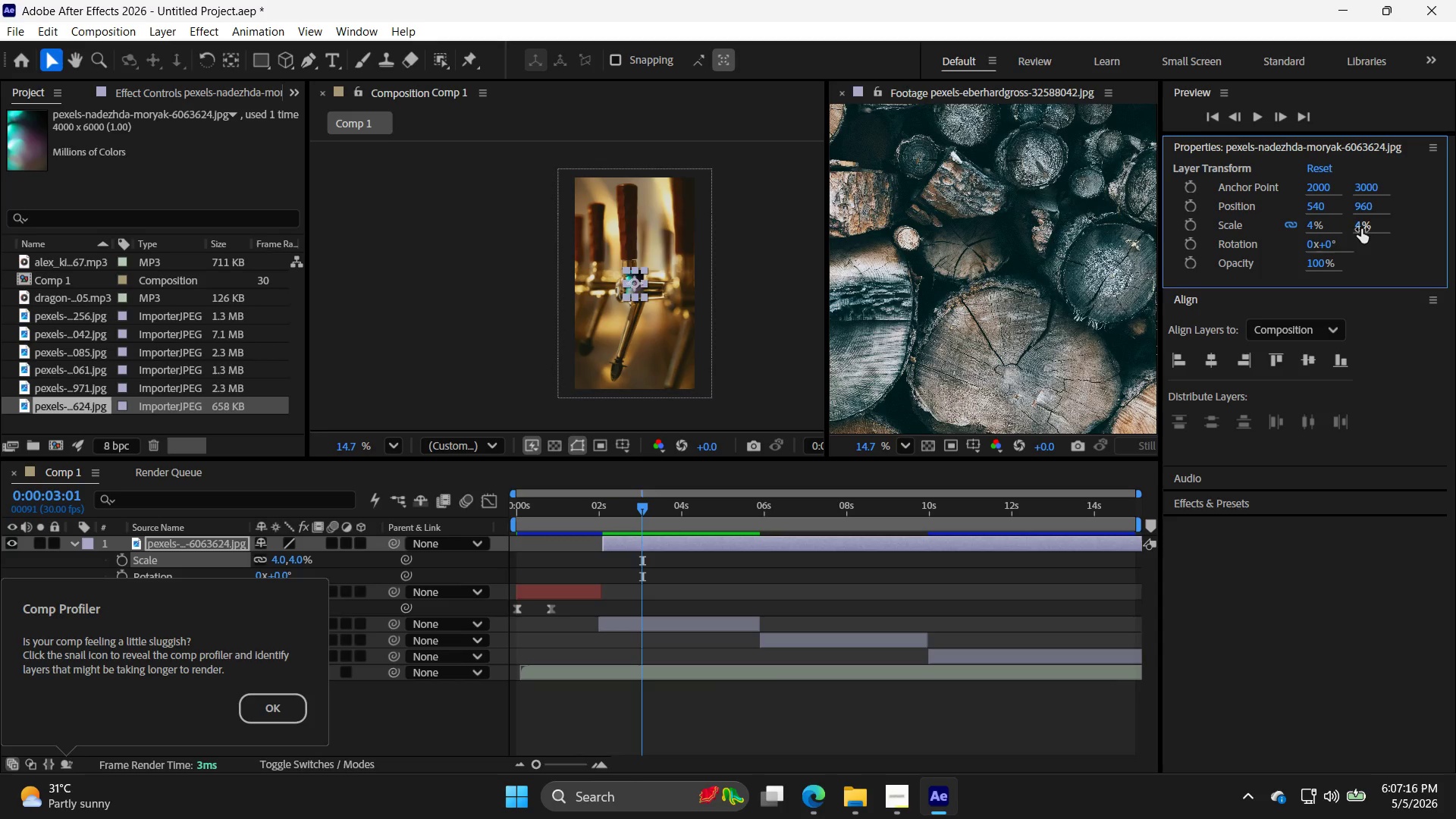 
double_click([1373, 228])
 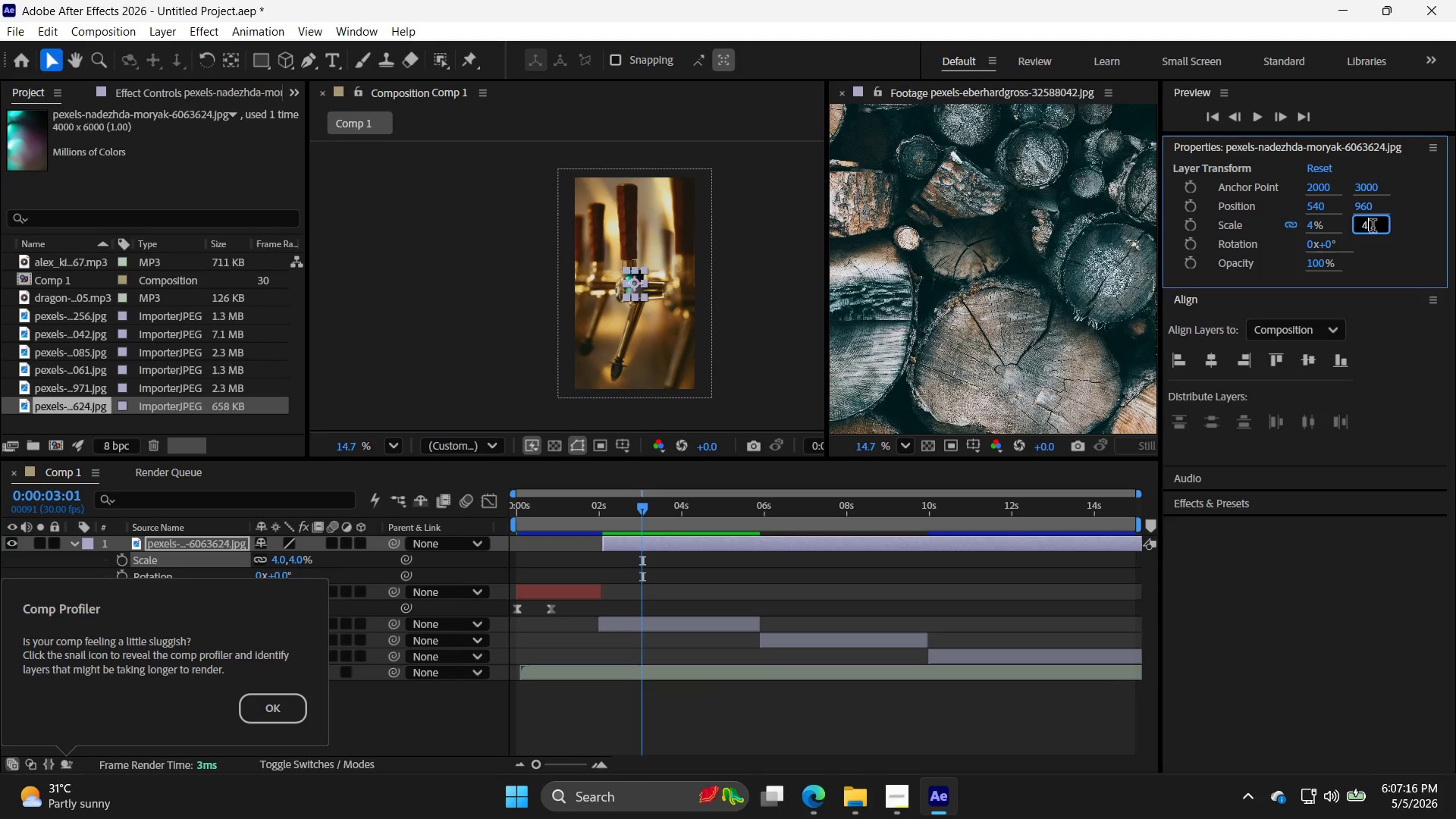 
triple_click([1373, 228])
 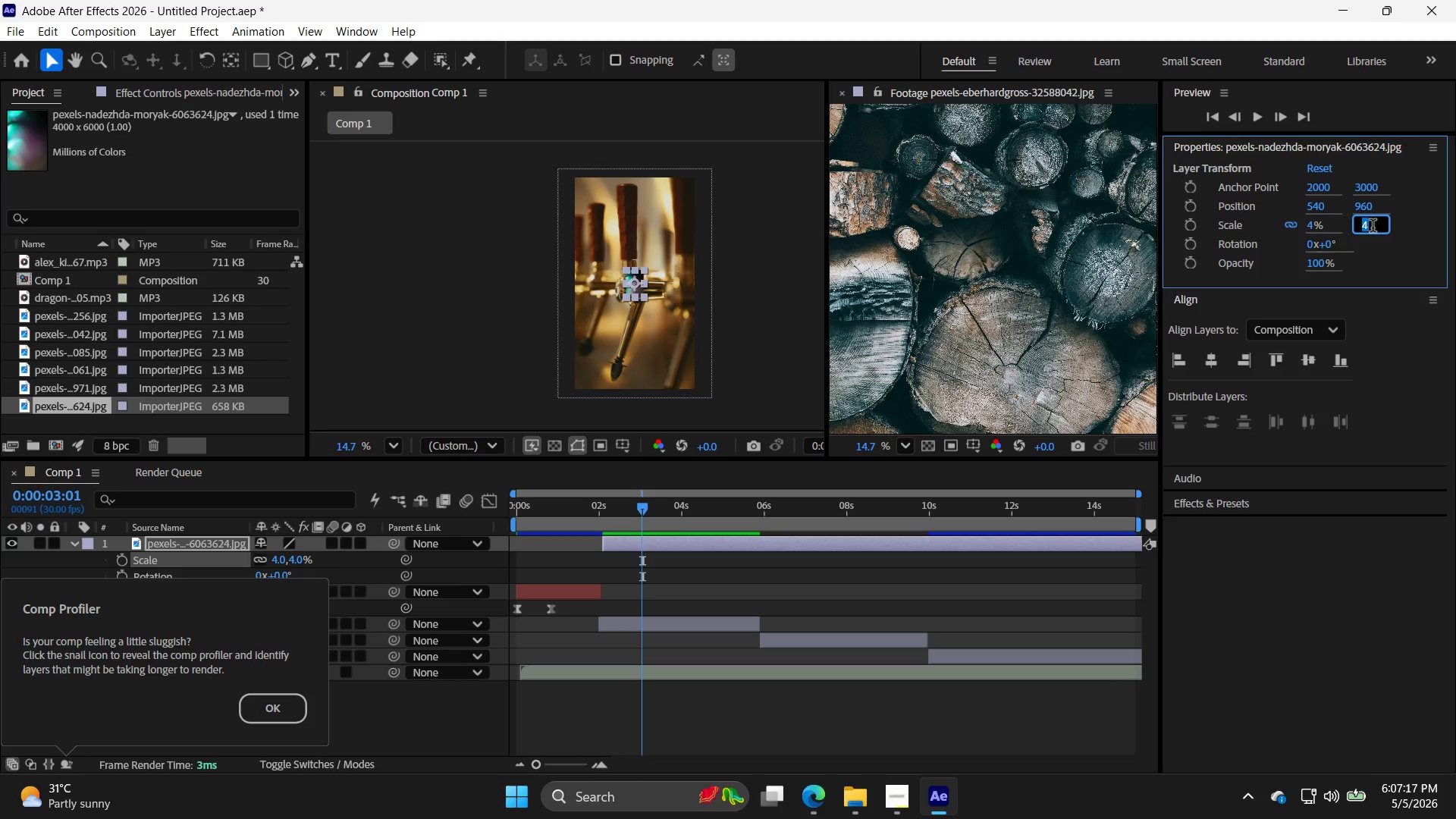 
key(Numpad4)
 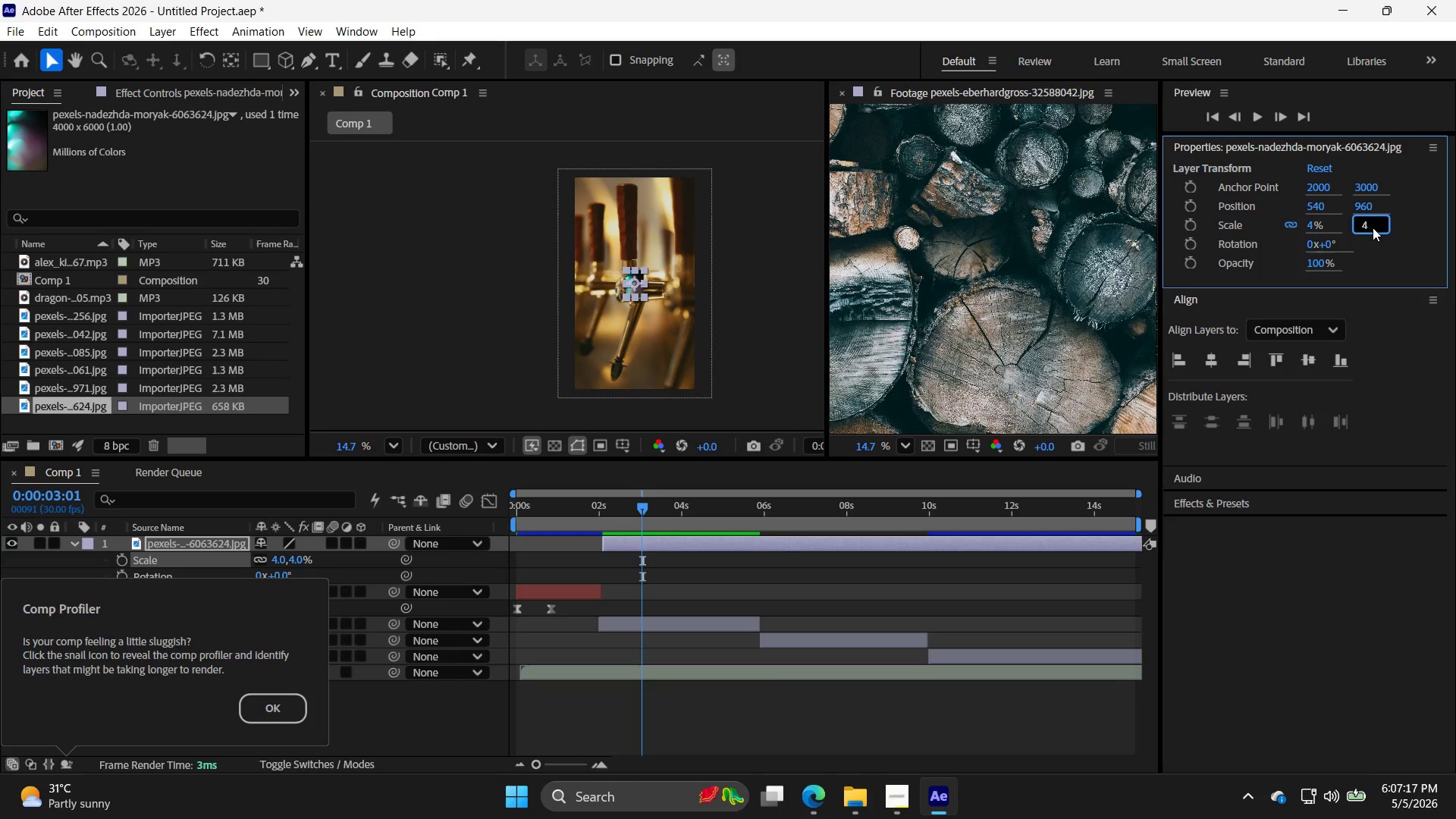 
key(Numpad0)
 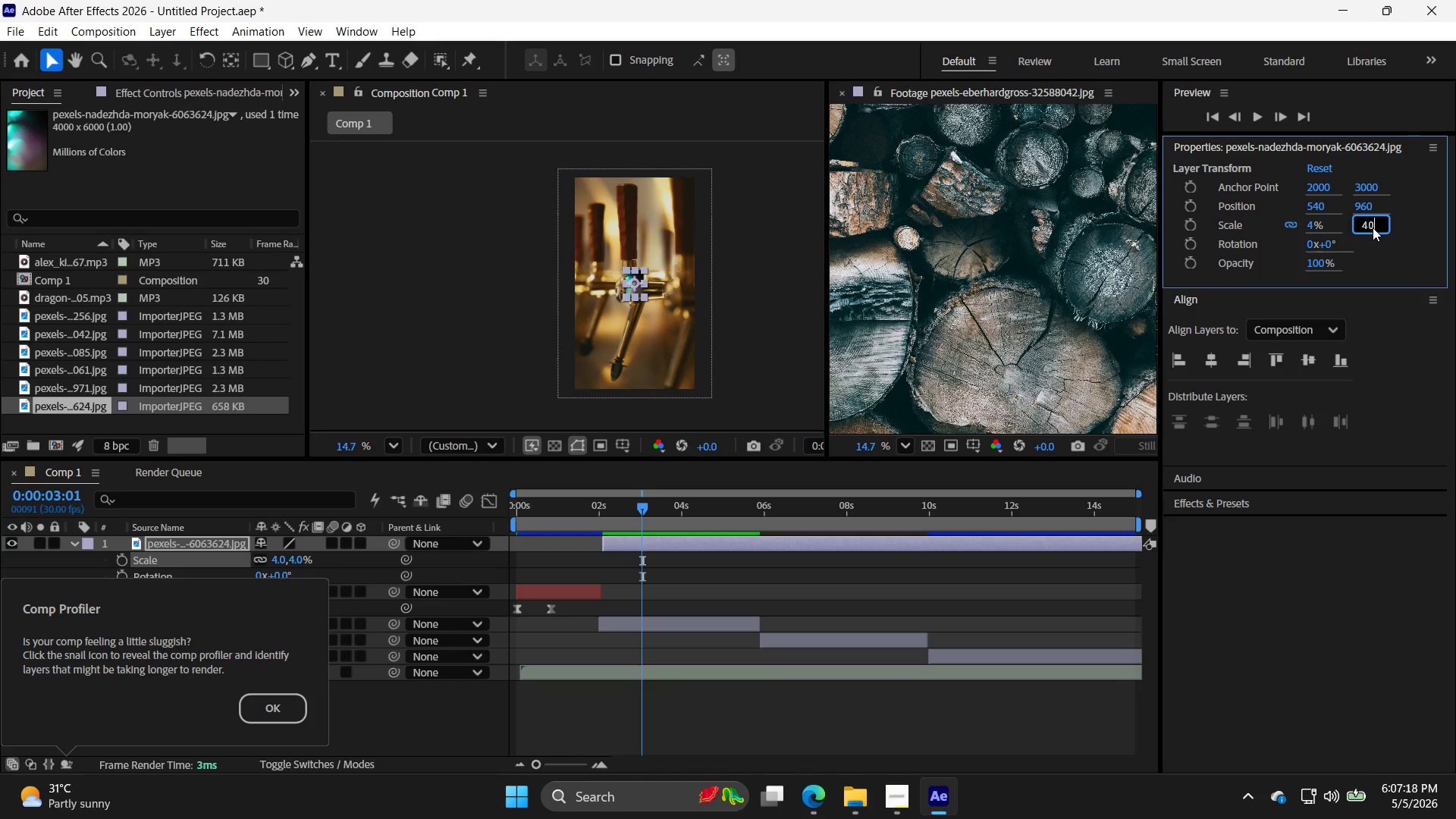 
key(NumpadEnter)
 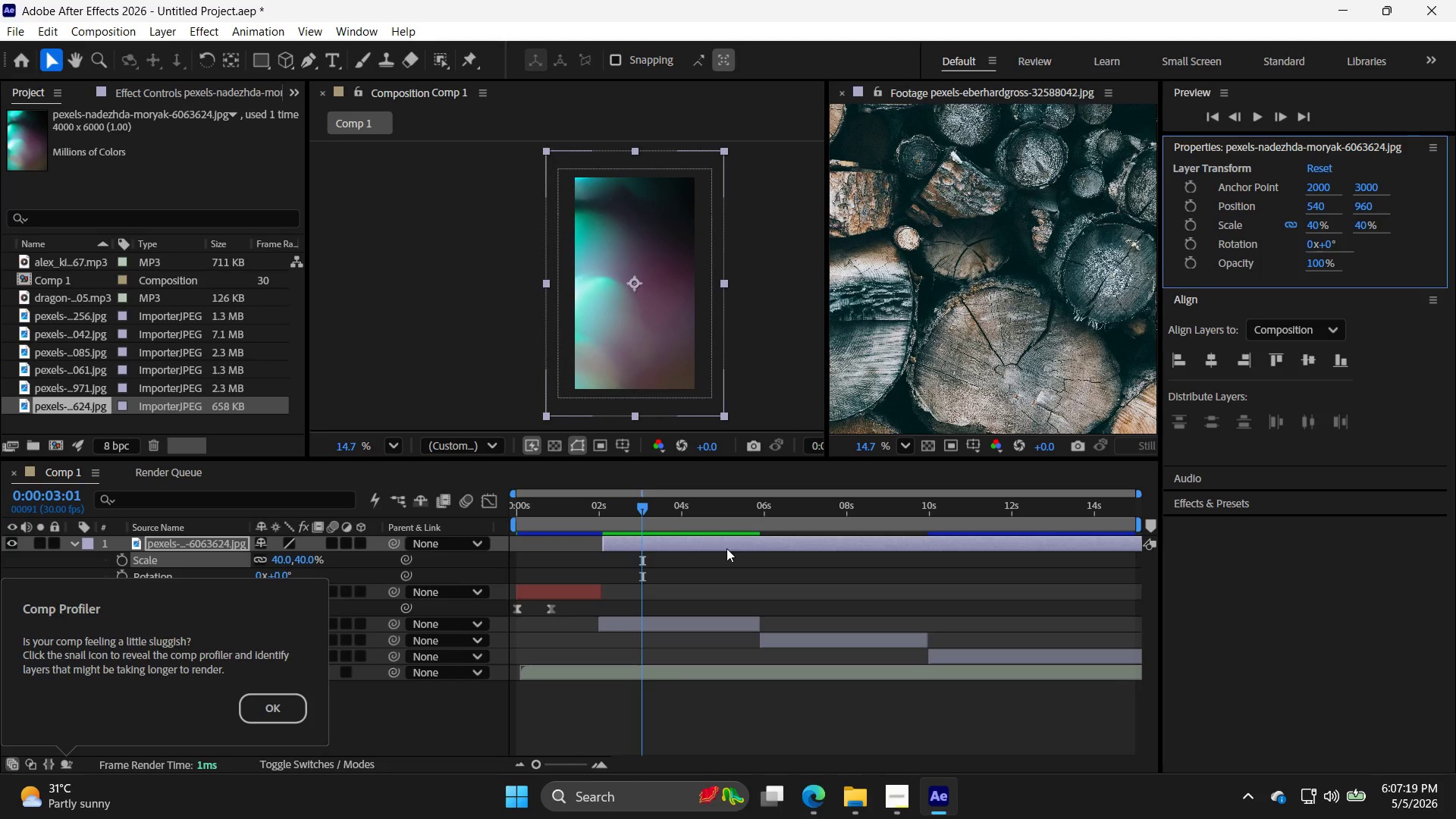 
left_click([725, 544])
 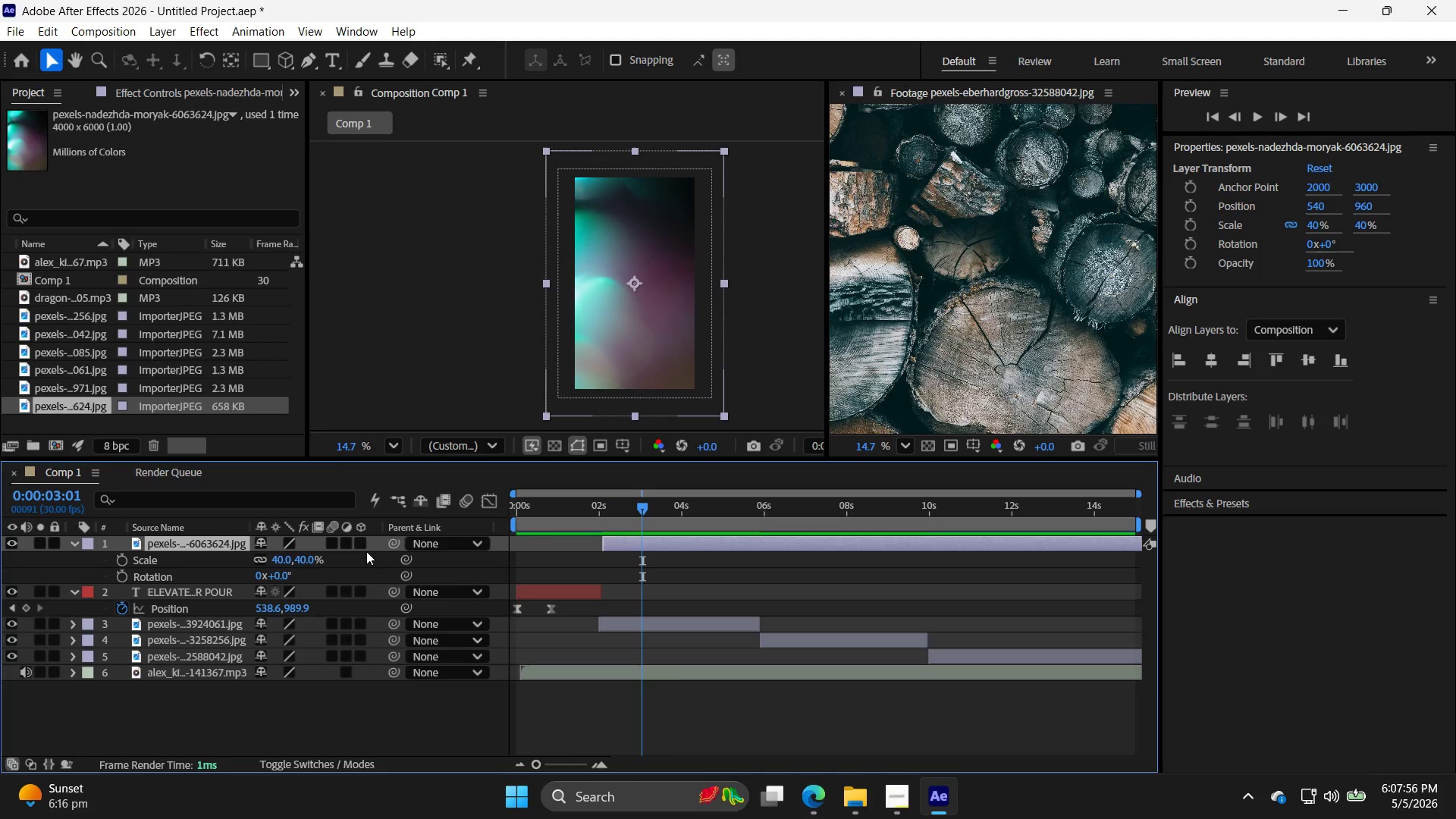 
wait(40.64)
 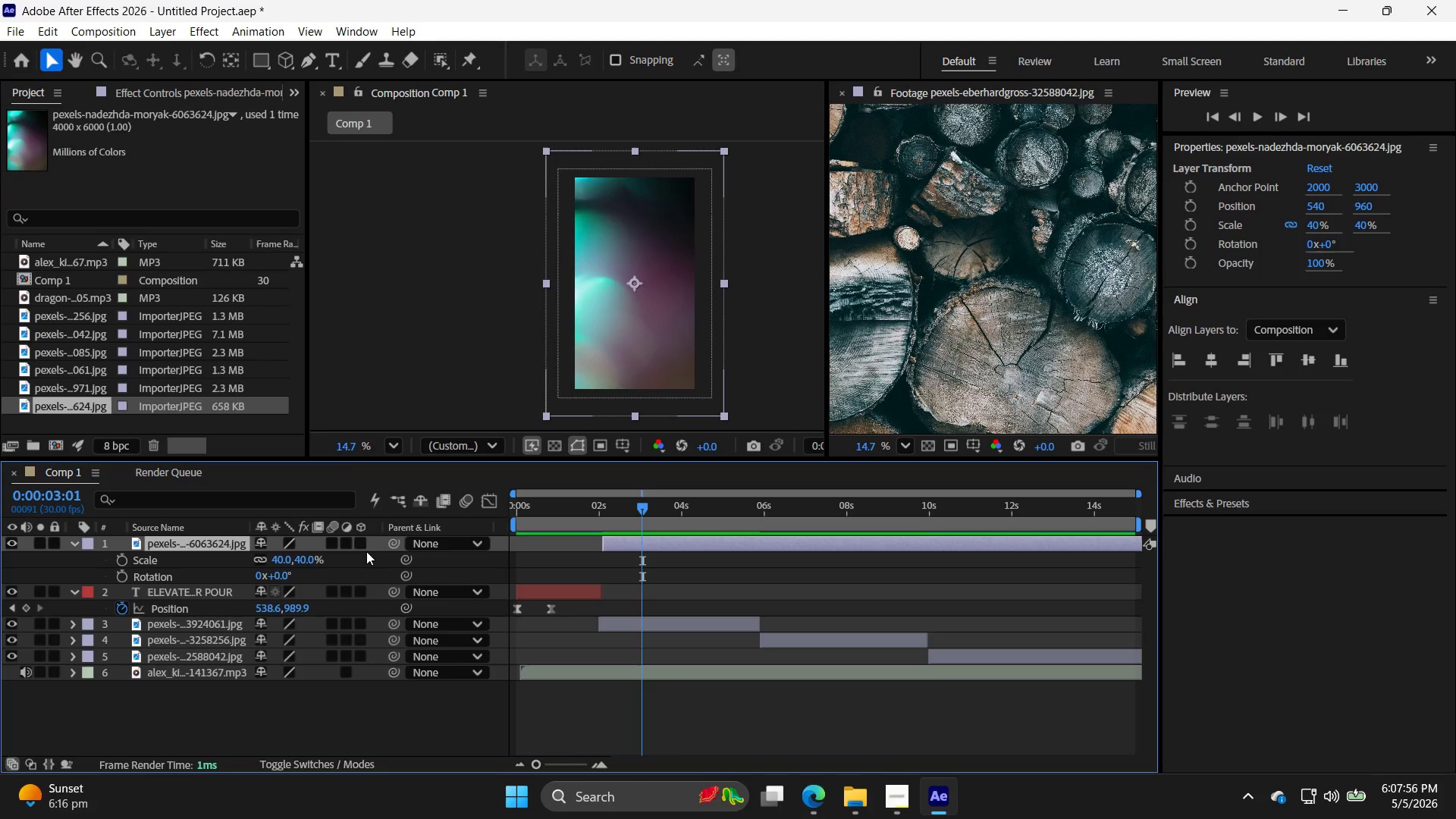 
key(F4)
 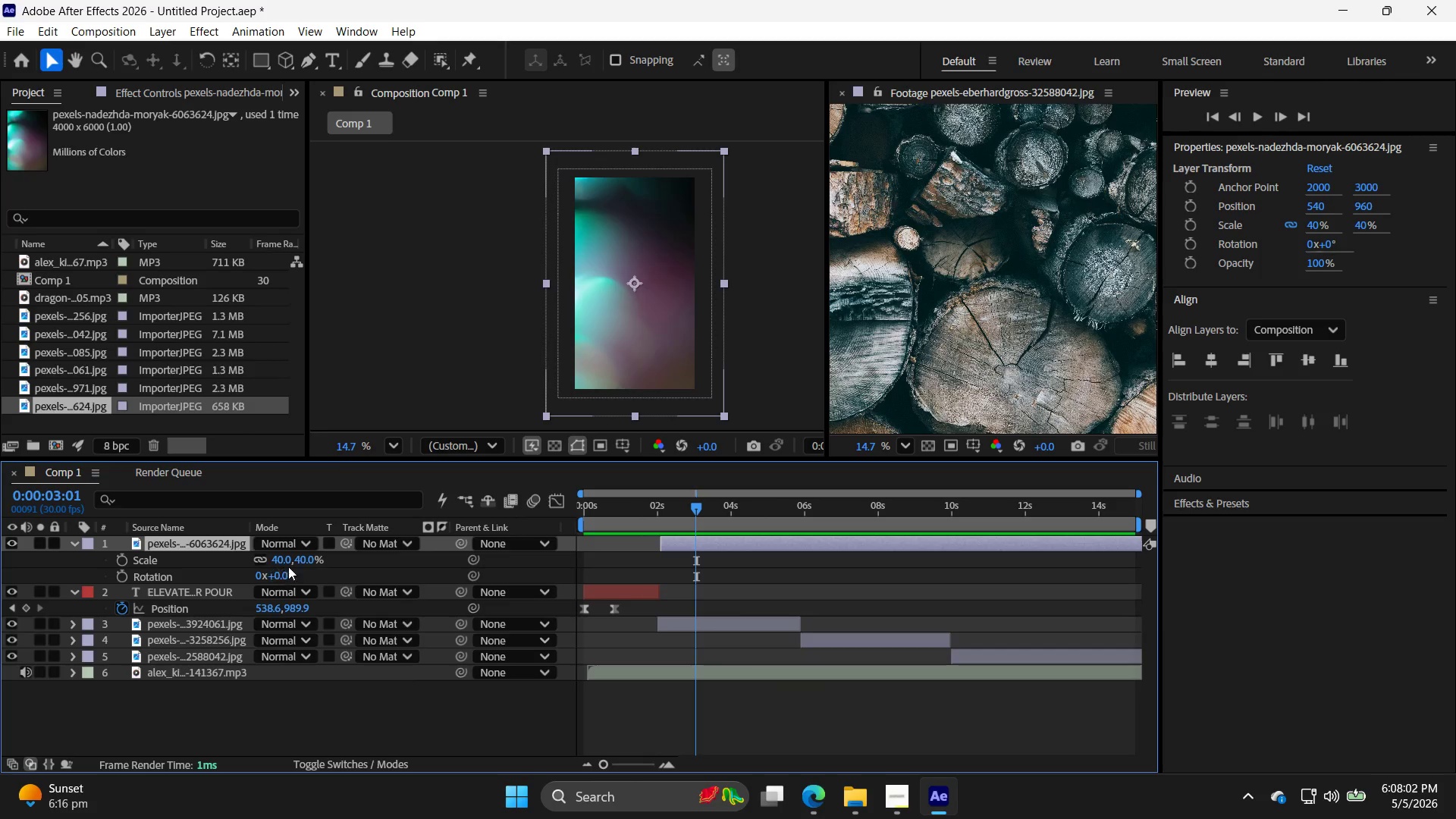 
left_click([305, 544])
 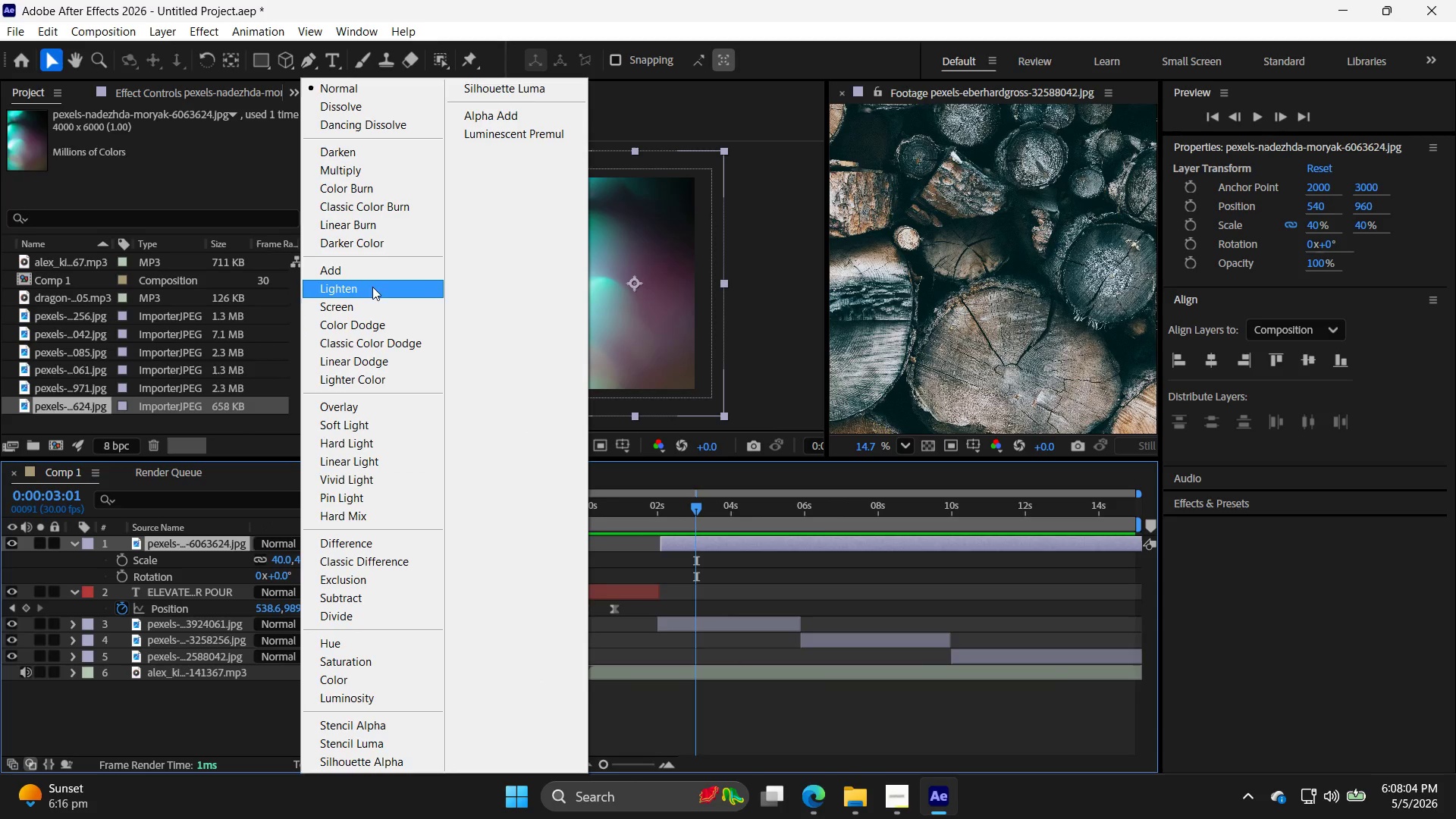 
left_click([372, 302])
 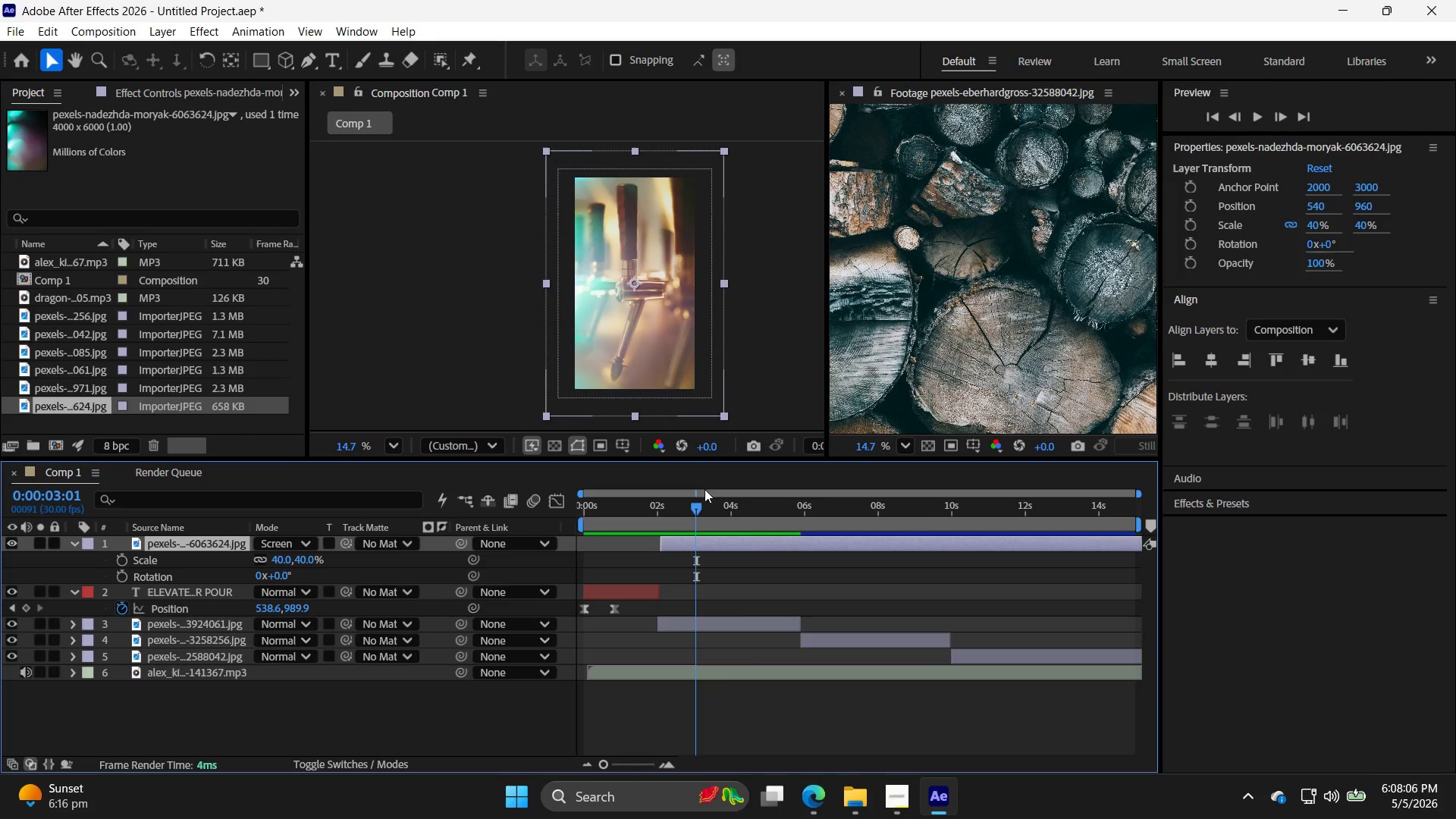 
left_click_drag(start_coordinate=[692, 500], to_coordinate=[884, 507])
 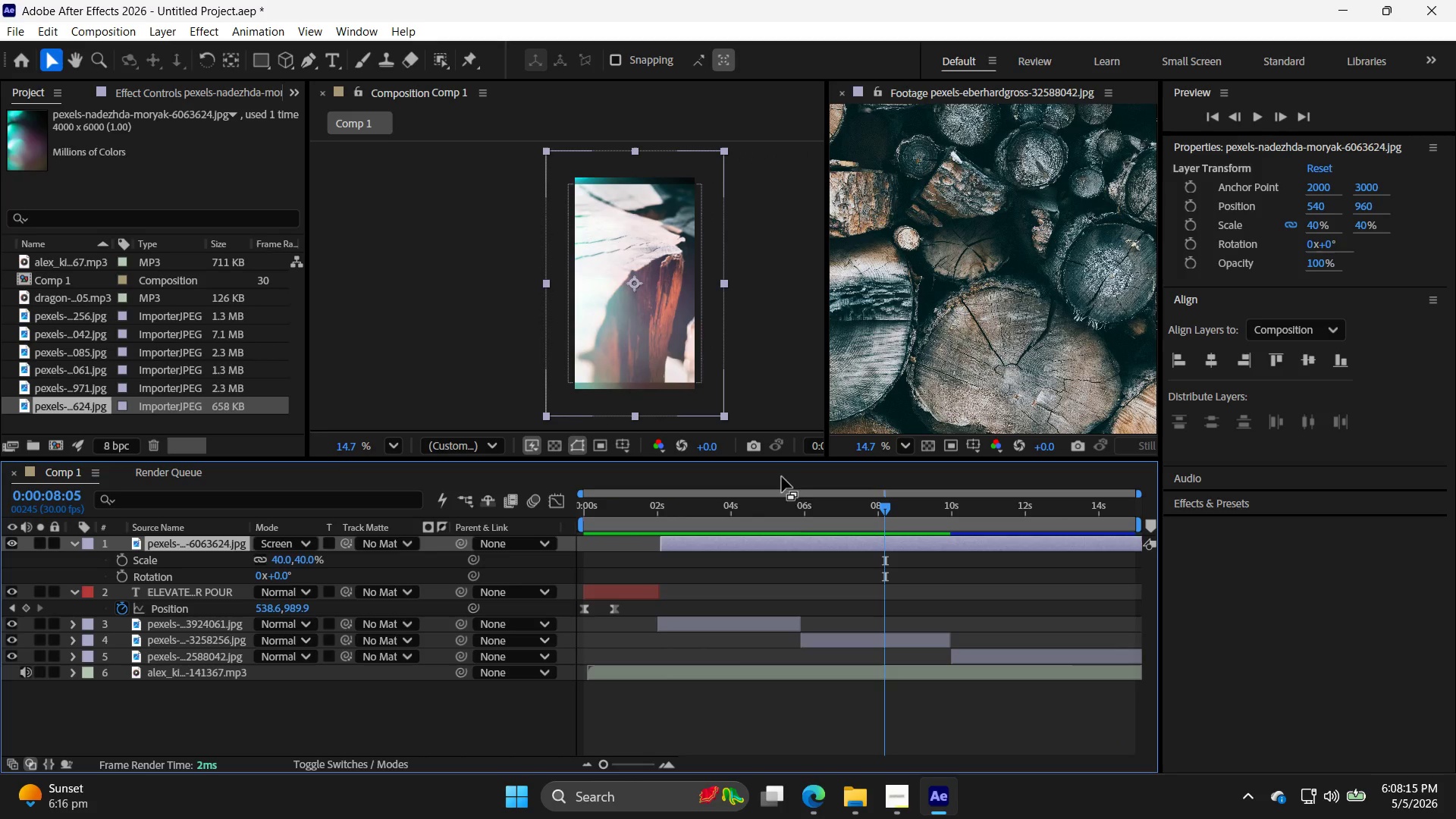 
wait(7.2)
 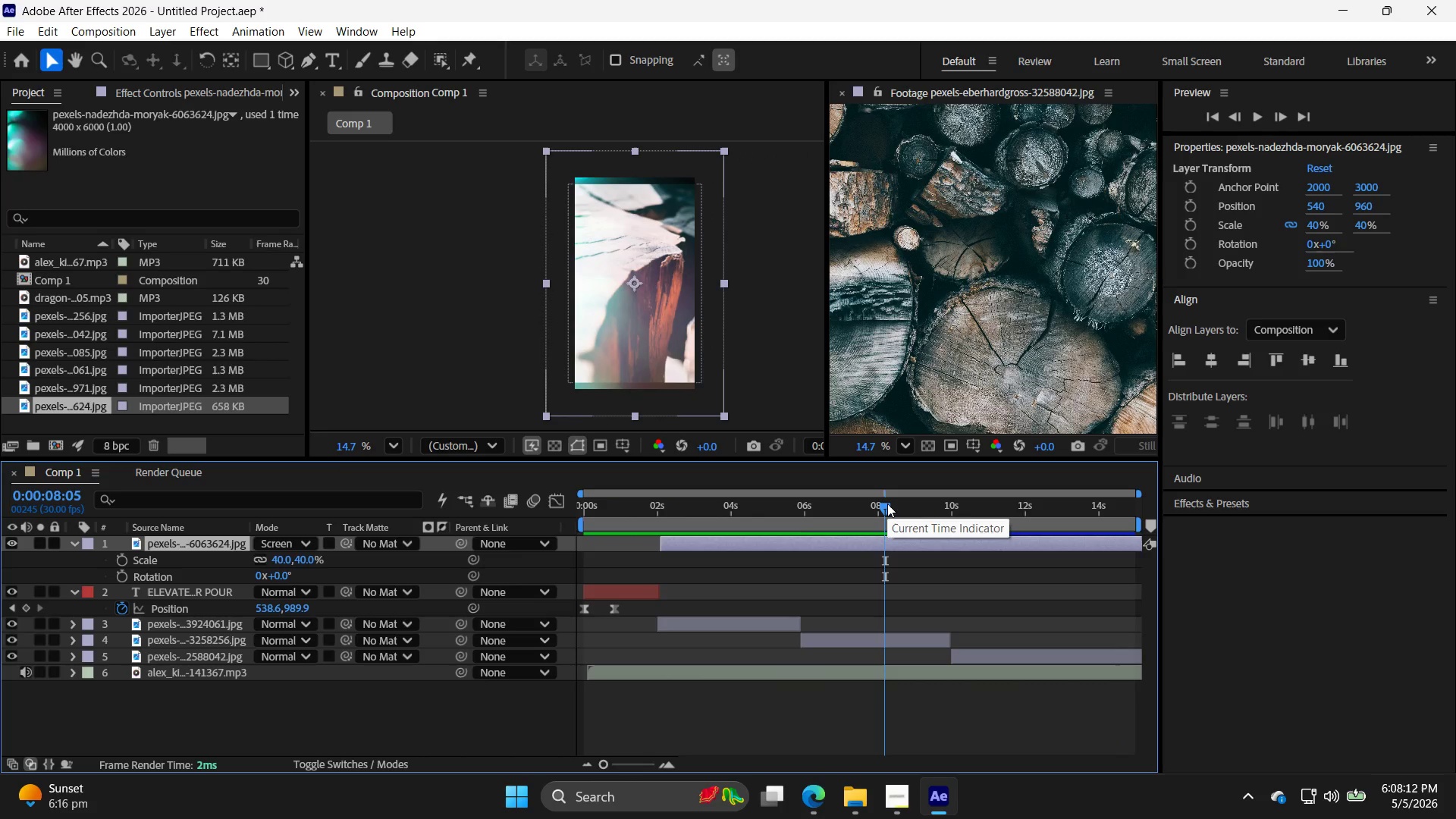 
left_click([726, 278])
 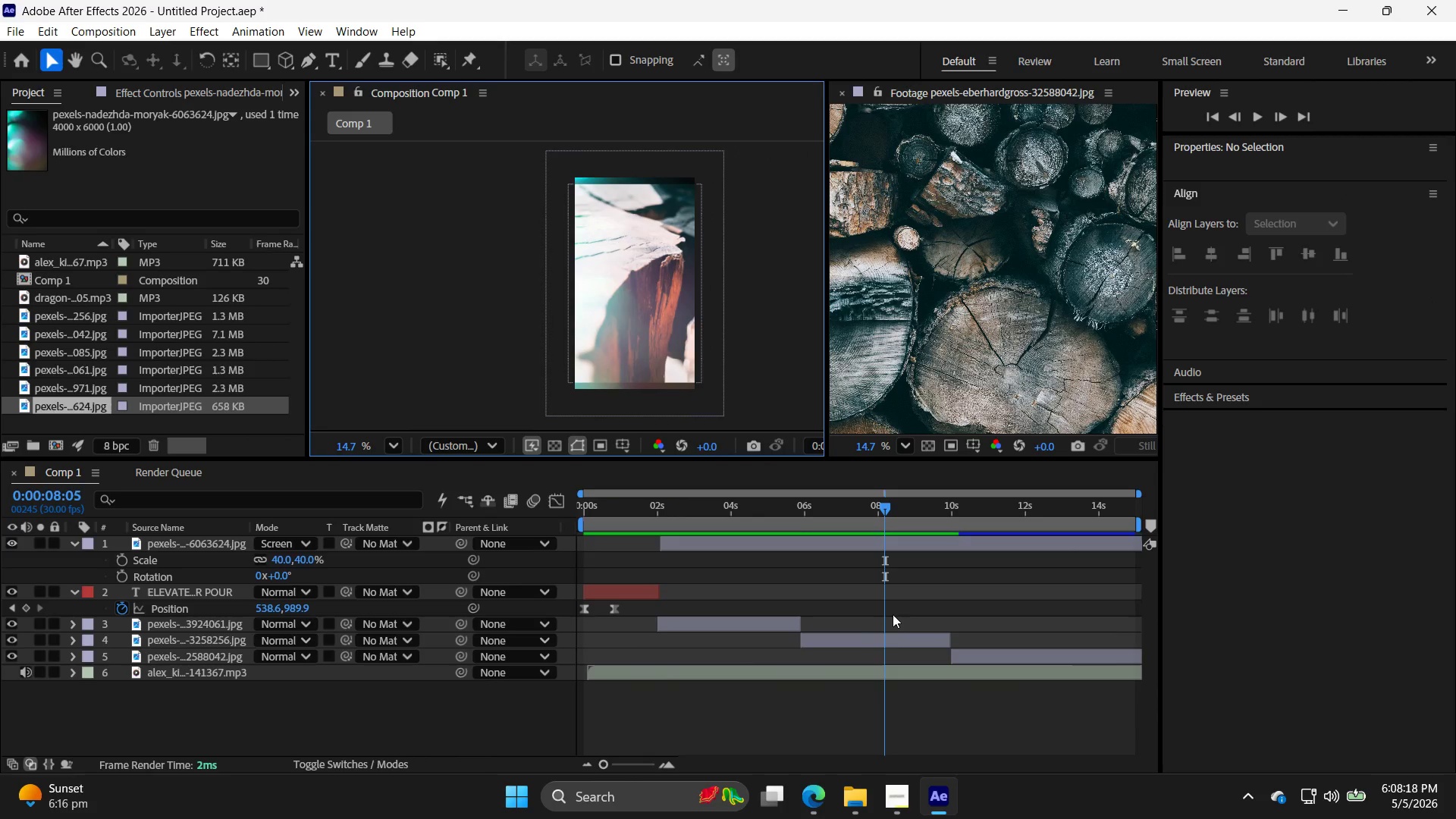 
left_click([867, 646])
 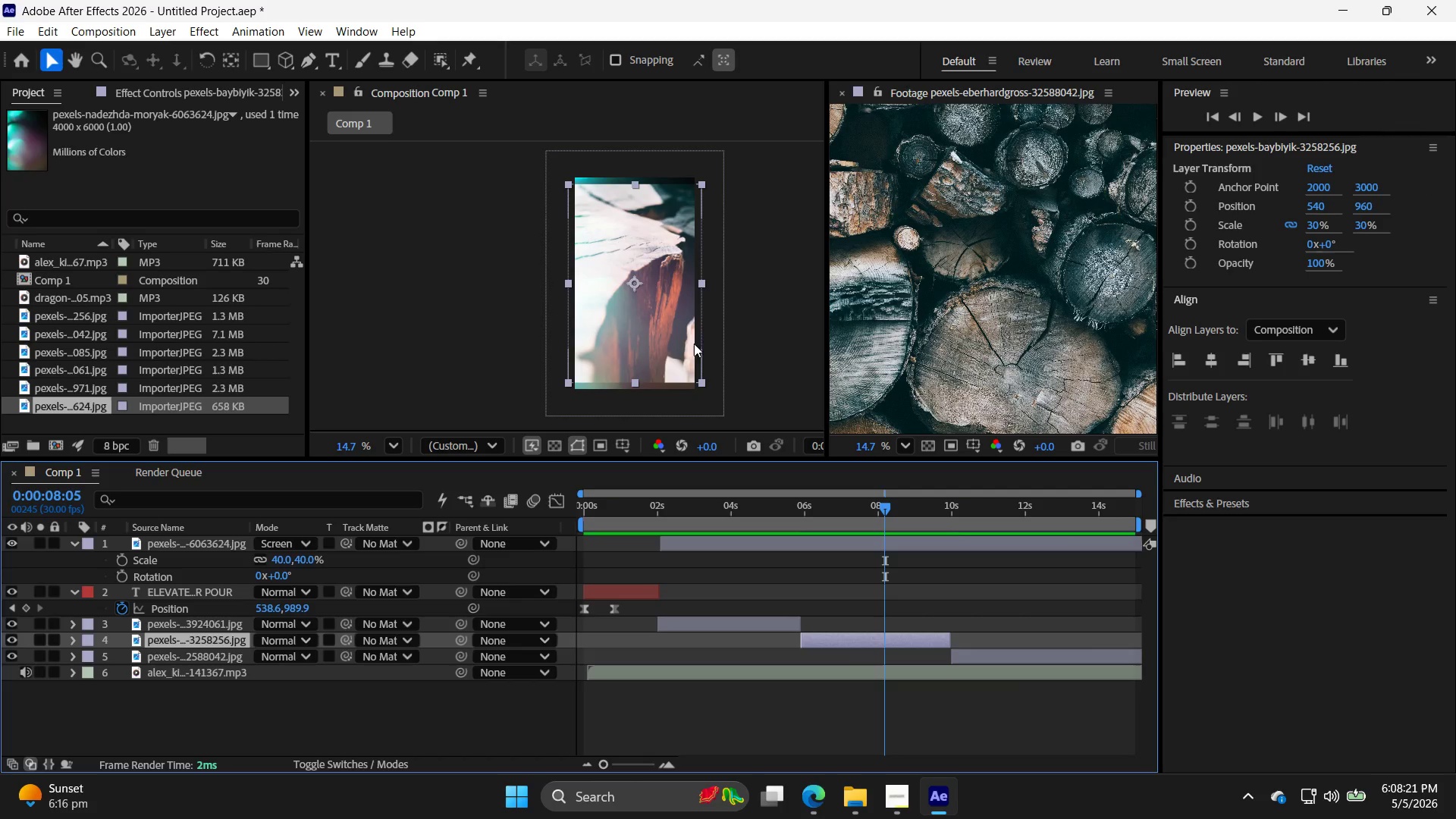 
left_click([877, 643])
 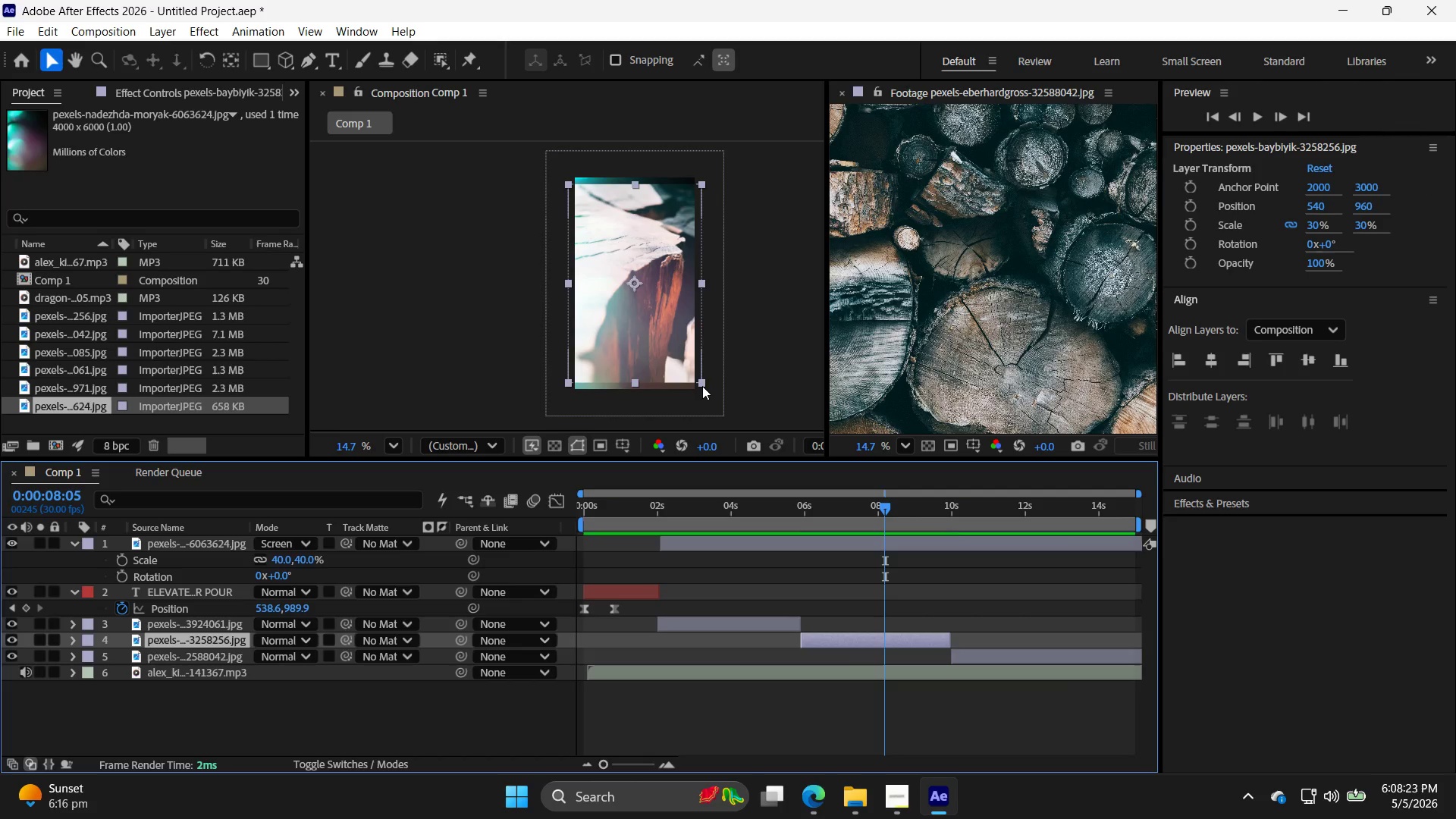 
left_click_drag(start_coordinate=[703, 379], to_coordinate=[717, 387])
 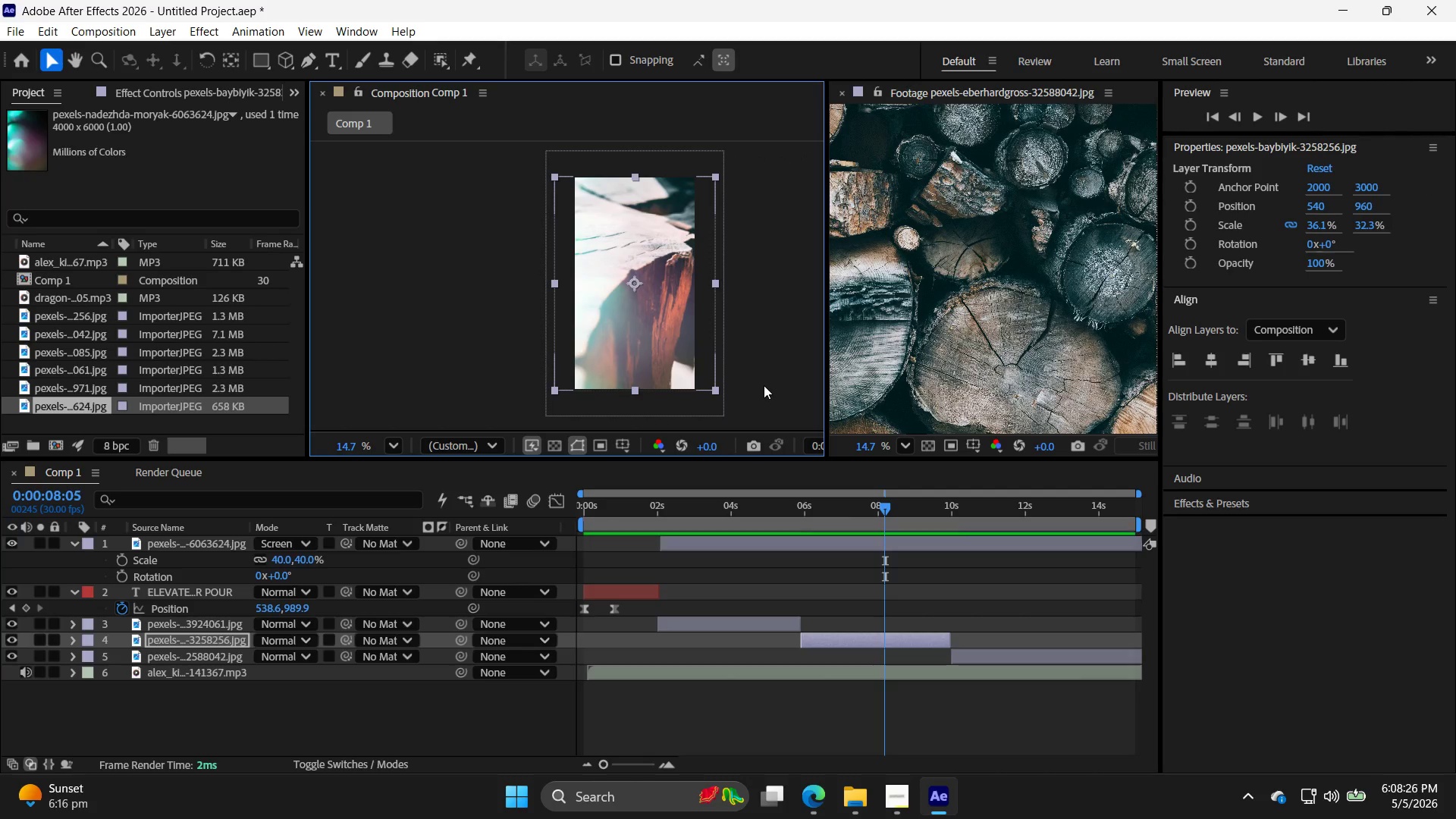 
left_click([764, 385])
 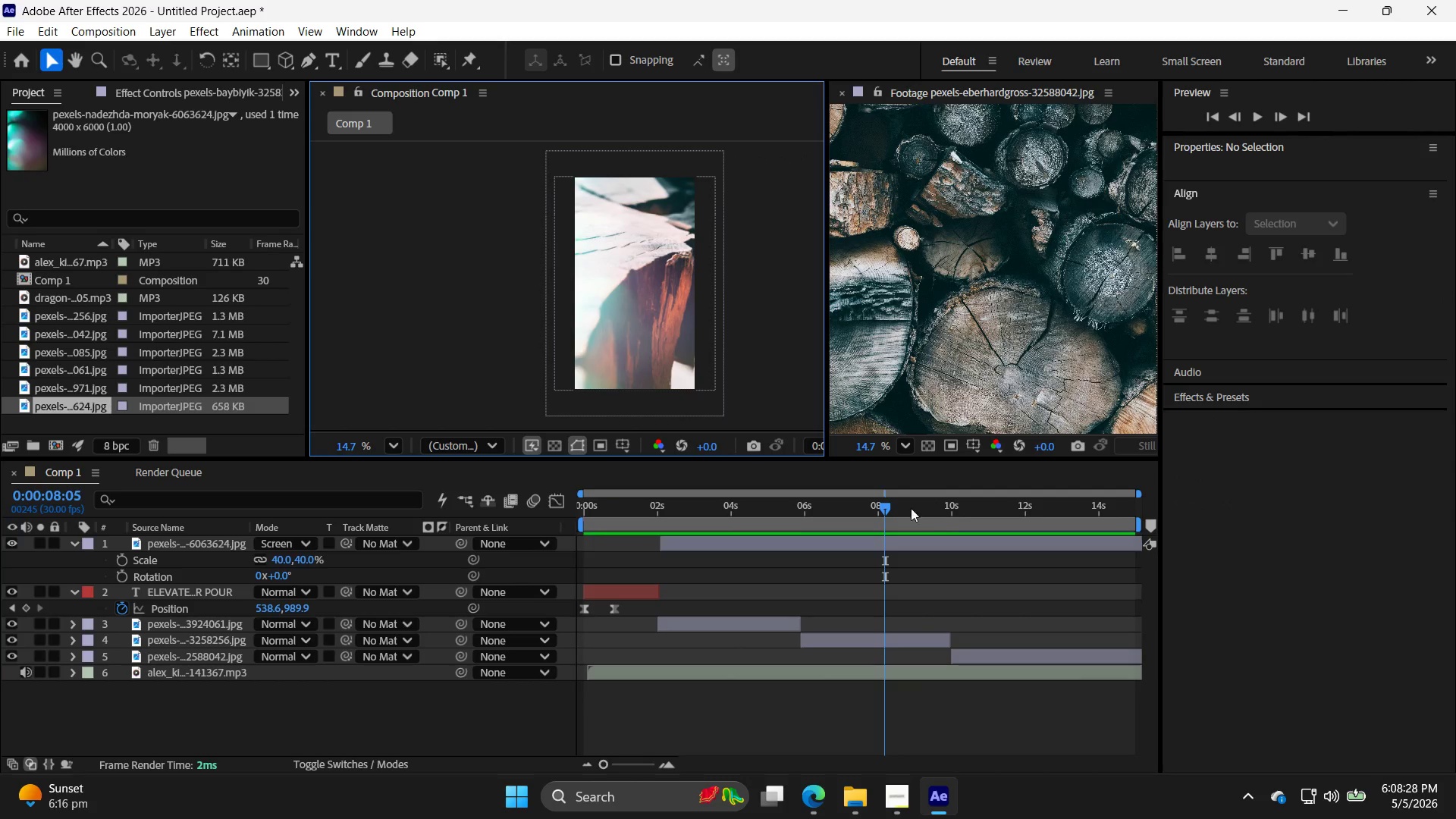 
left_click_drag(start_coordinate=[880, 504], to_coordinate=[1035, 502])
 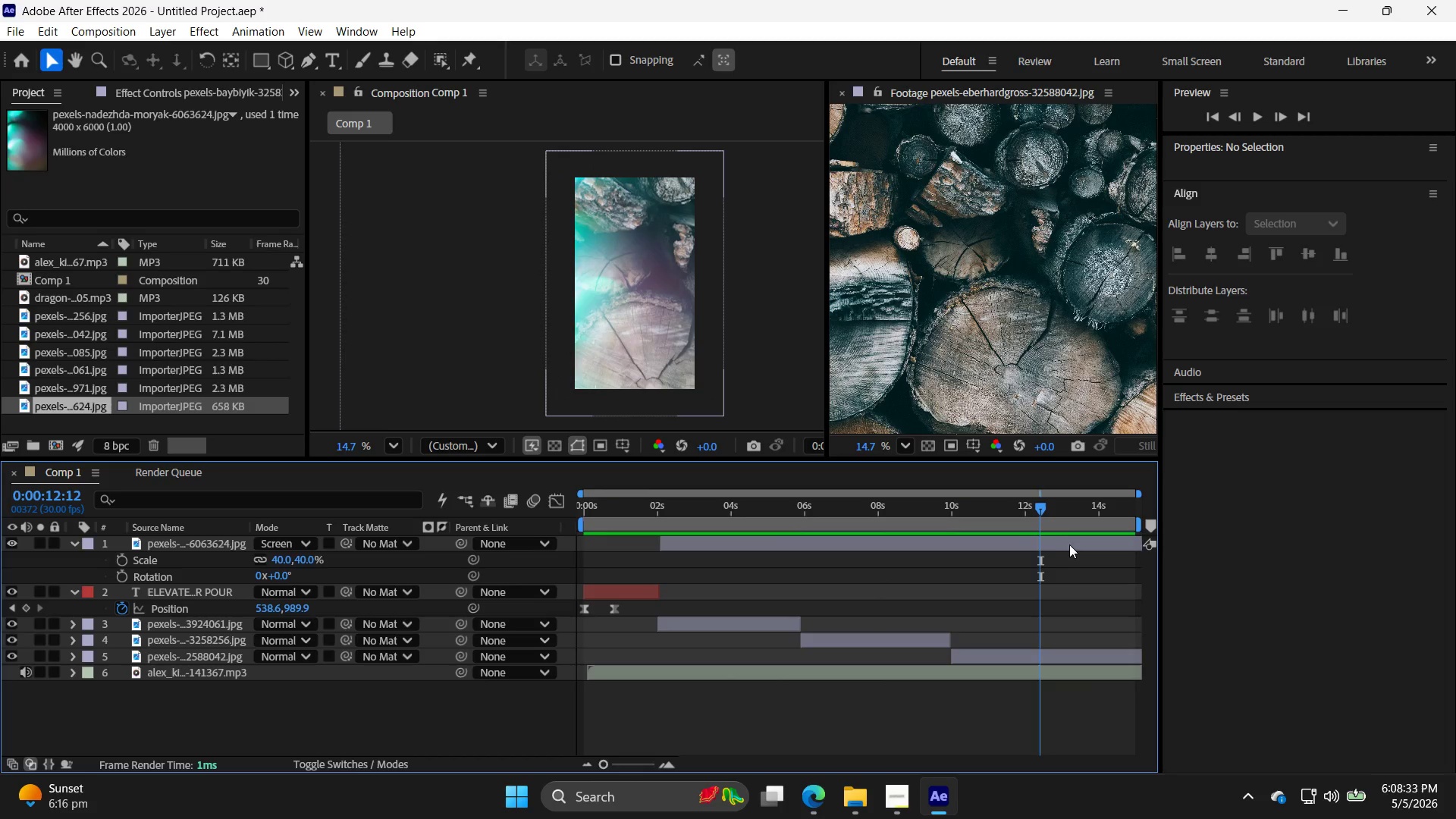 
left_click([1075, 540])
 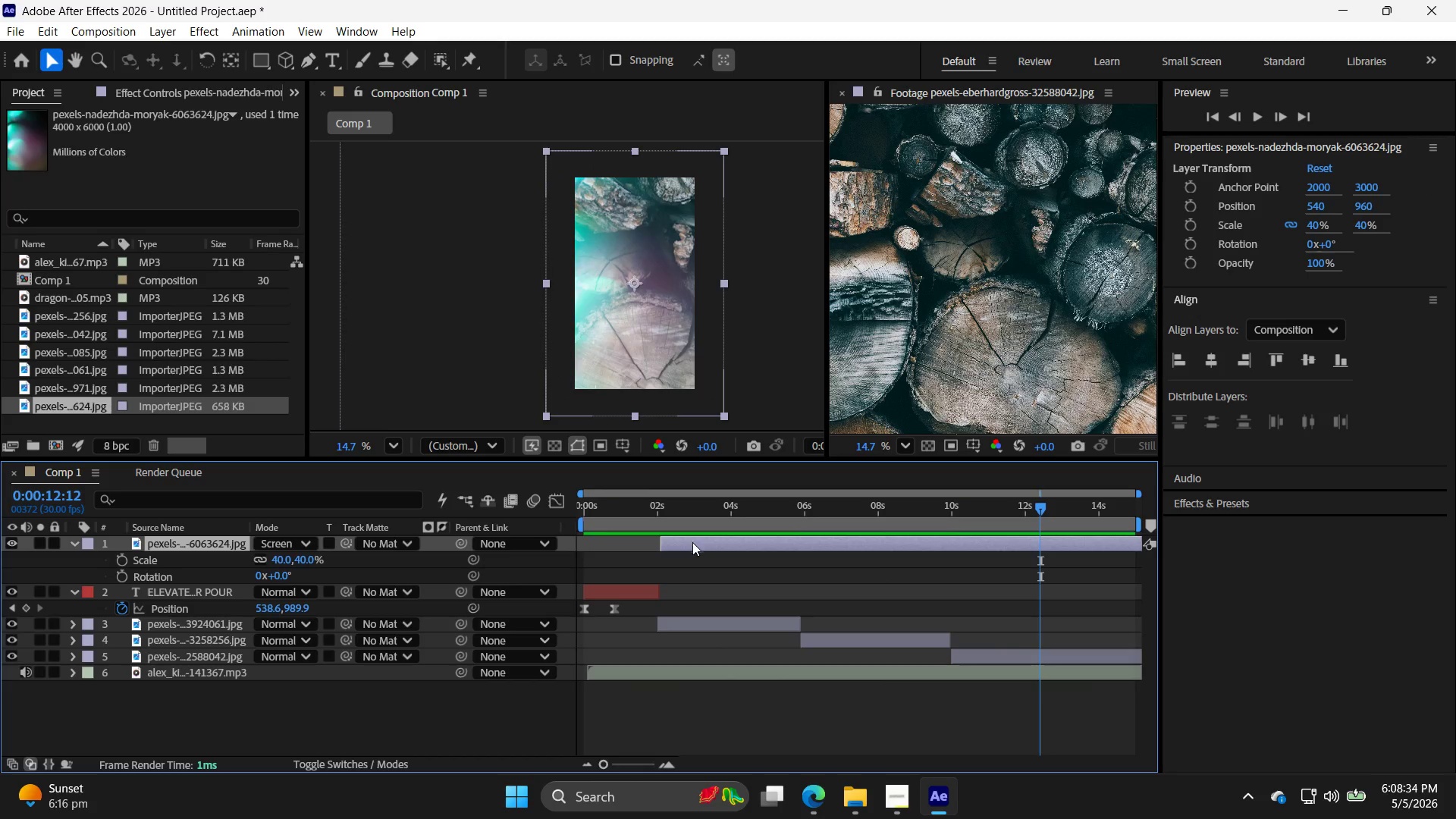 
left_click([620, 540])
 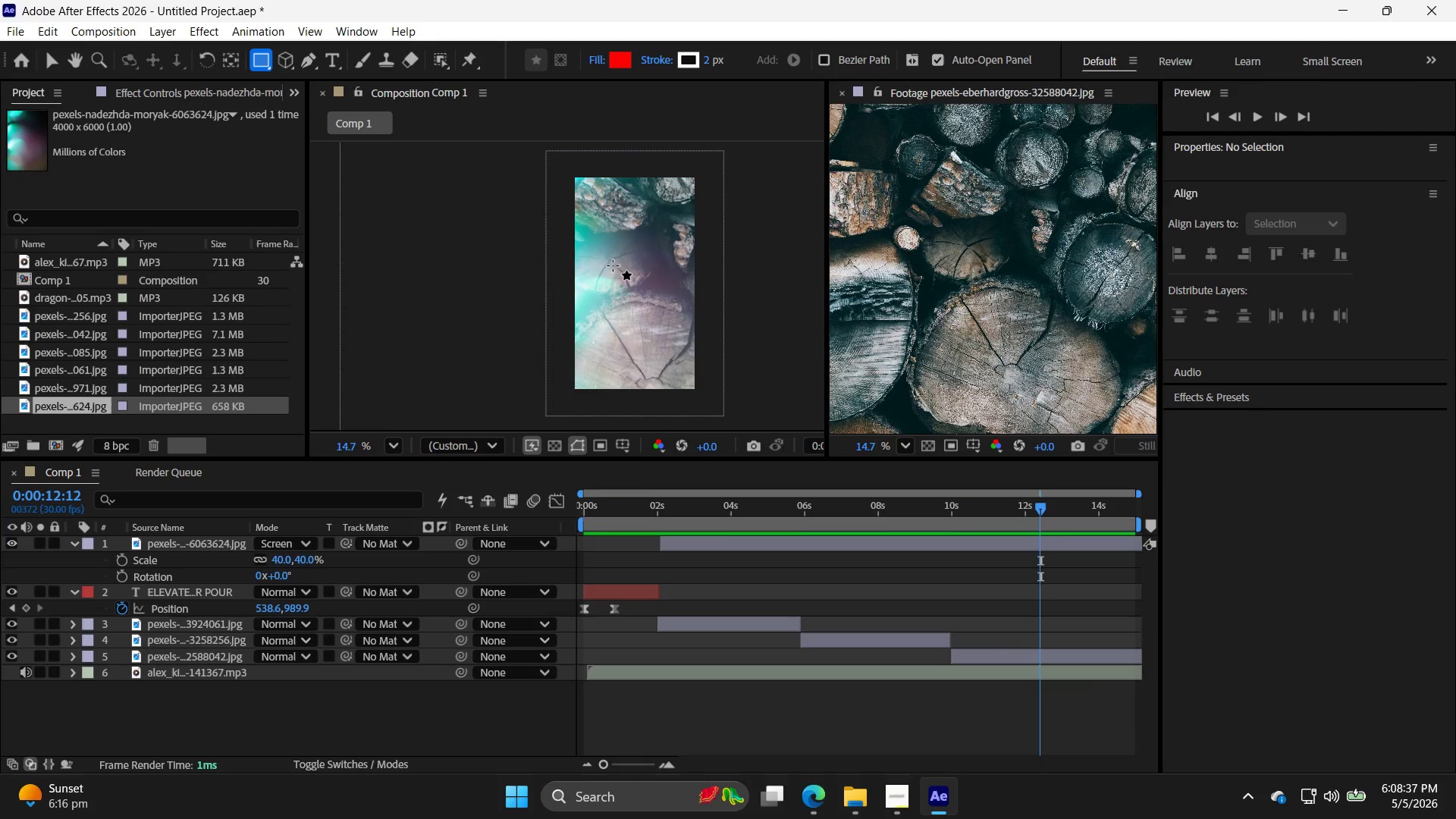 
left_click_drag(start_coordinate=[594, 253], to_coordinate=[687, 314])
 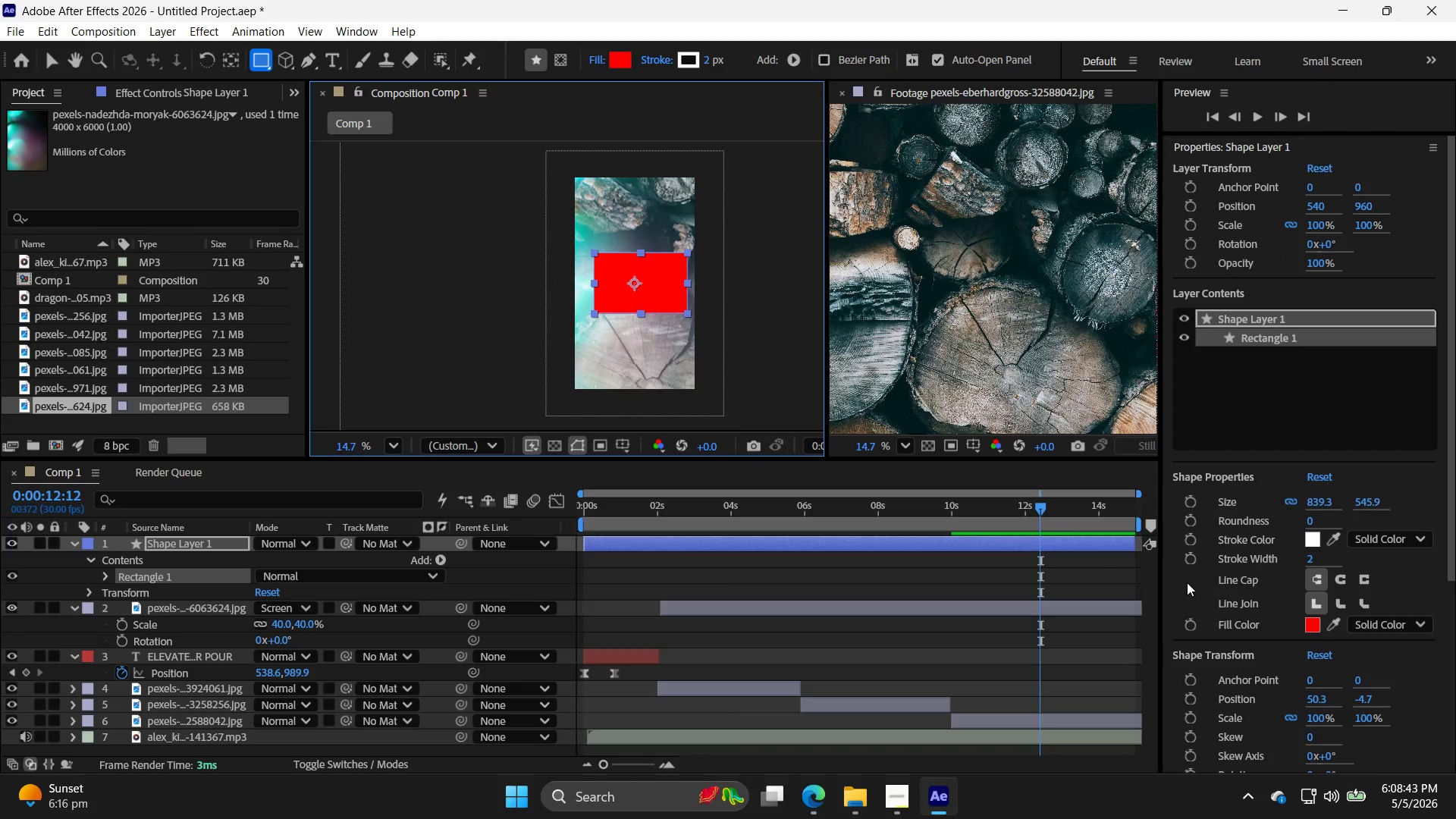 
scroll: coordinate [1345, 599], scroll_direction: down, amount: 2.0
 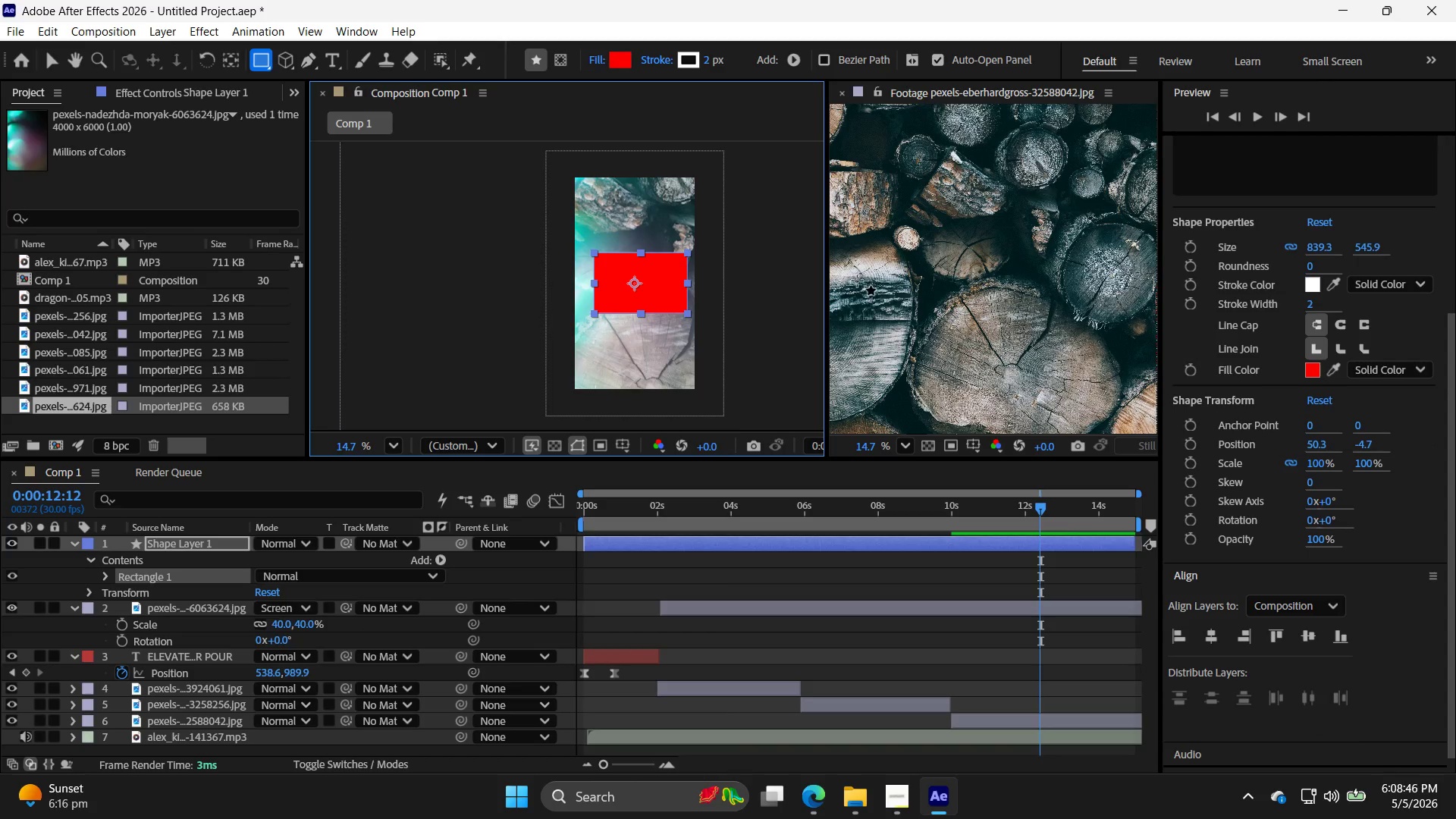 
key(Control+Z)
 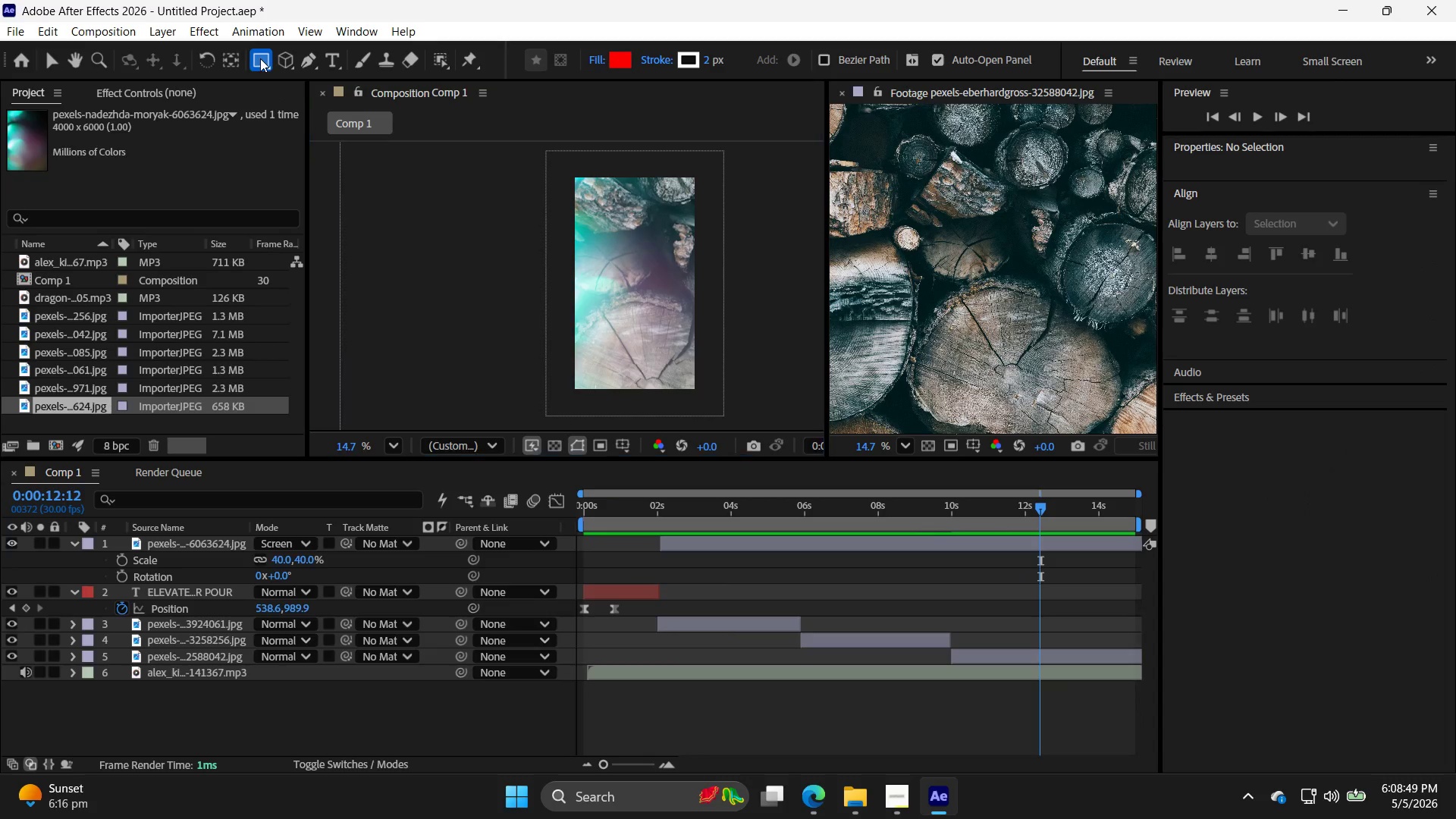 
left_click([260, 58])
 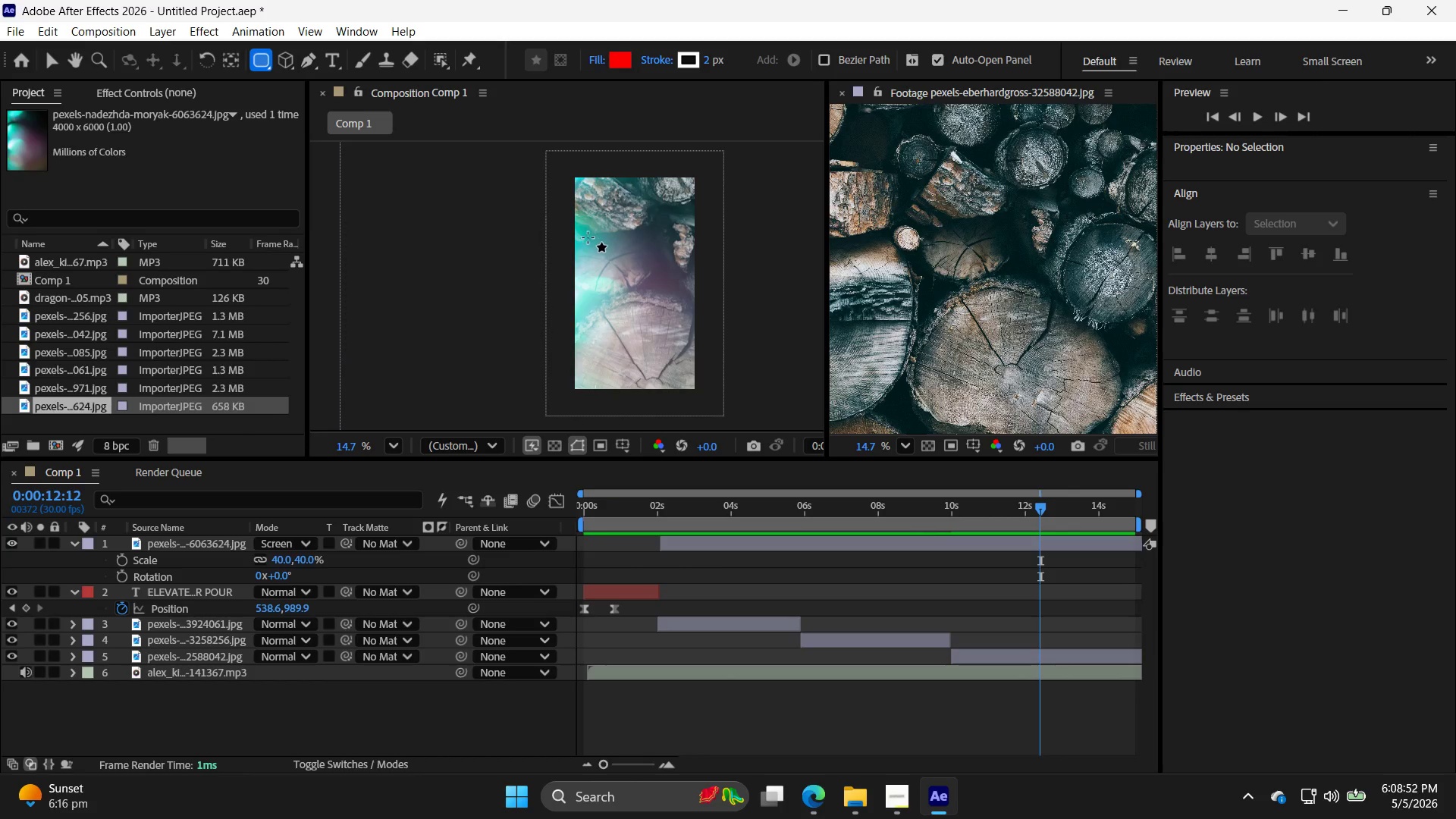 
left_click_drag(start_coordinate=[593, 246], to_coordinate=[686, 312])
 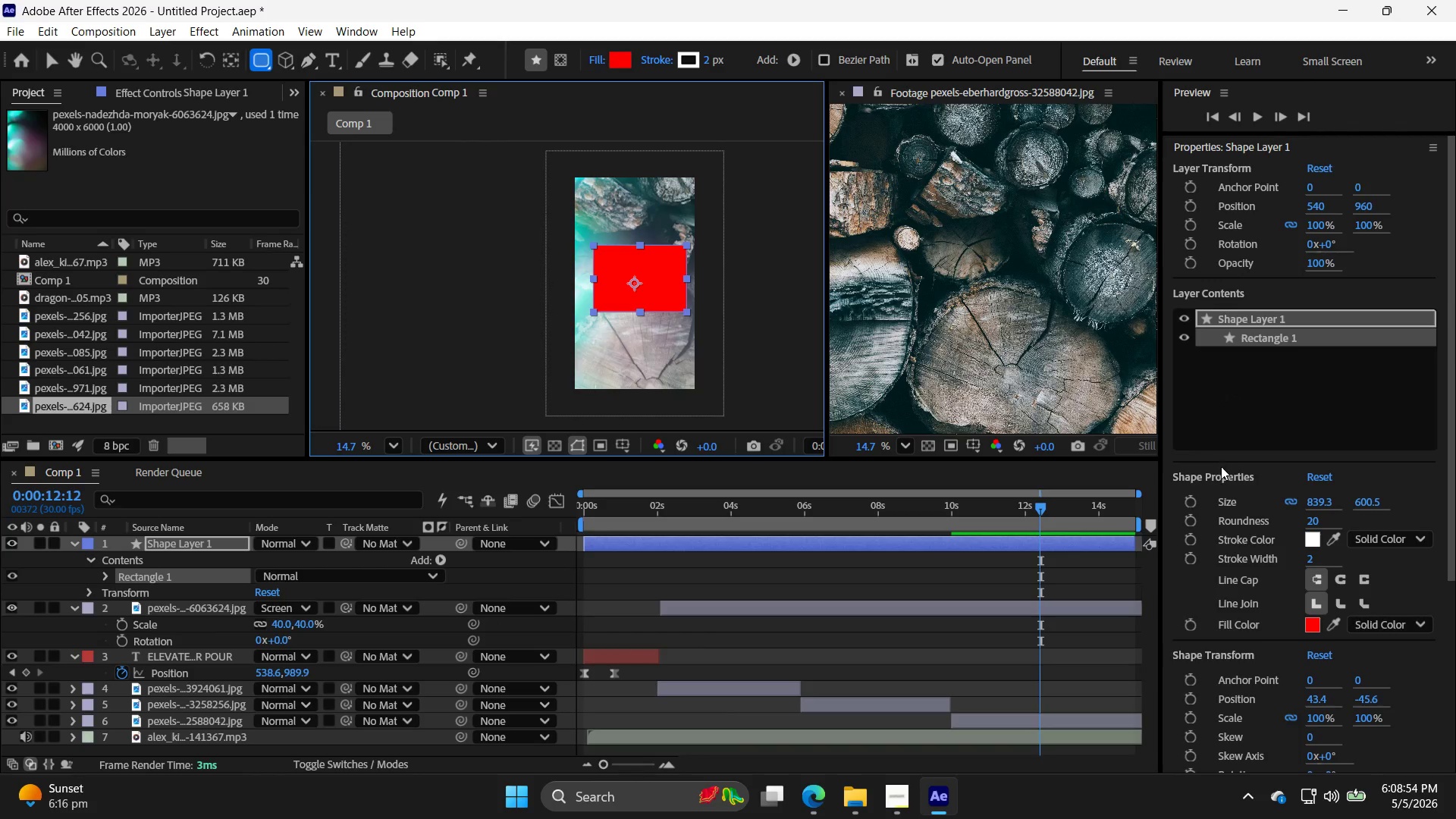 
scroll: coordinate [1247, 563], scroll_direction: down, amount: 2.0
 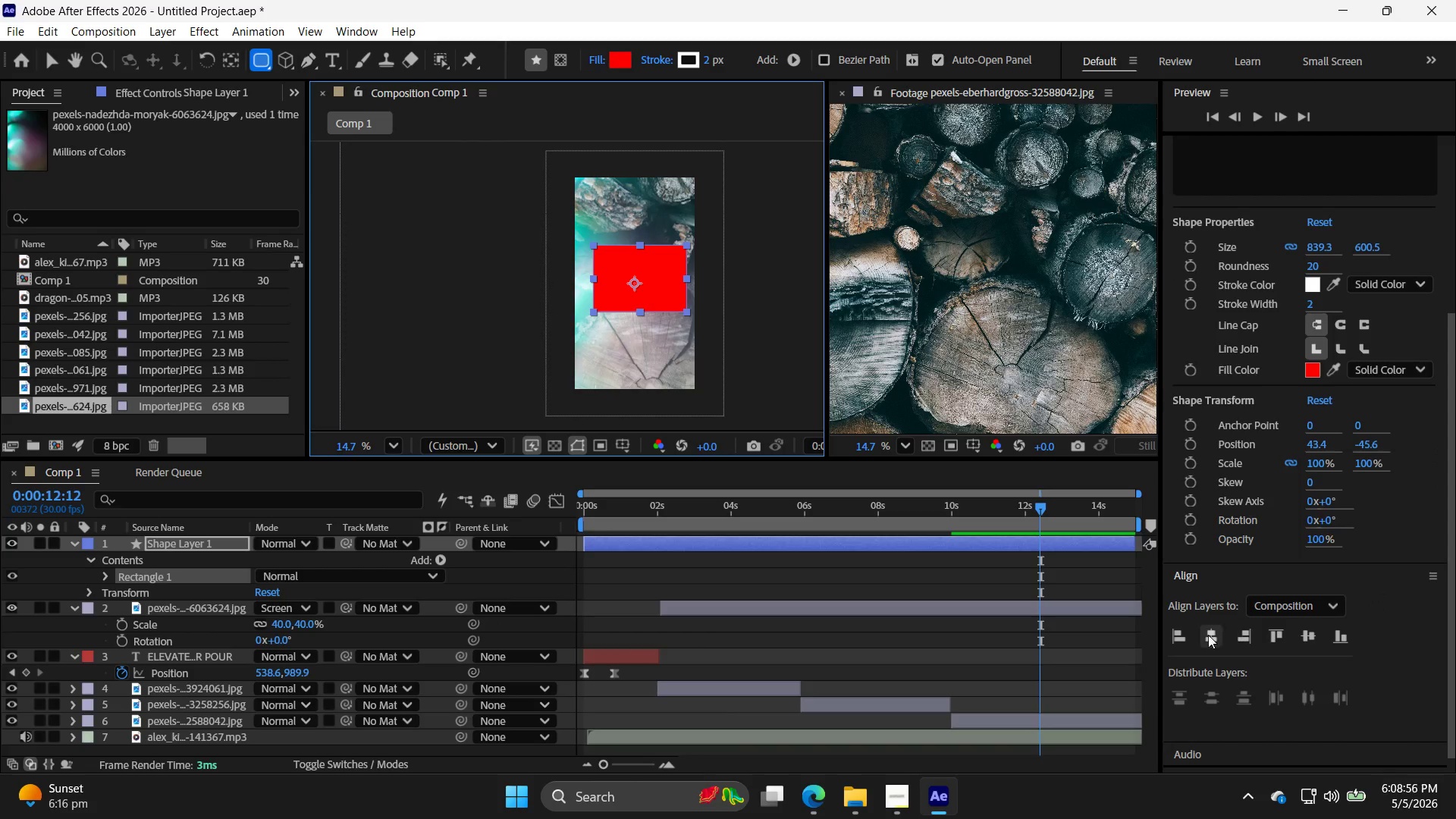 
left_click([1212, 639])
 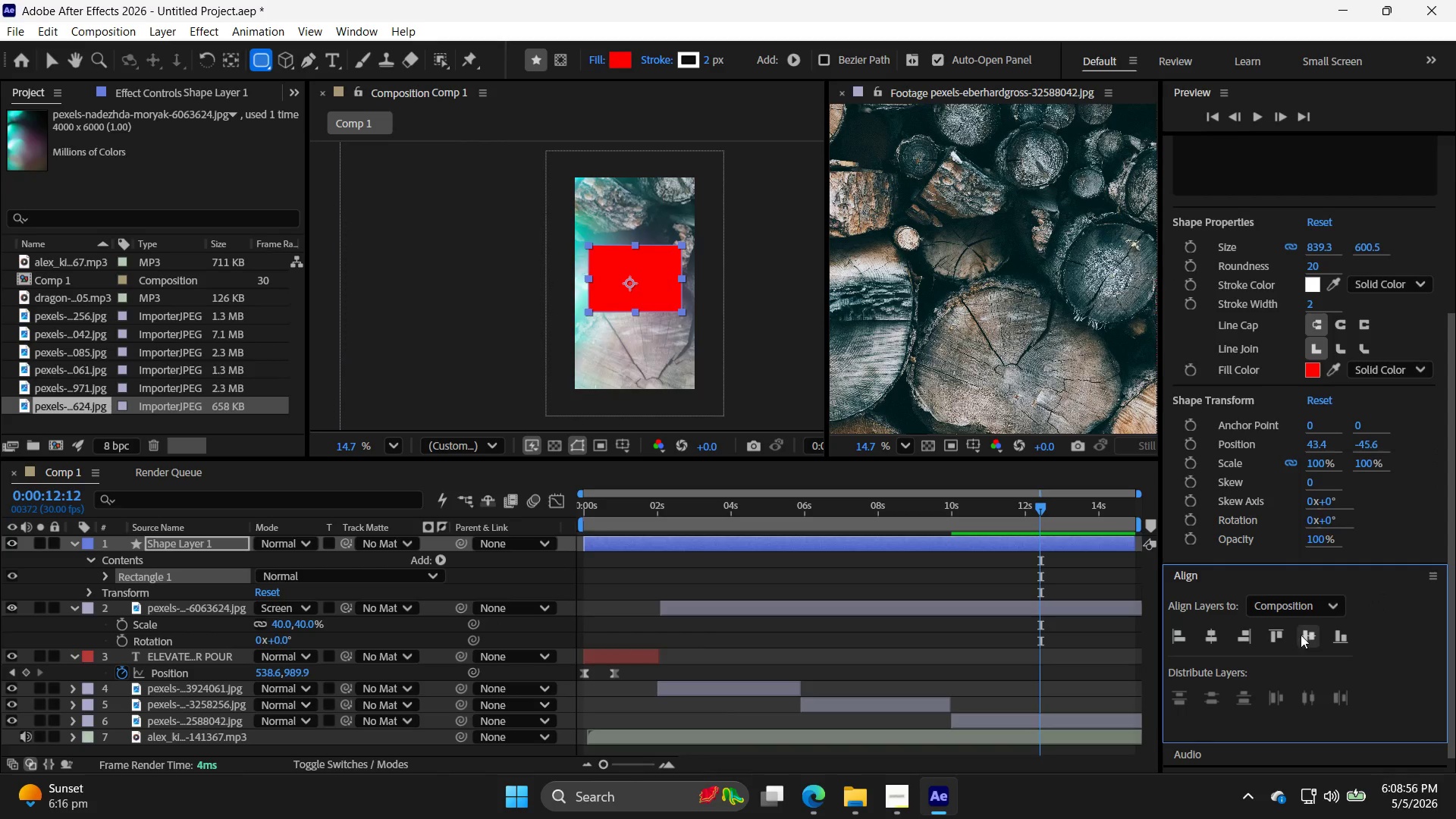 
left_click([1303, 635])
 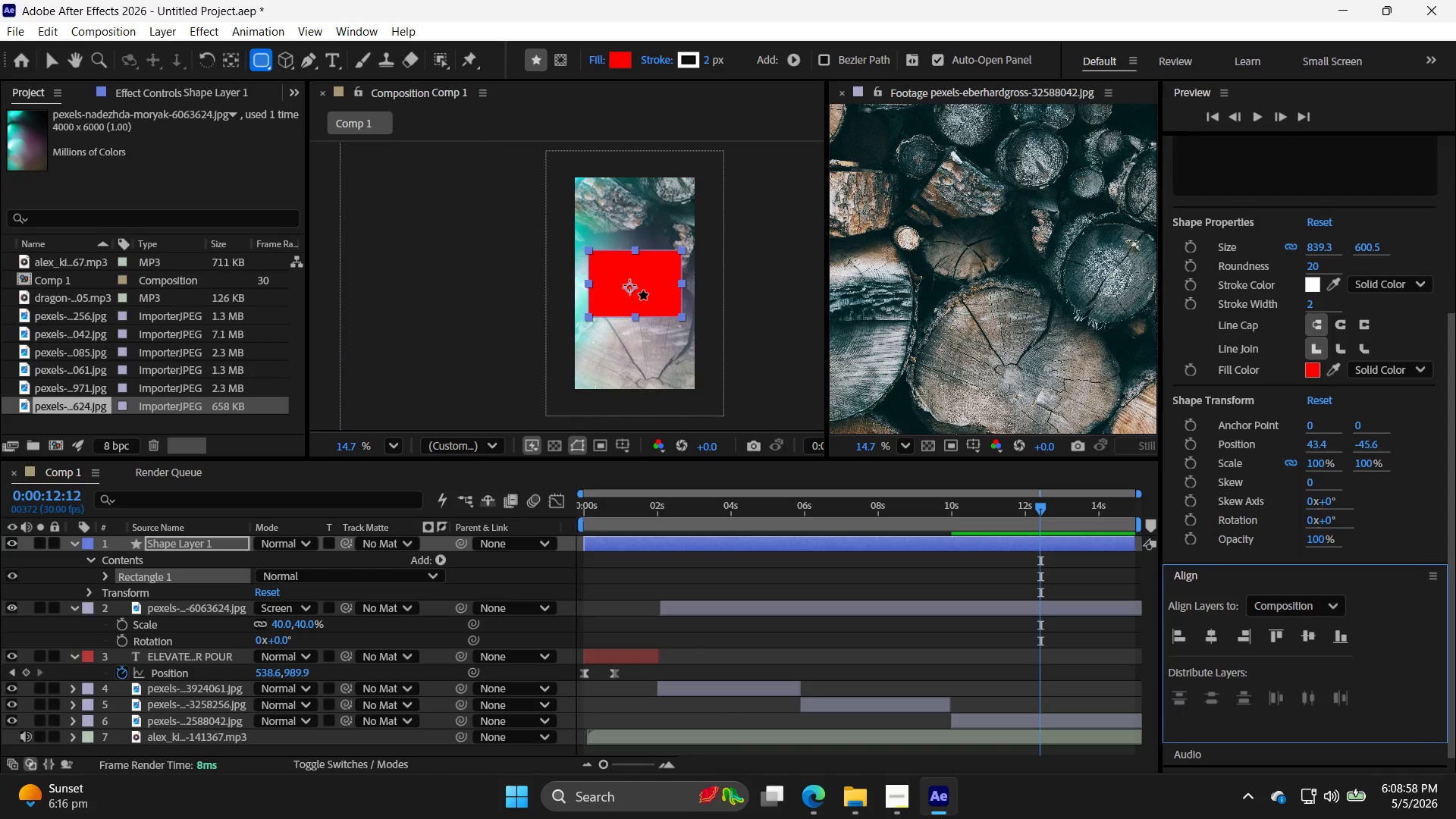 
left_click_drag(start_coordinate=[628, 288], to_coordinate=[640, 283])
 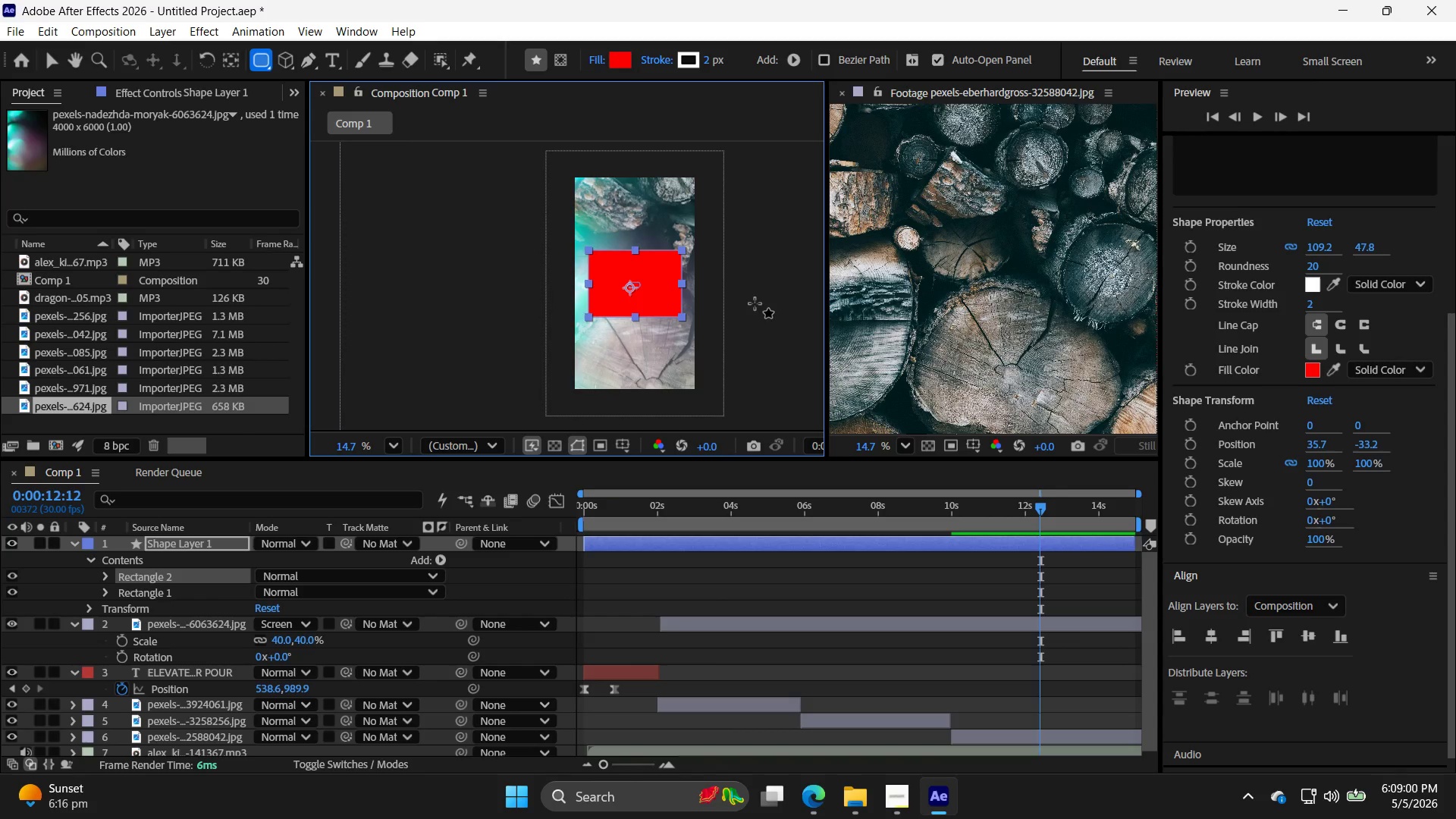 
key(Control+Z)
 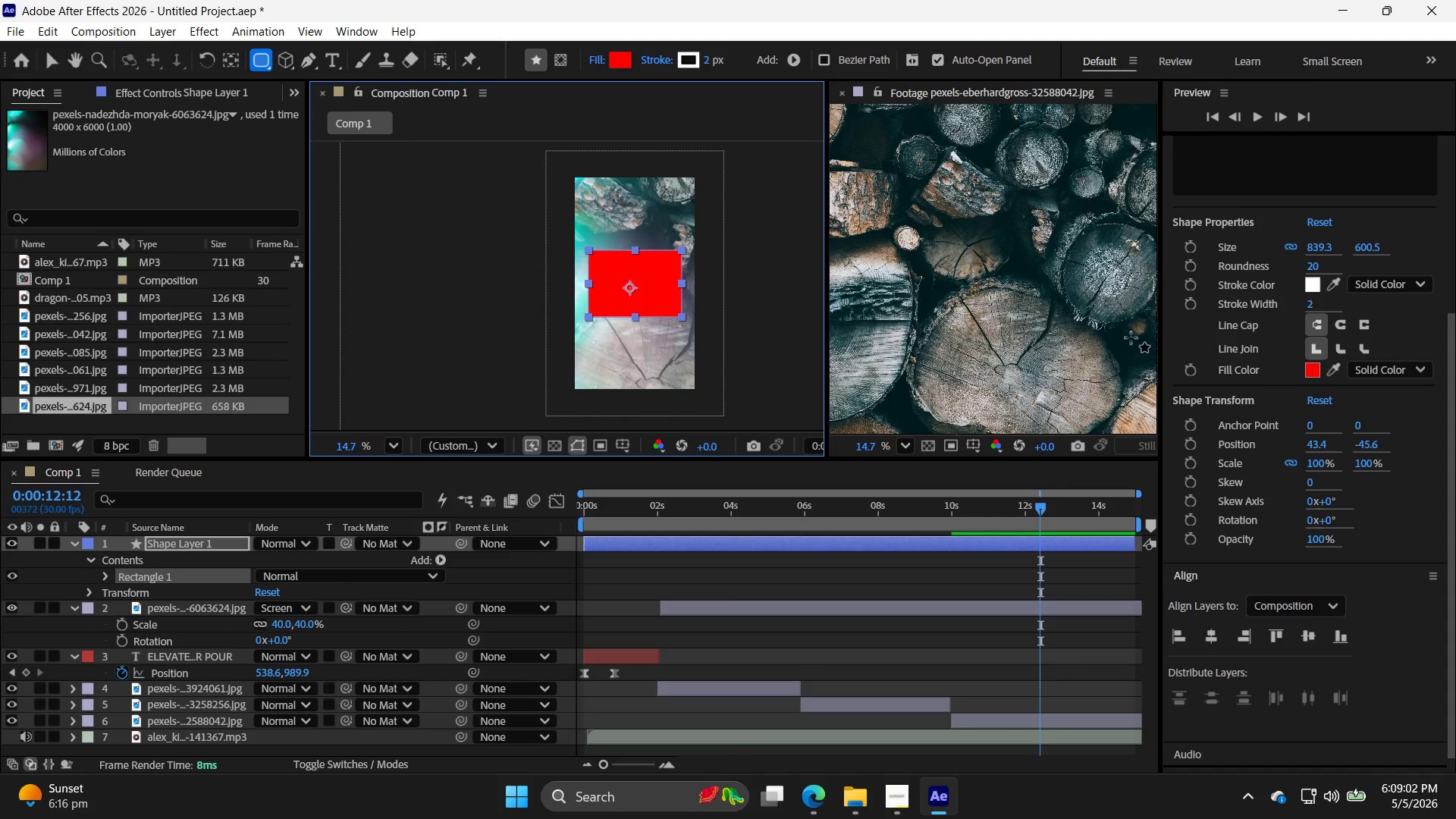 
left_click([1309, 375])
 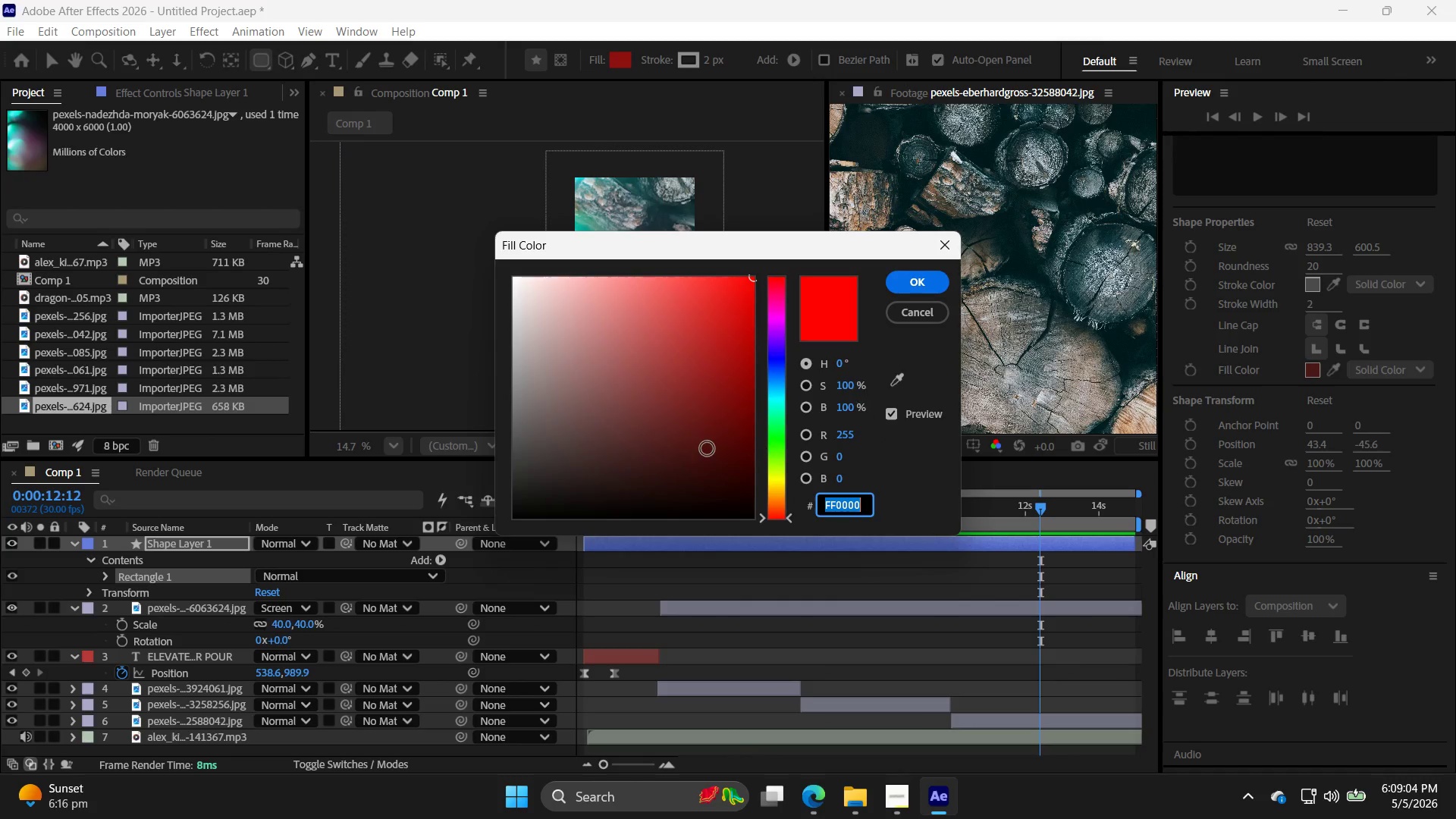 
left_click_drag(start_coordinate=[668, 451], to_coordinate=[459, 557])
 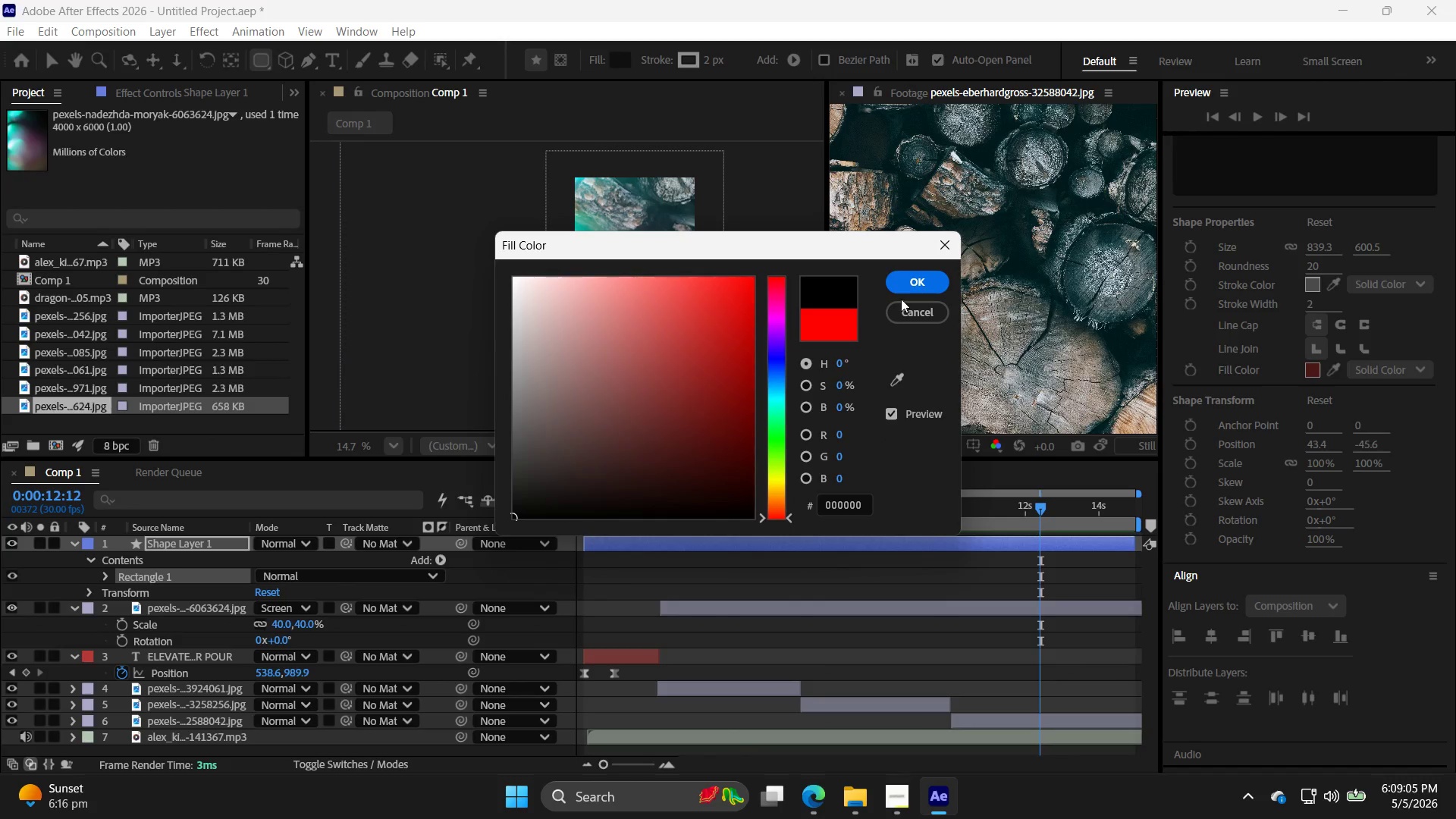 
left_click([911, 282])
 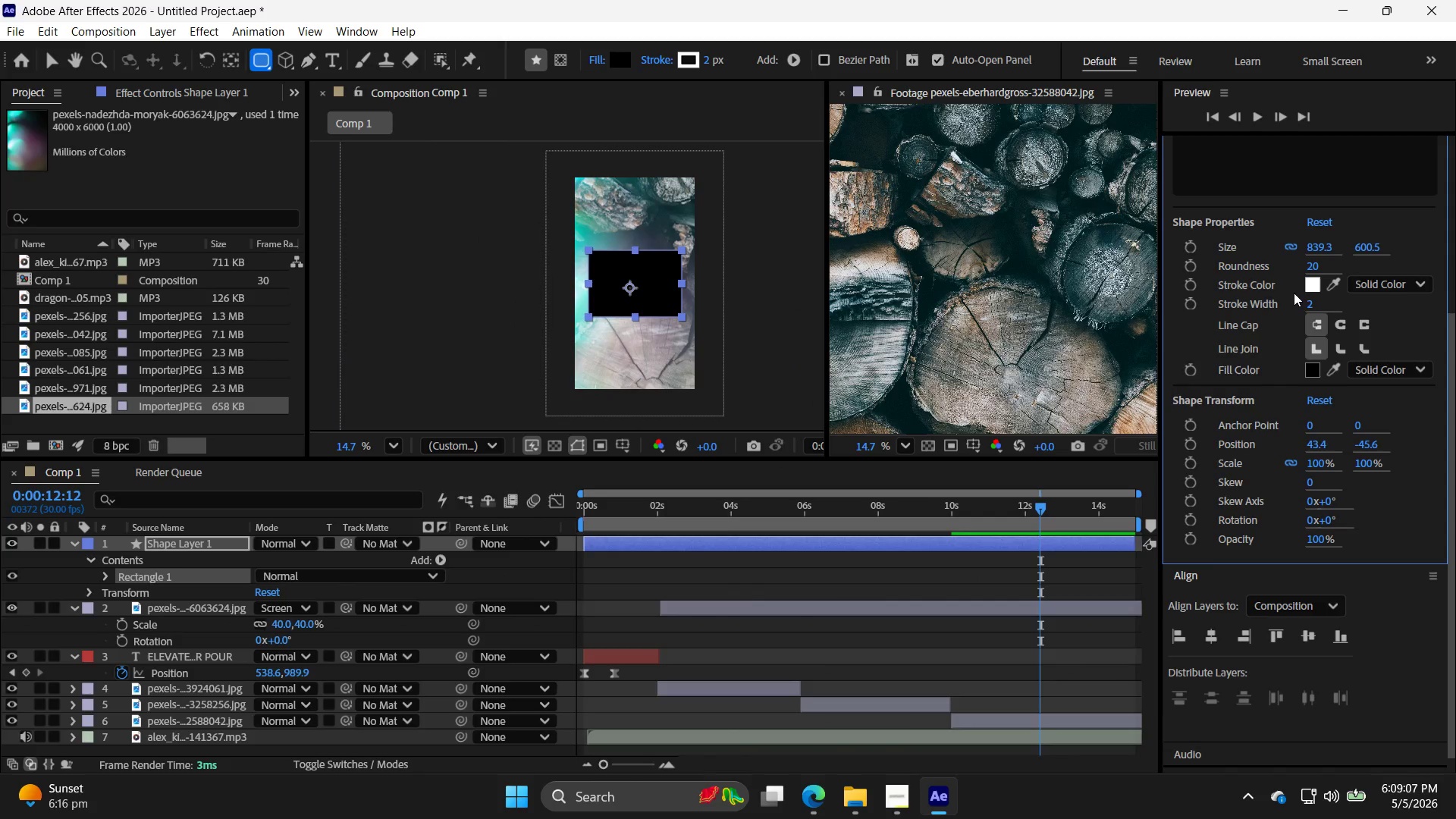 
scroll: coordinate [1266, 273], scroll_direction: up, amount: 5.0
 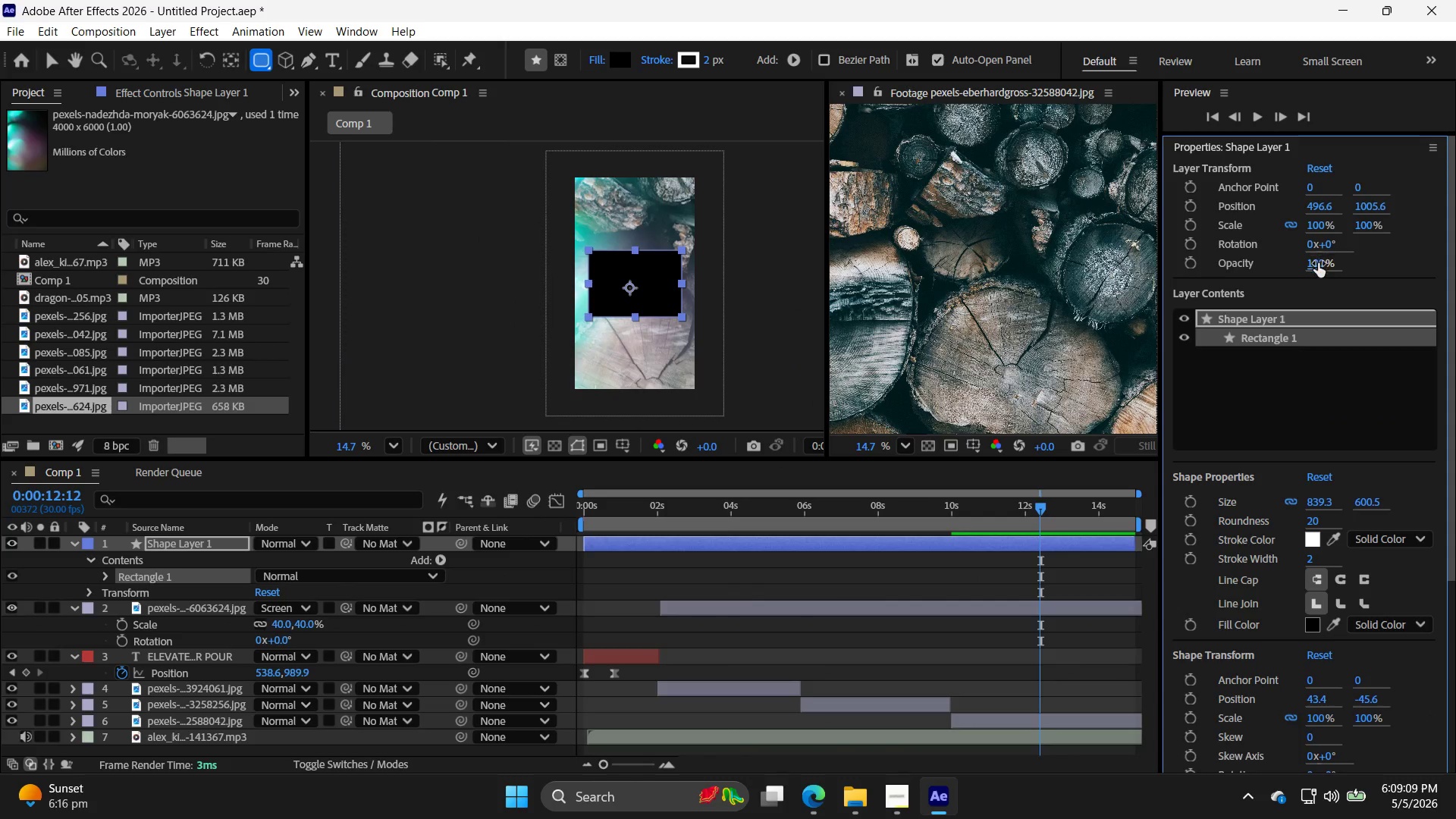 
left_click_drag(start_coordinate=[1319, 263], to_coordinate=[1291, 263])
 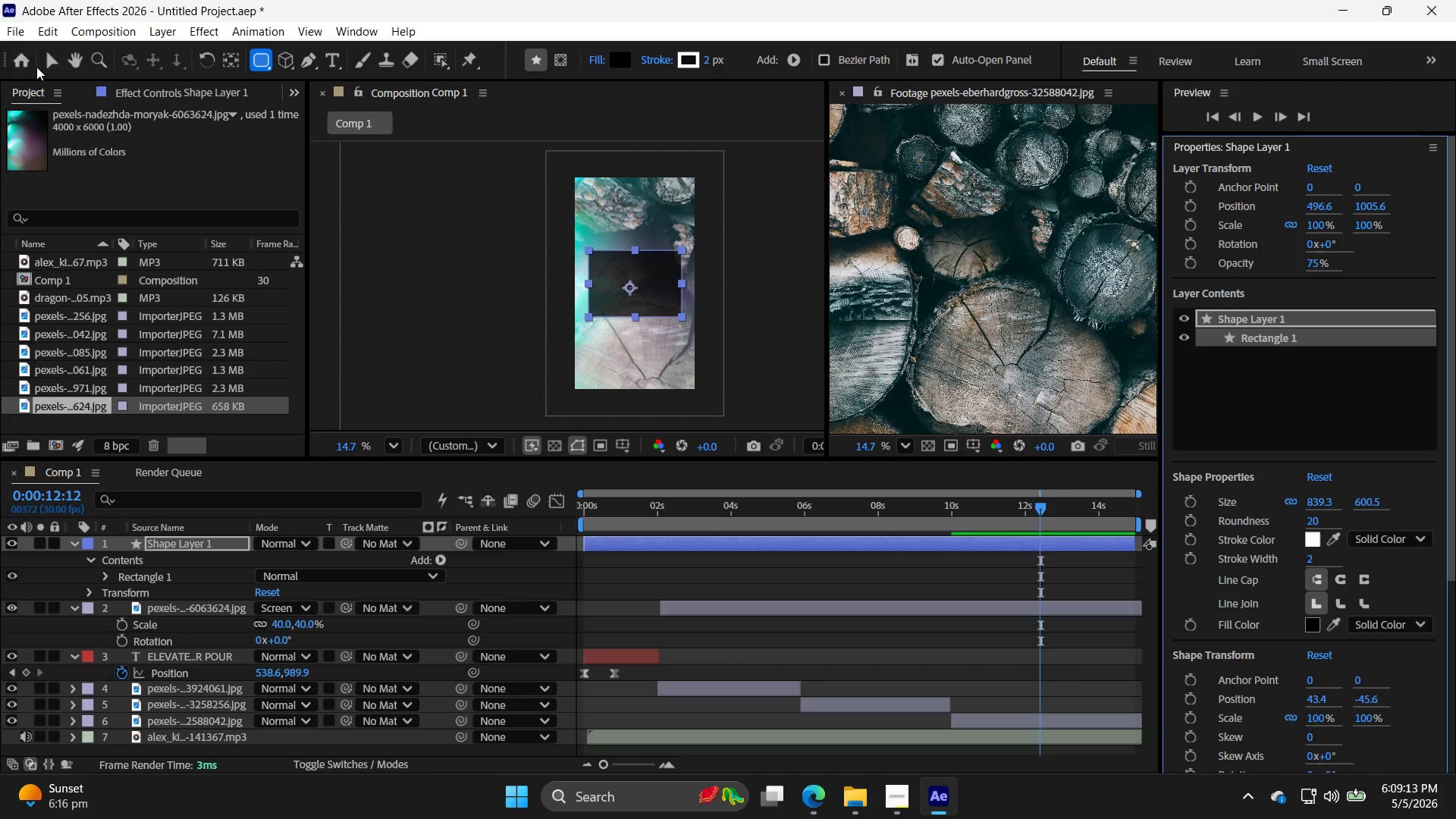 
double_click([358, 226])
 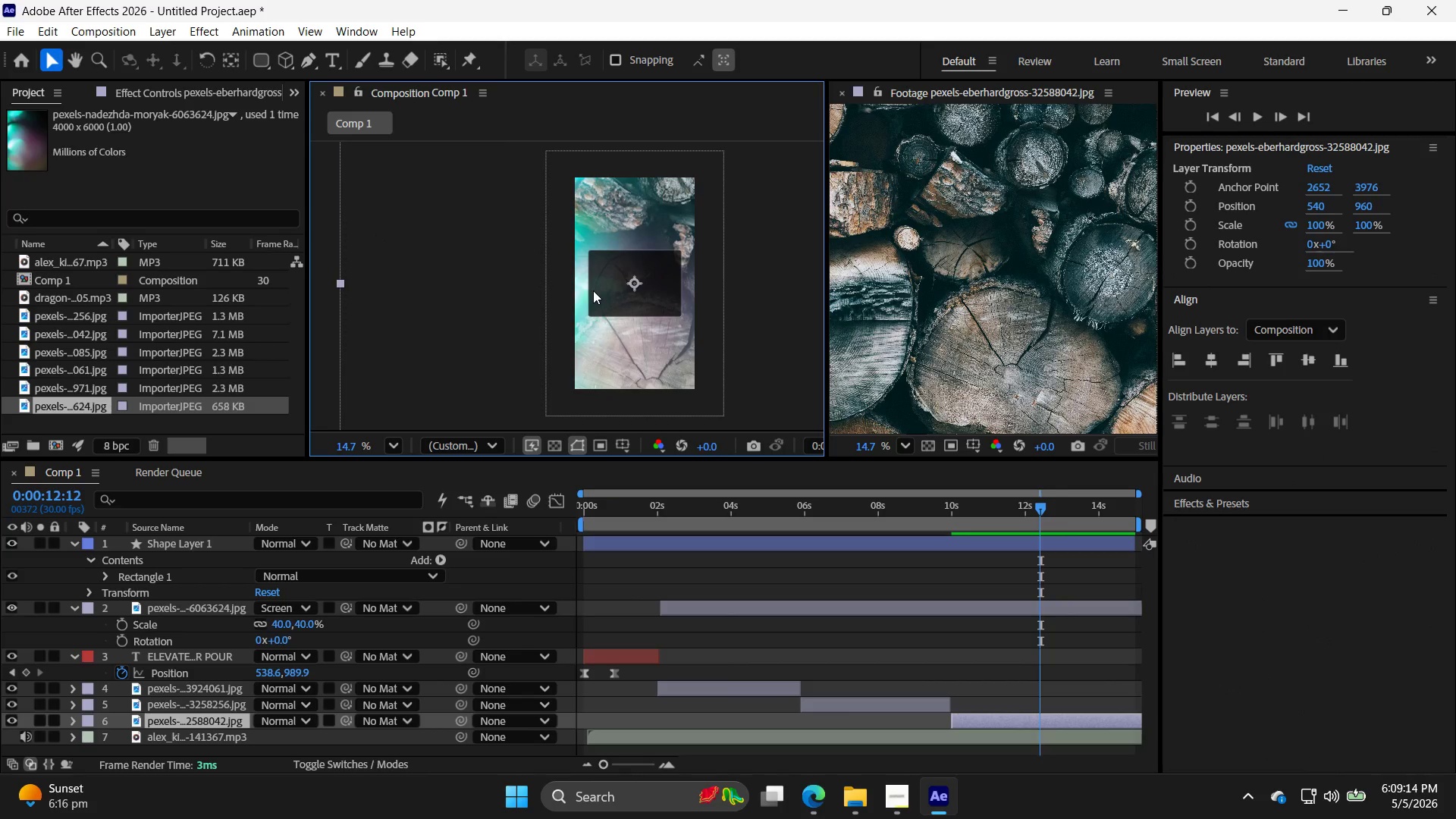 
left_click([484, 282])
 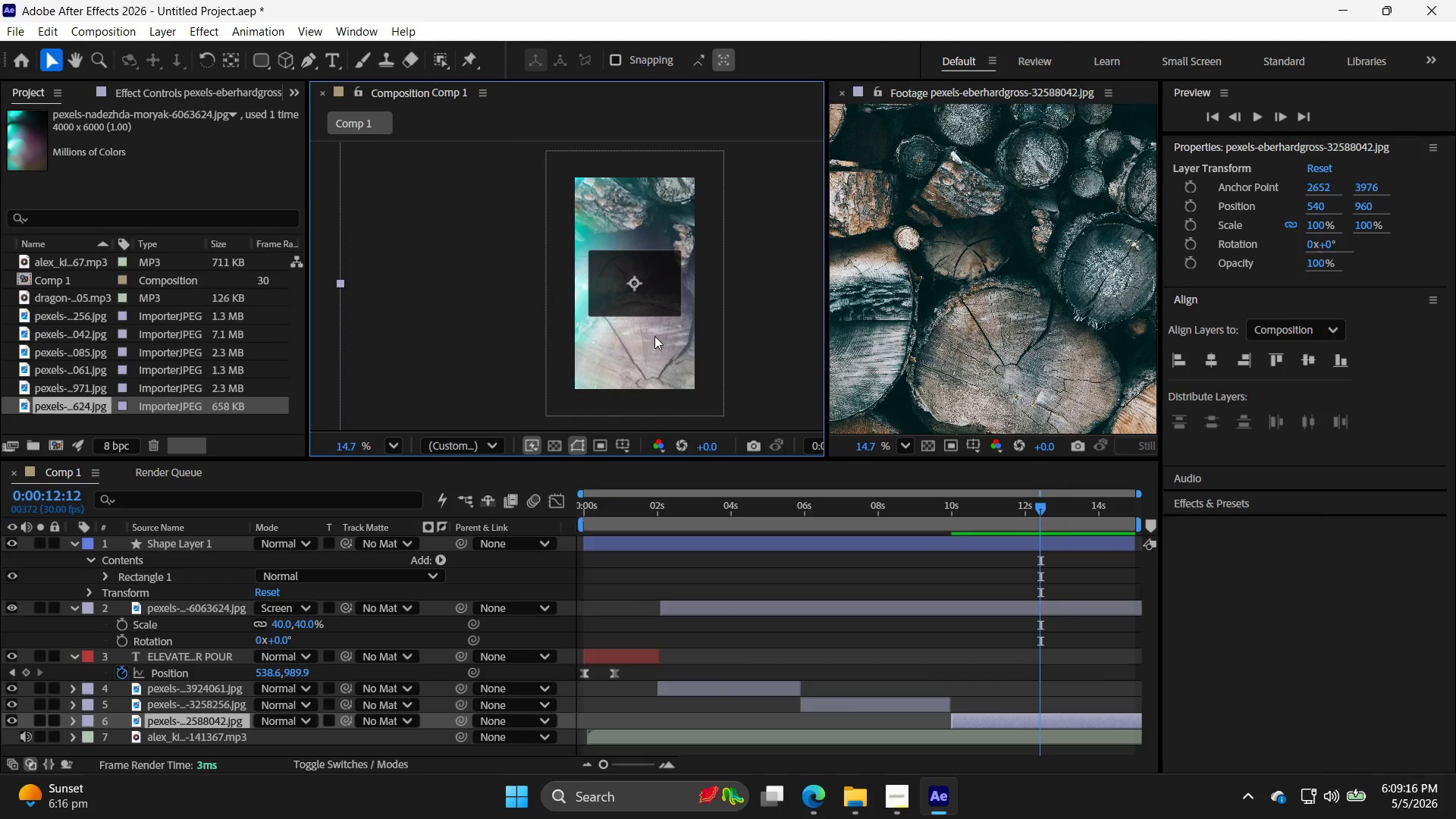 
left_click([661, 303])
 